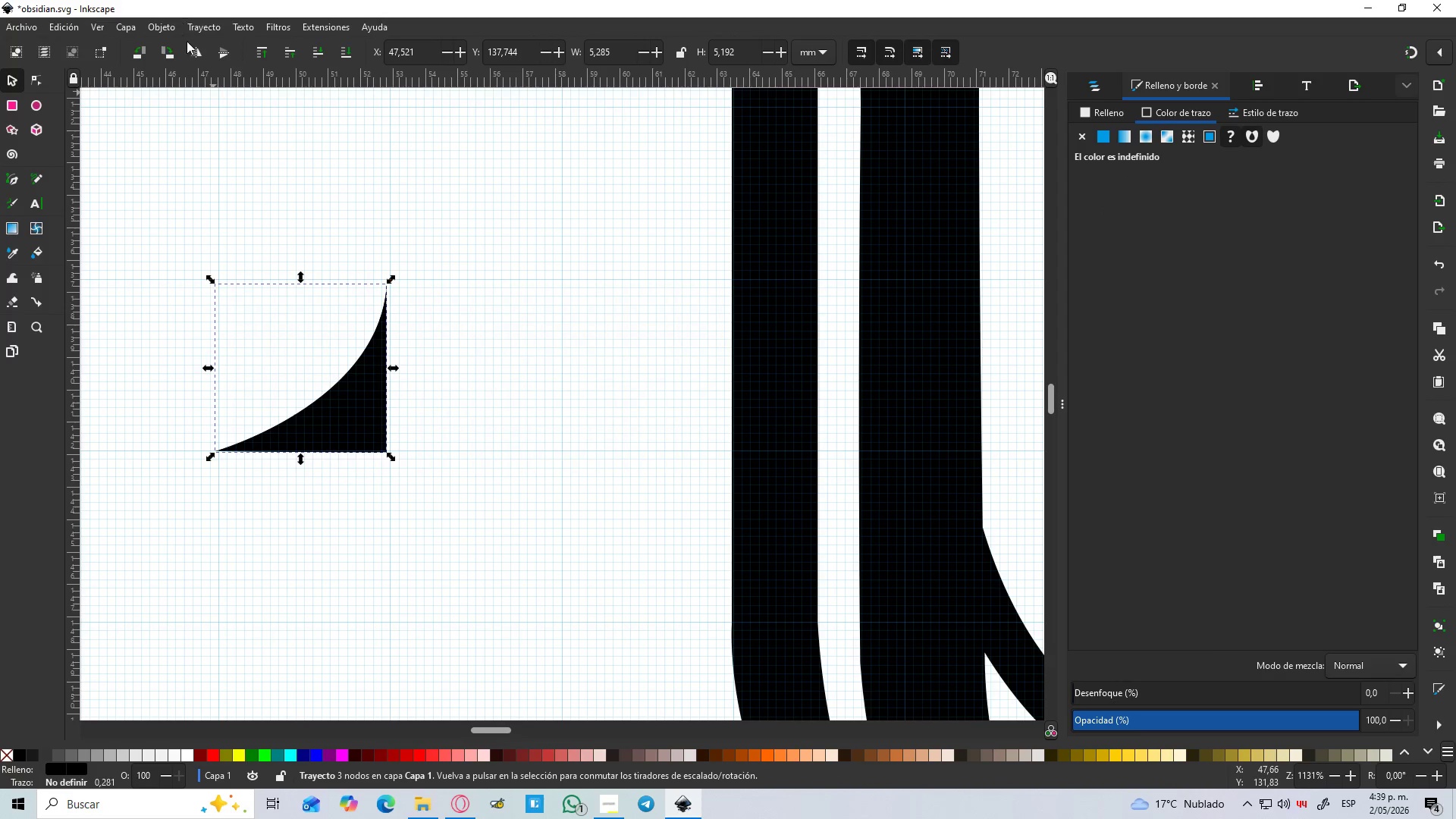 
left_click([193, 46])
 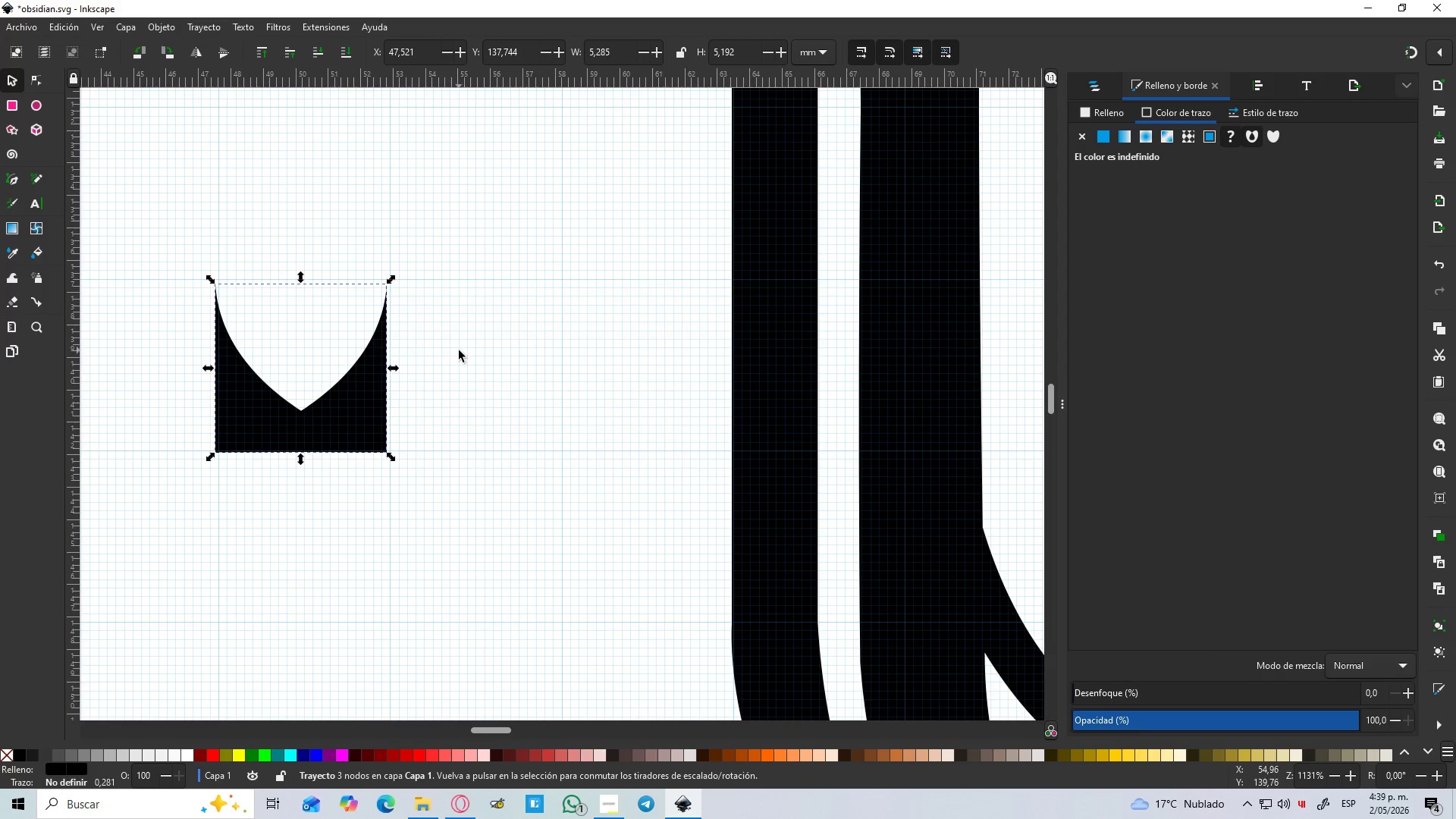 
double_click([250, 369])
 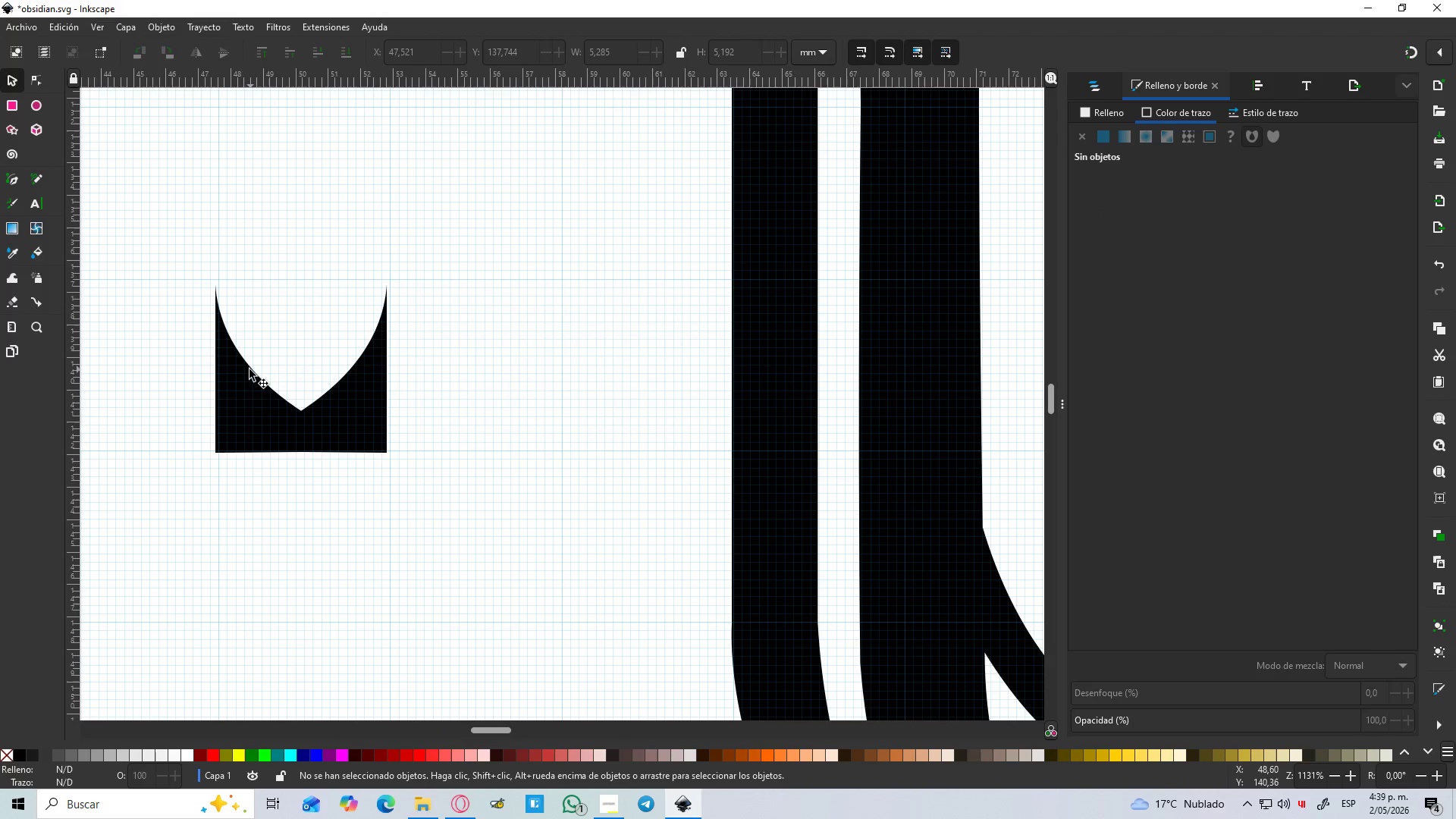 
hold_key(key=ShiftLeft, duration=1.52)
left_click([364, 375])
 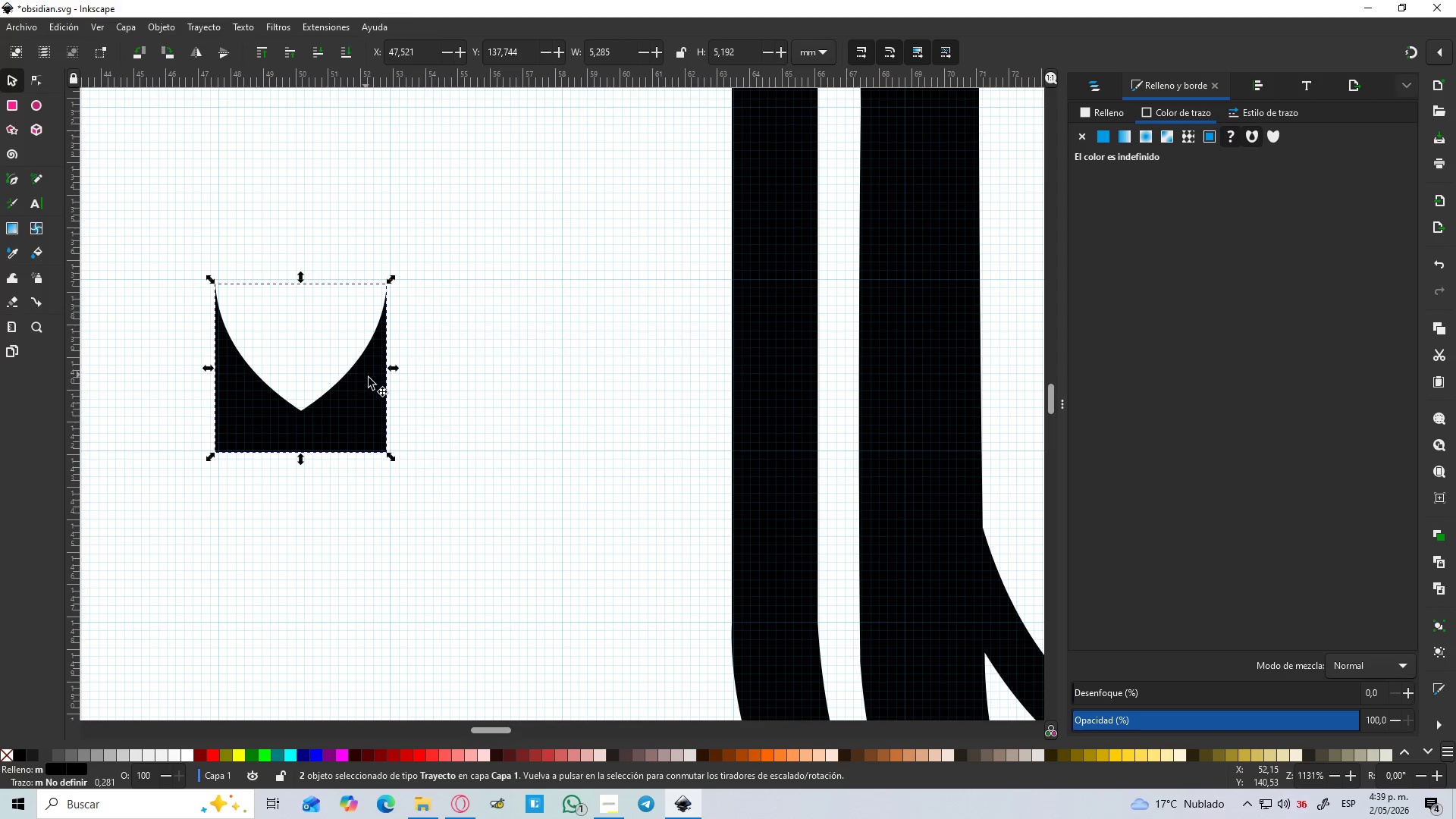 
key(Shift+ShiftLeft)
 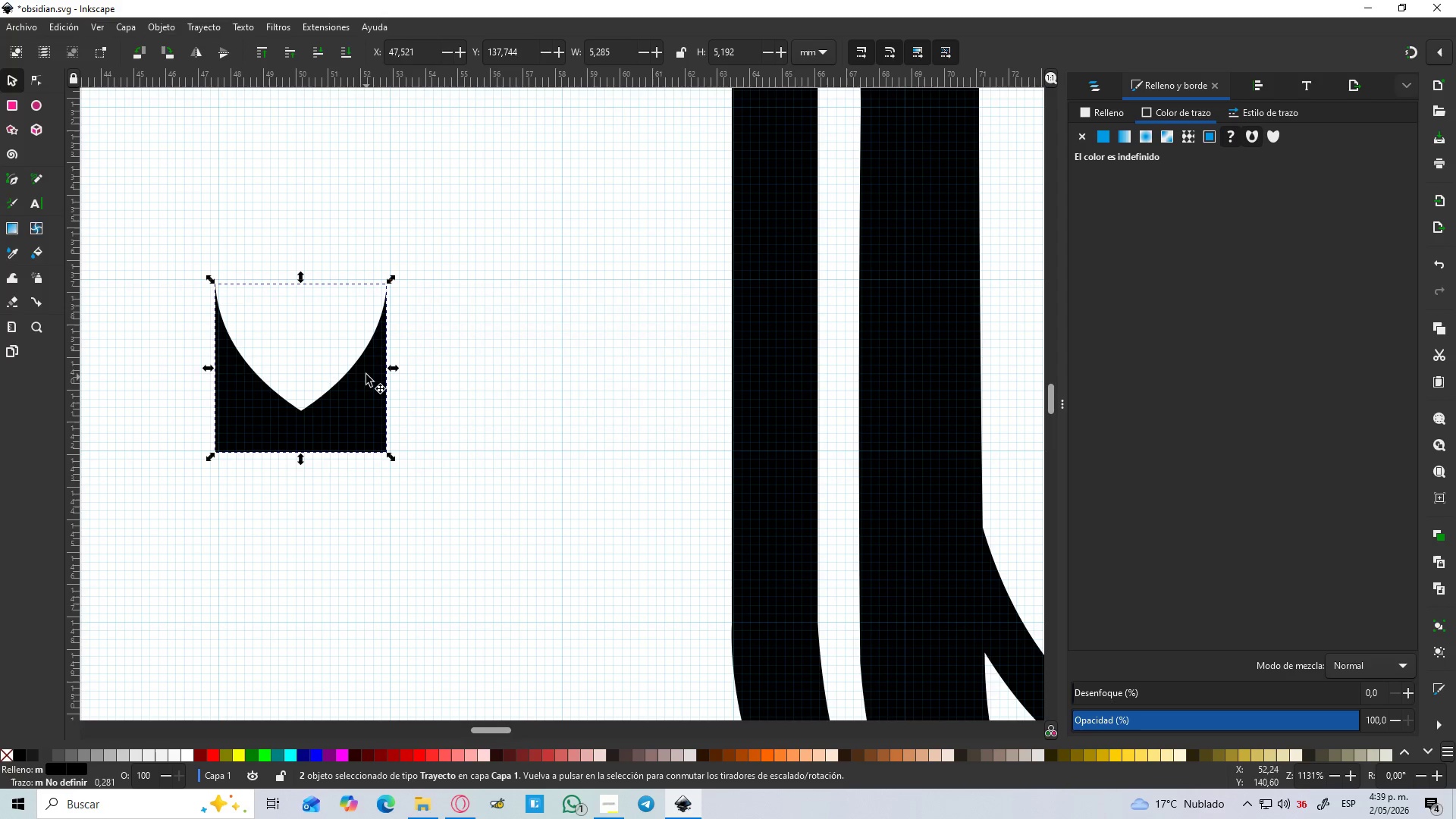 
key(Shift+ShiftLeft)
 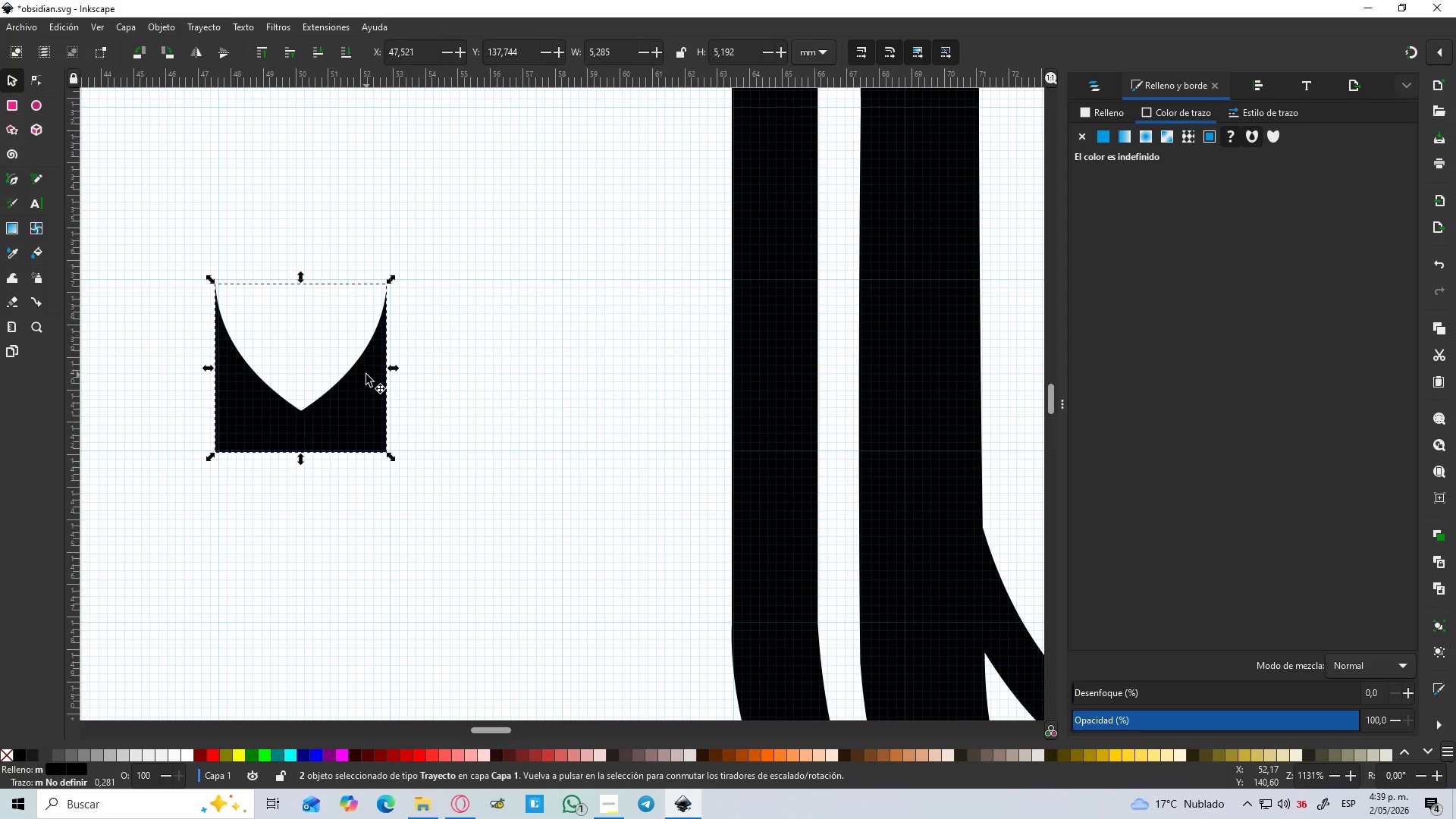 
key(Shift+ShiftLeft)
 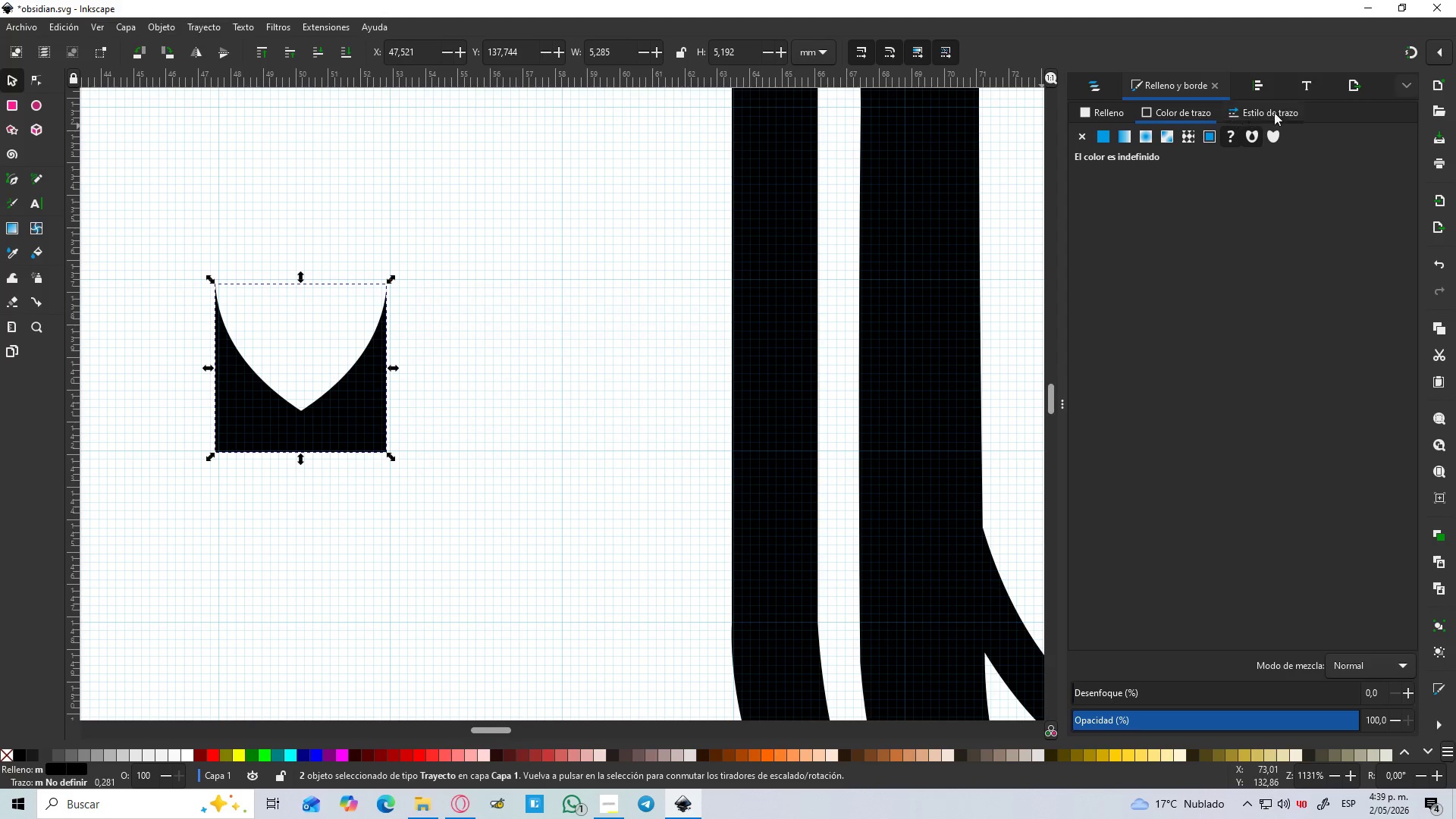 
left_click([1266, 89])
 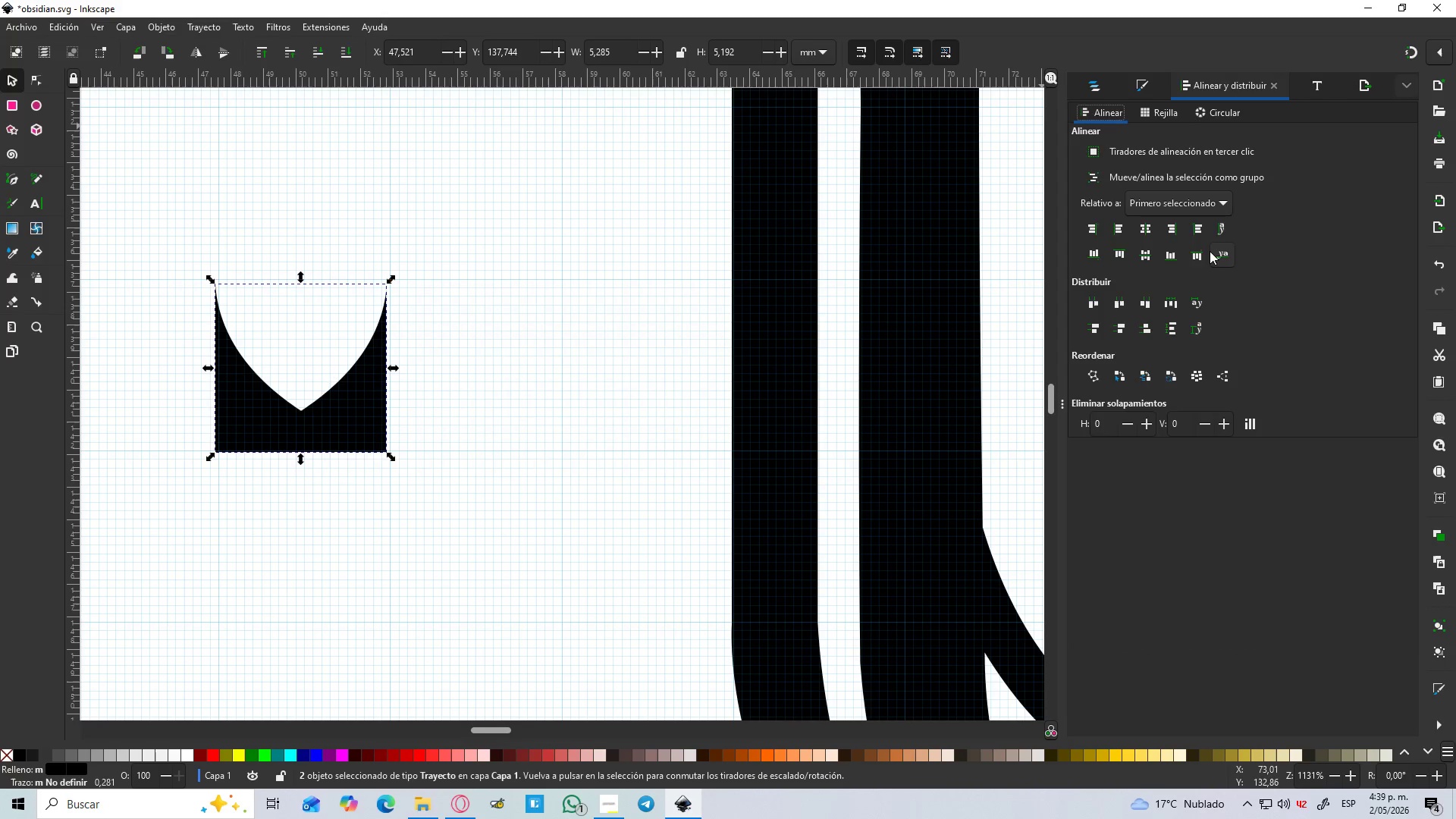 
left_click([1198, 231])
 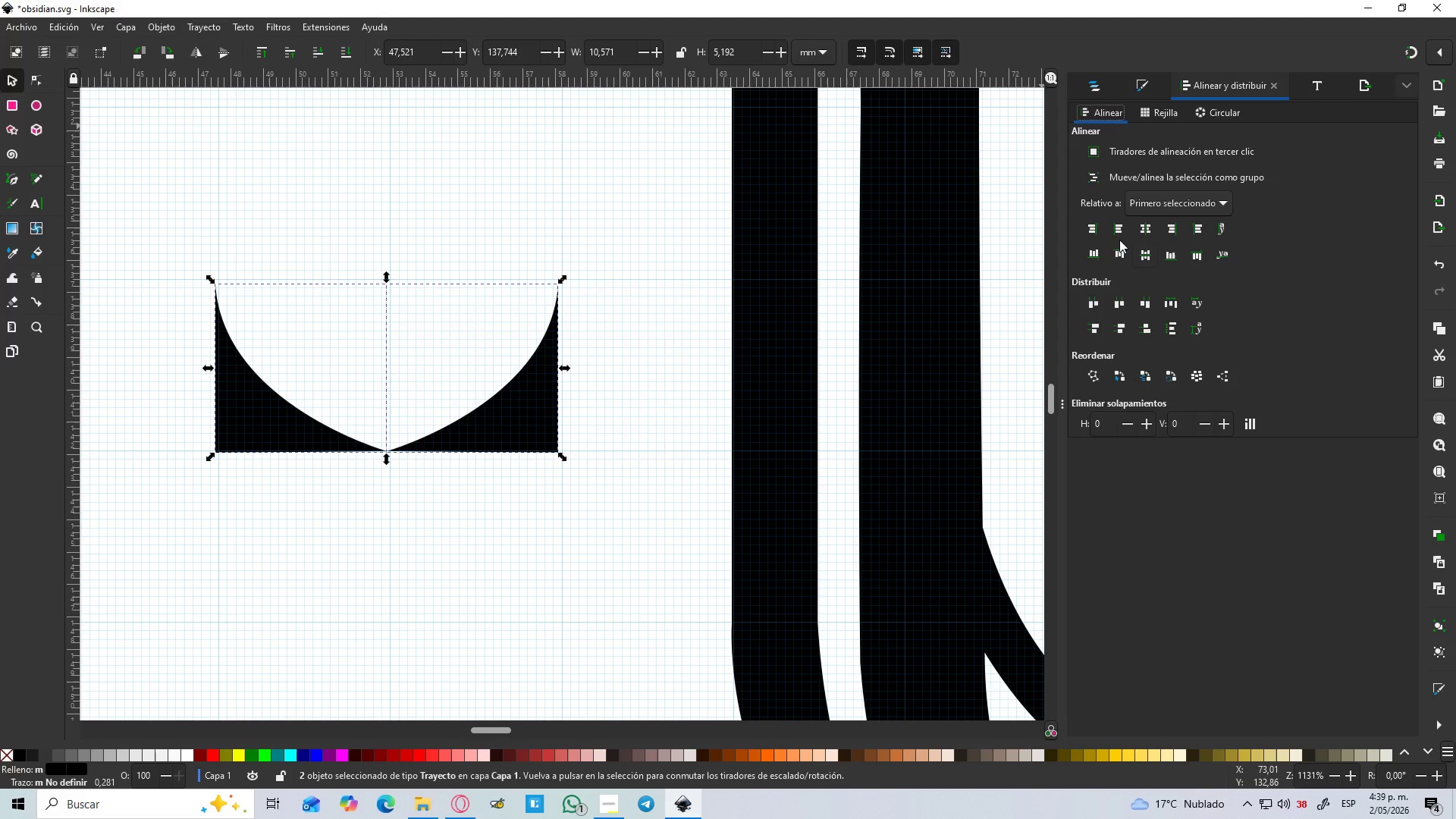 
left_click([1100, 229])
 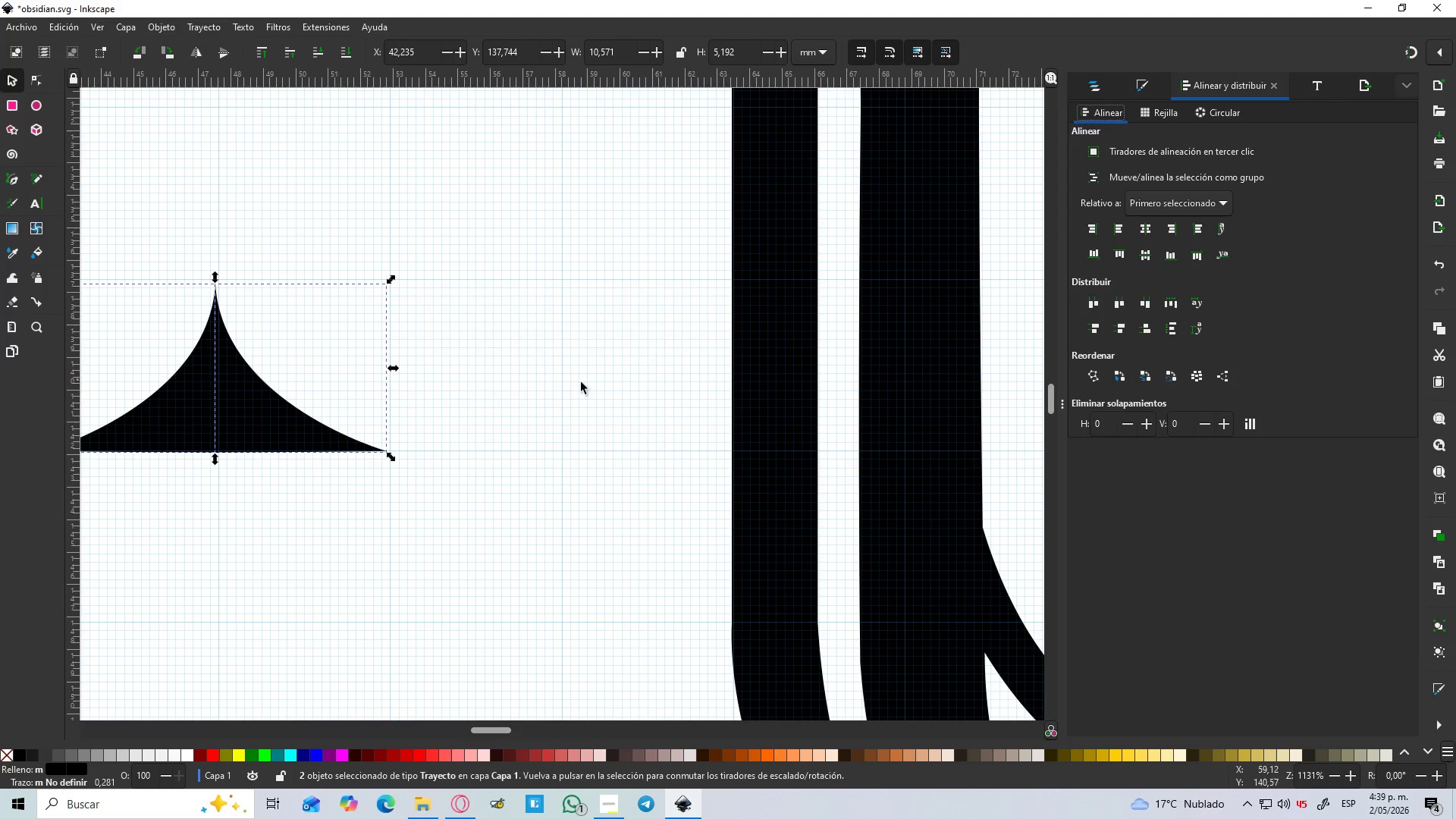 
left_click_drag(start_coordinate=[575, 402], to_coordinate=[571, 402])
 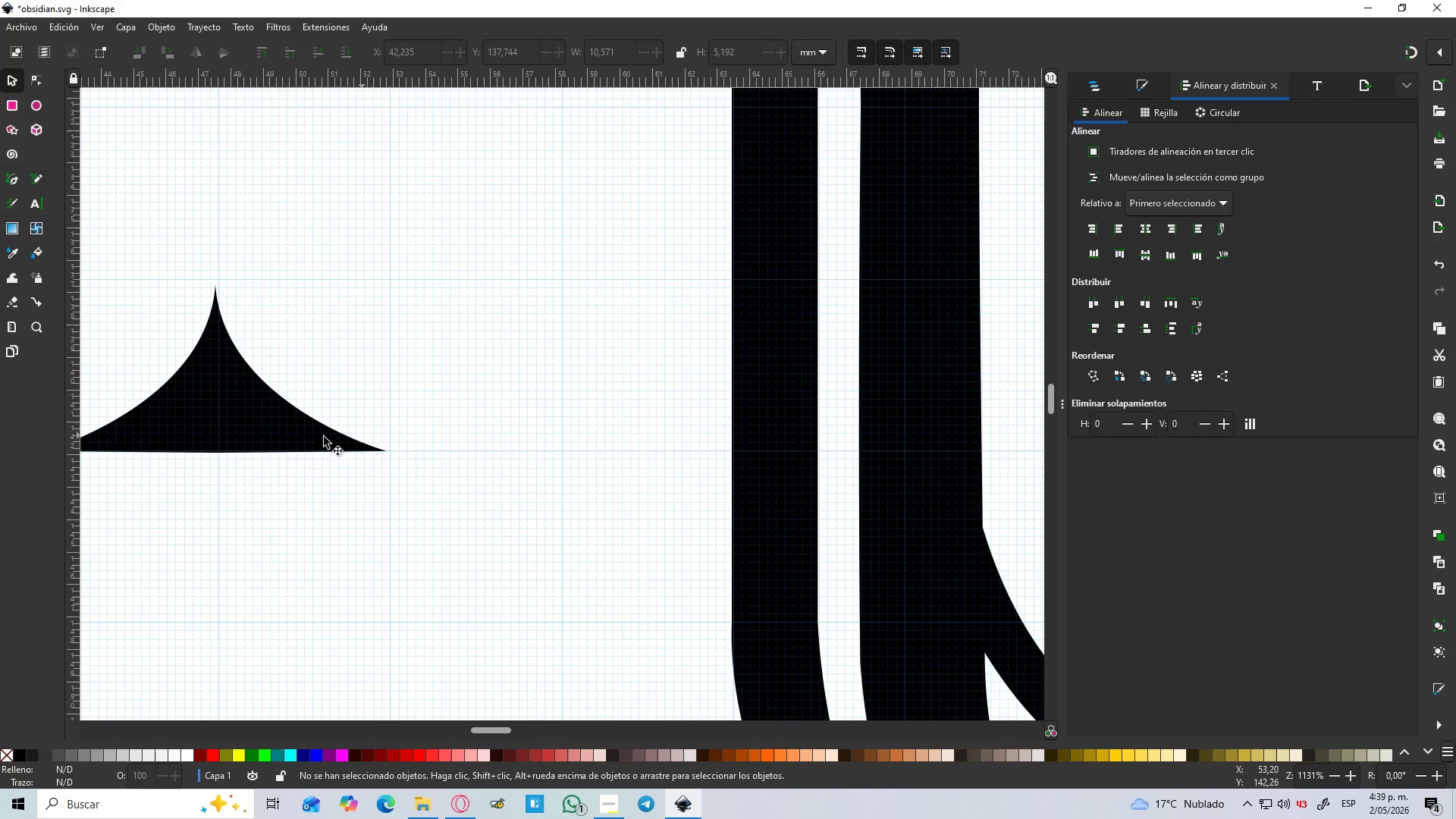 
left_click([297, 445])
 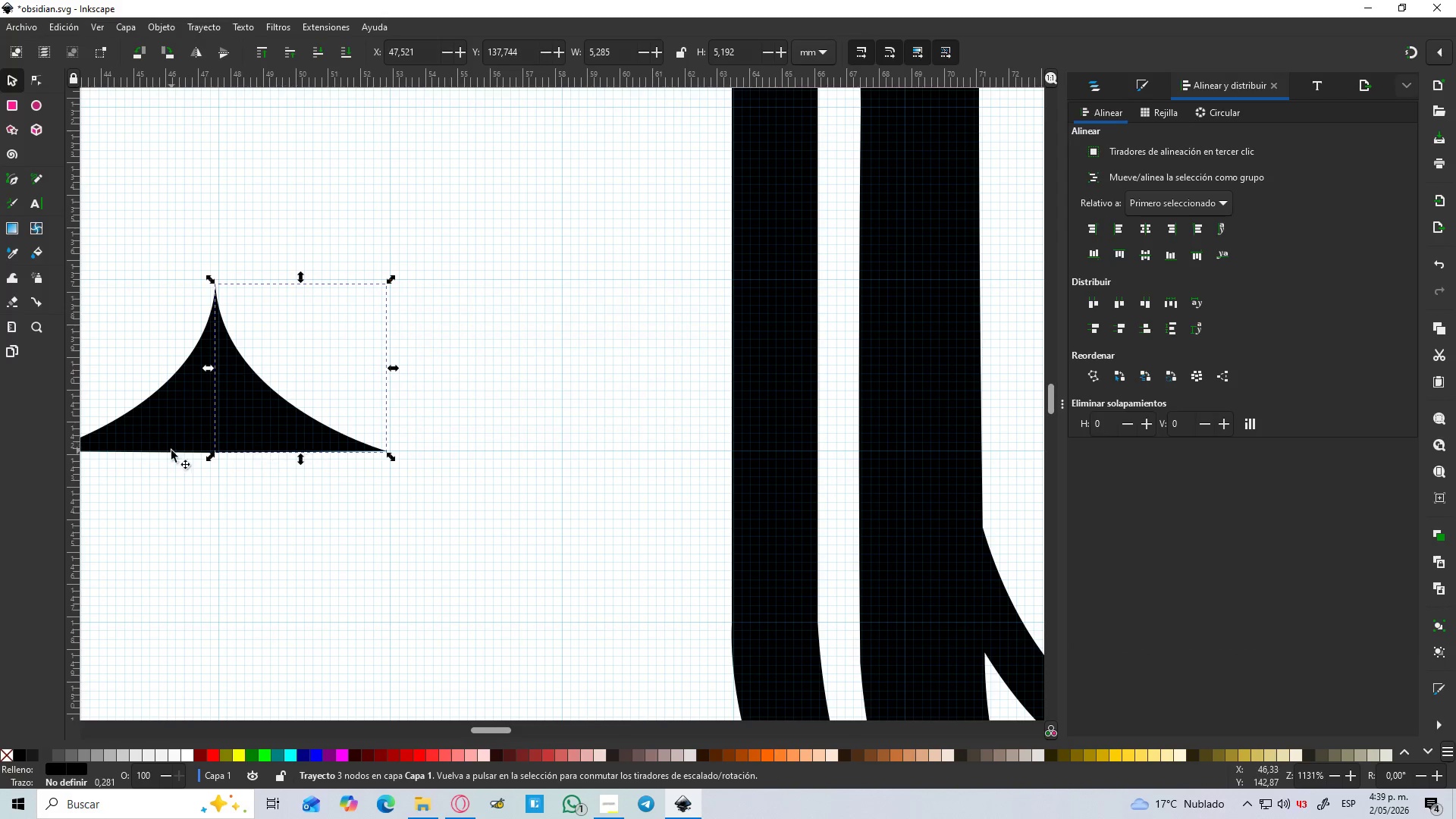 
hold_key(key=ShiftLeft, duration=0.45)
left_click([161, 443])
 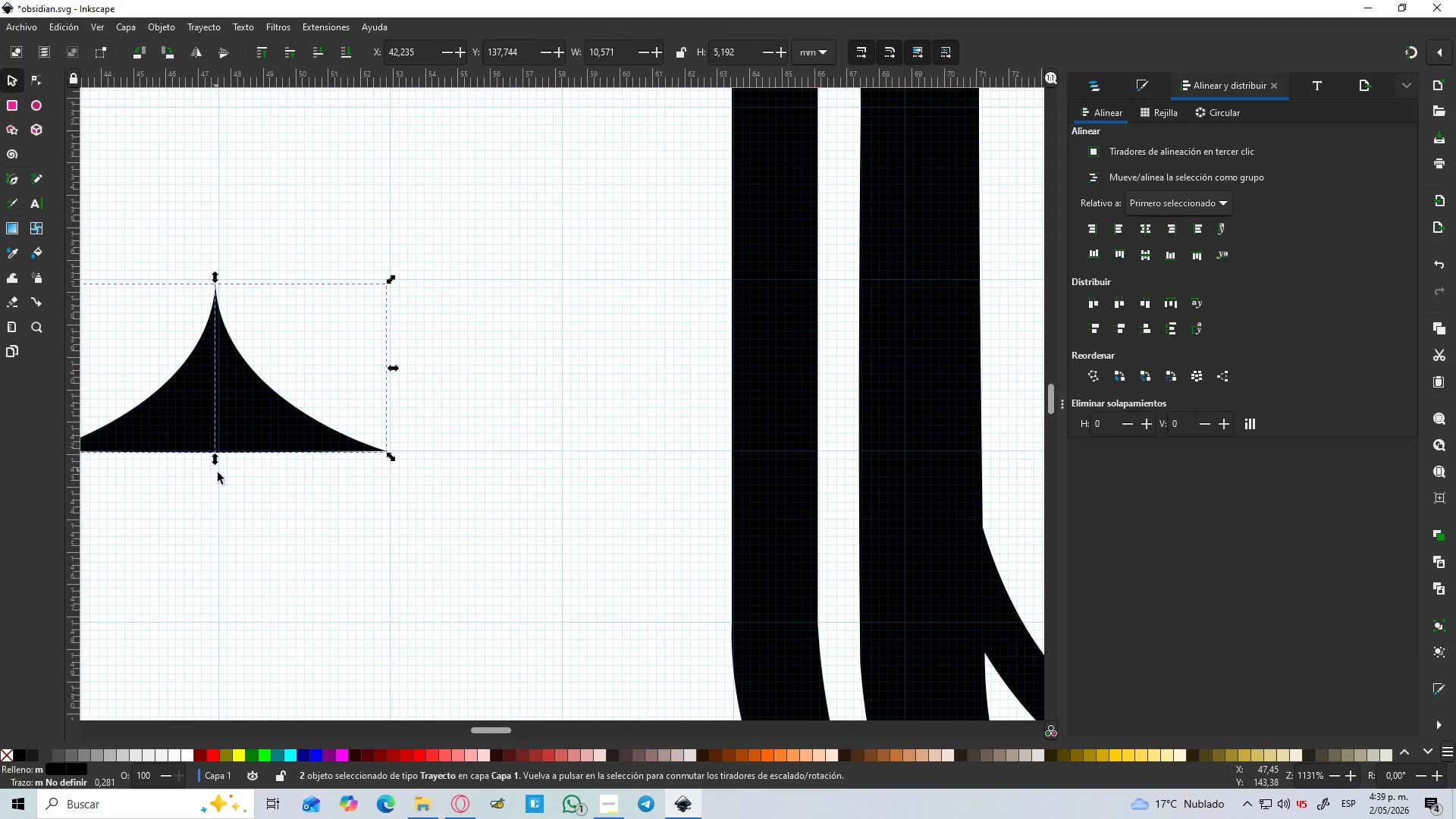 
hold_key(key=Space, duration=0.39)
 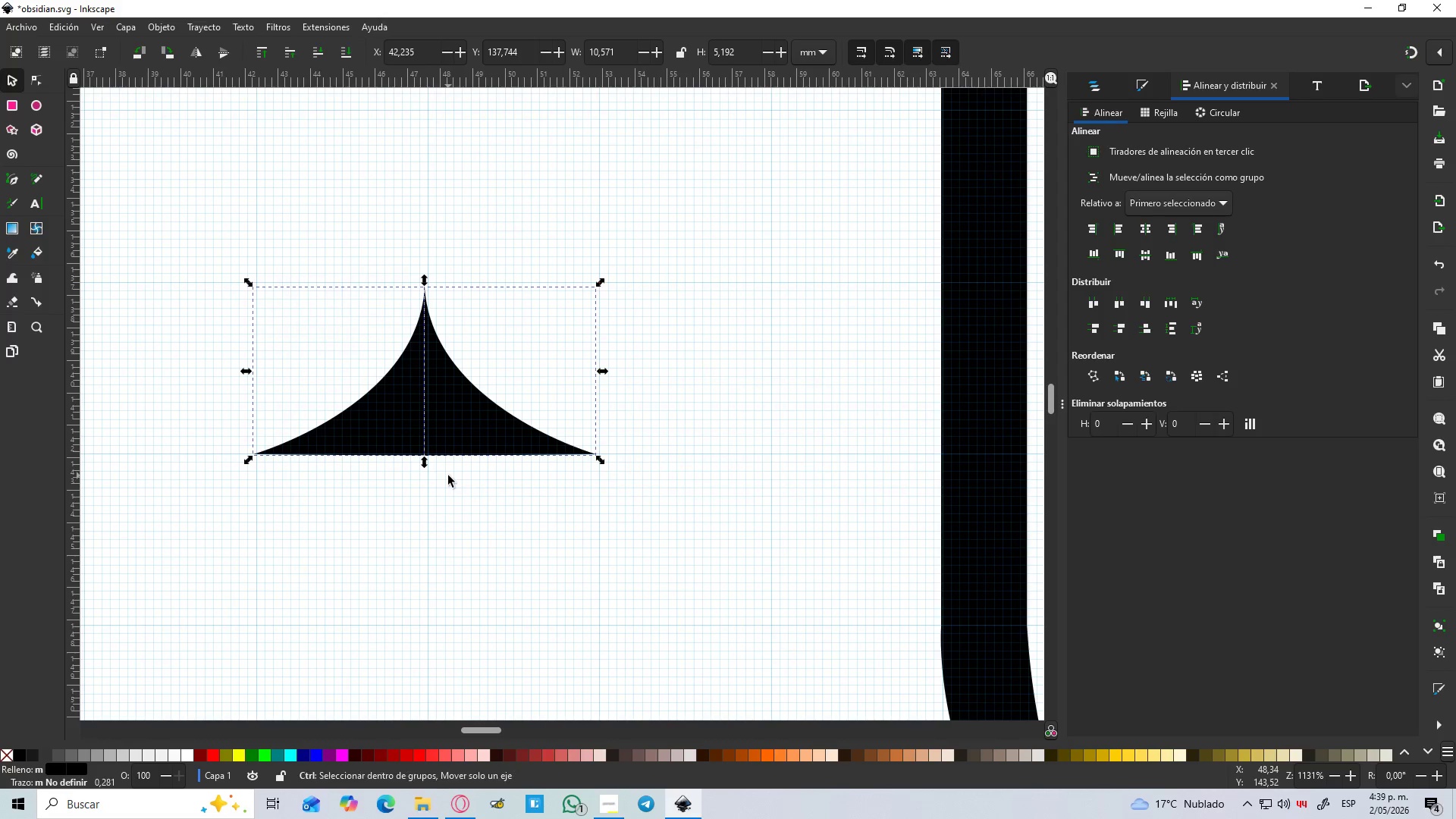 
key(Control+NumpadAdd)
 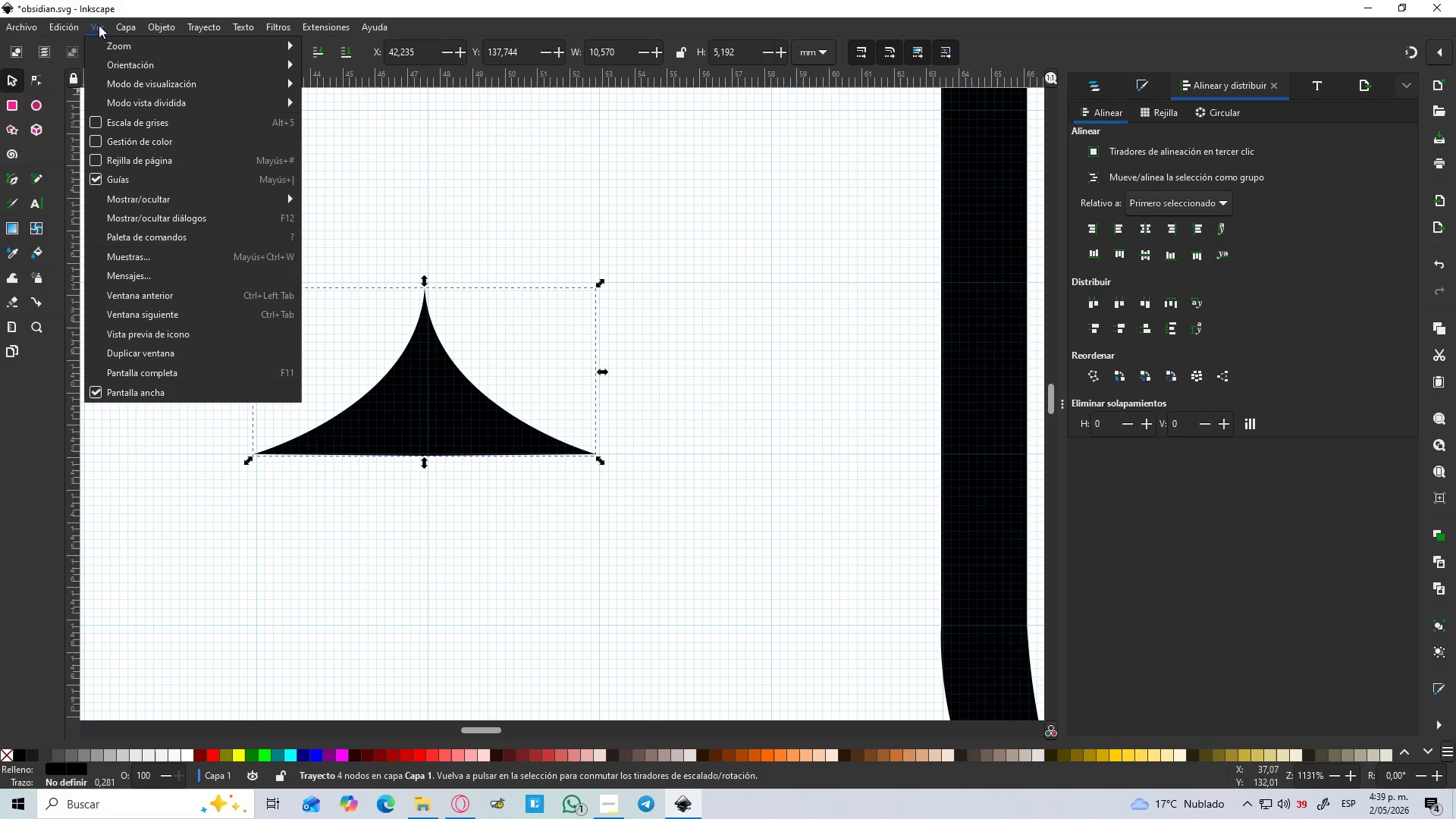 
wait(5.38)
 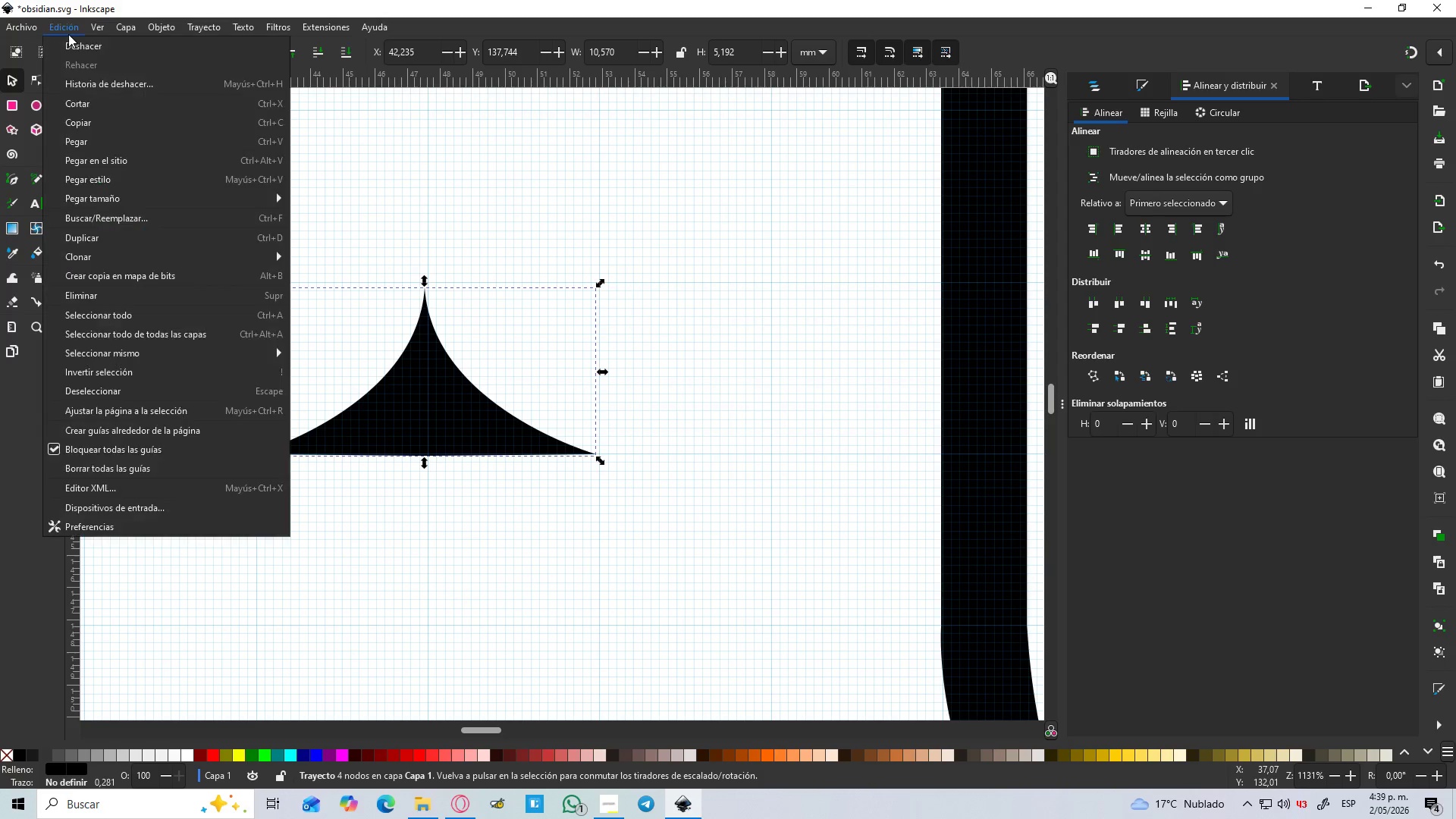 
left_click([329, 101])
 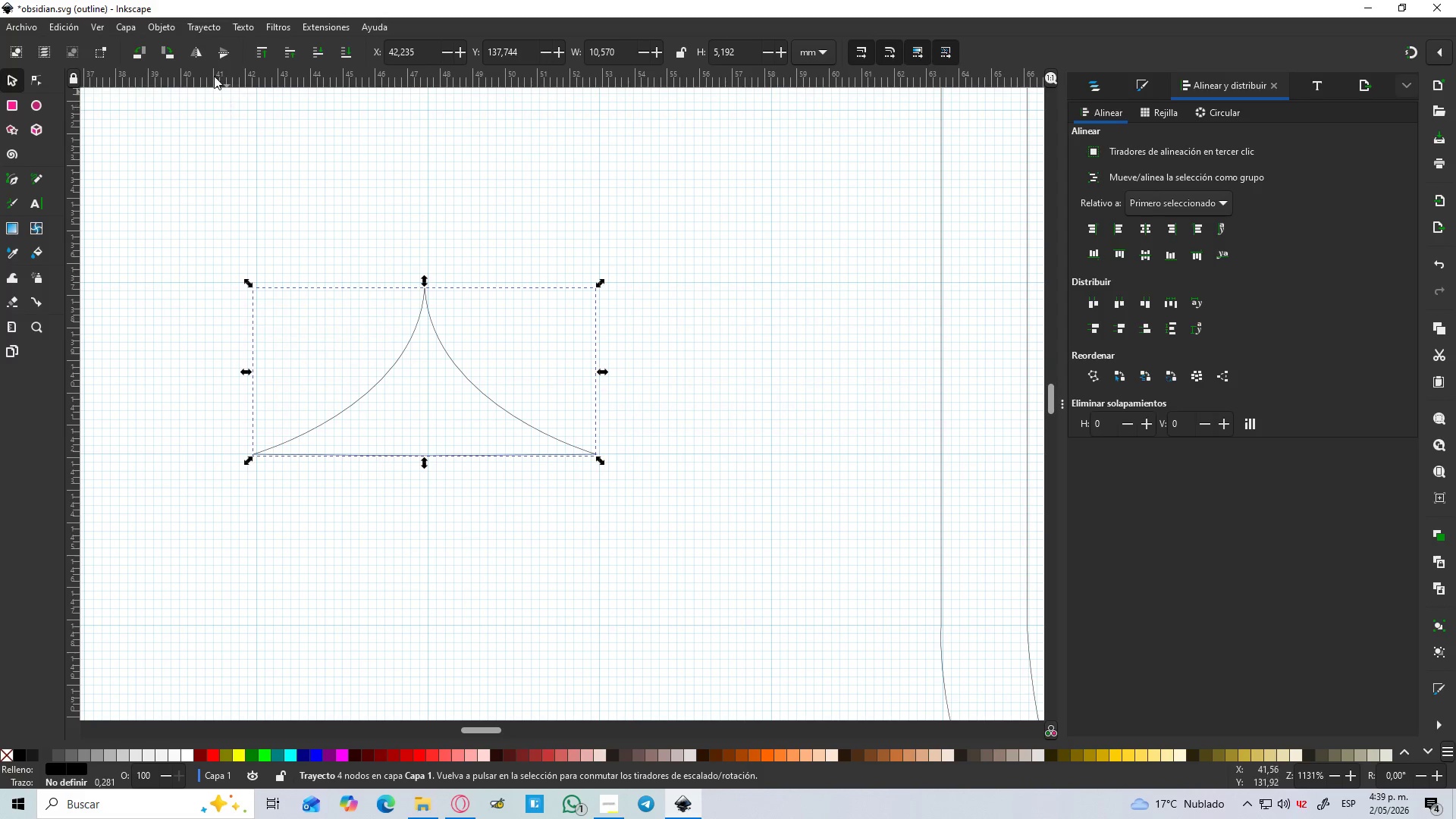 
left_click([99, 28])
 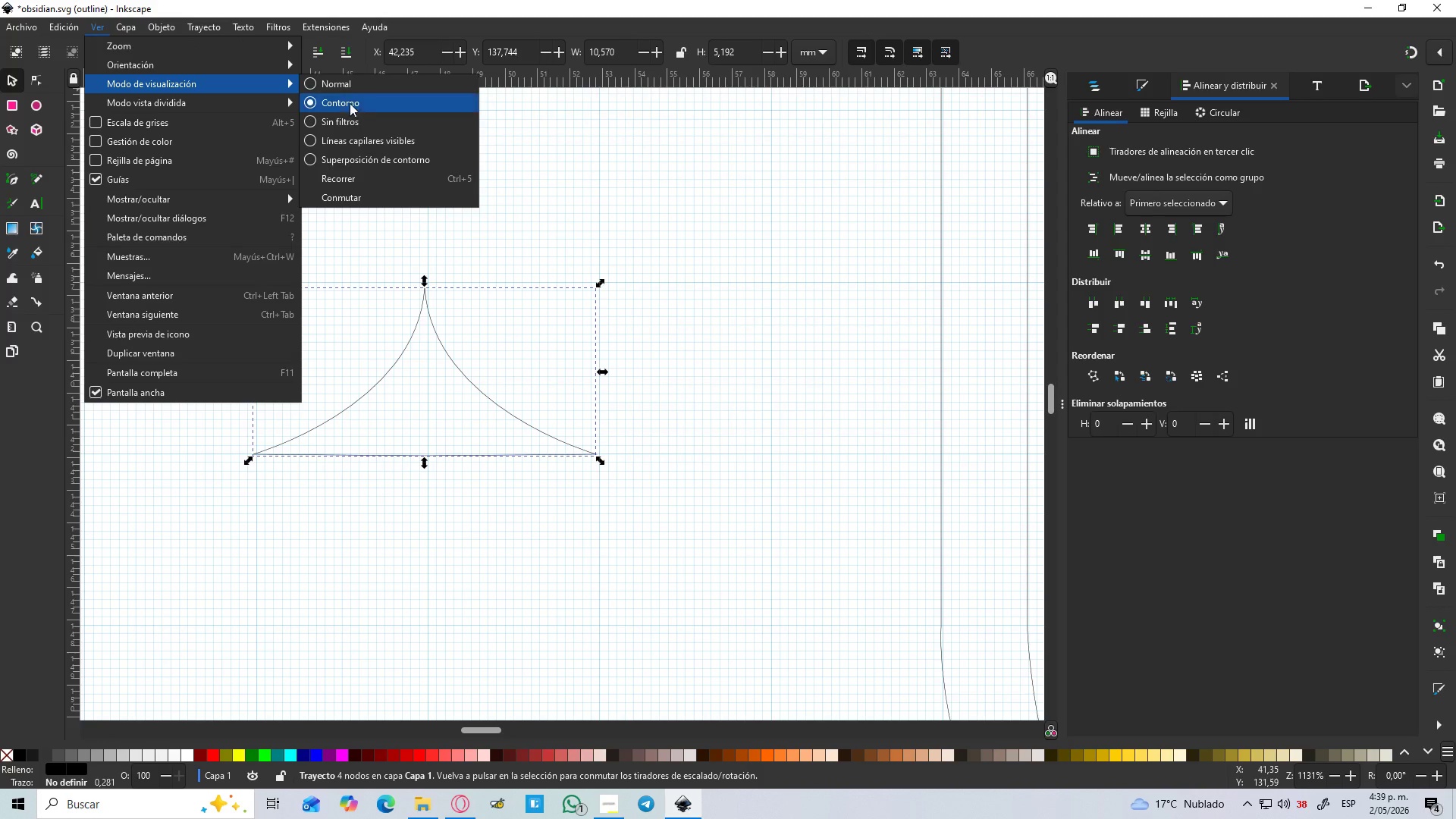 
left_click([353, 77])
 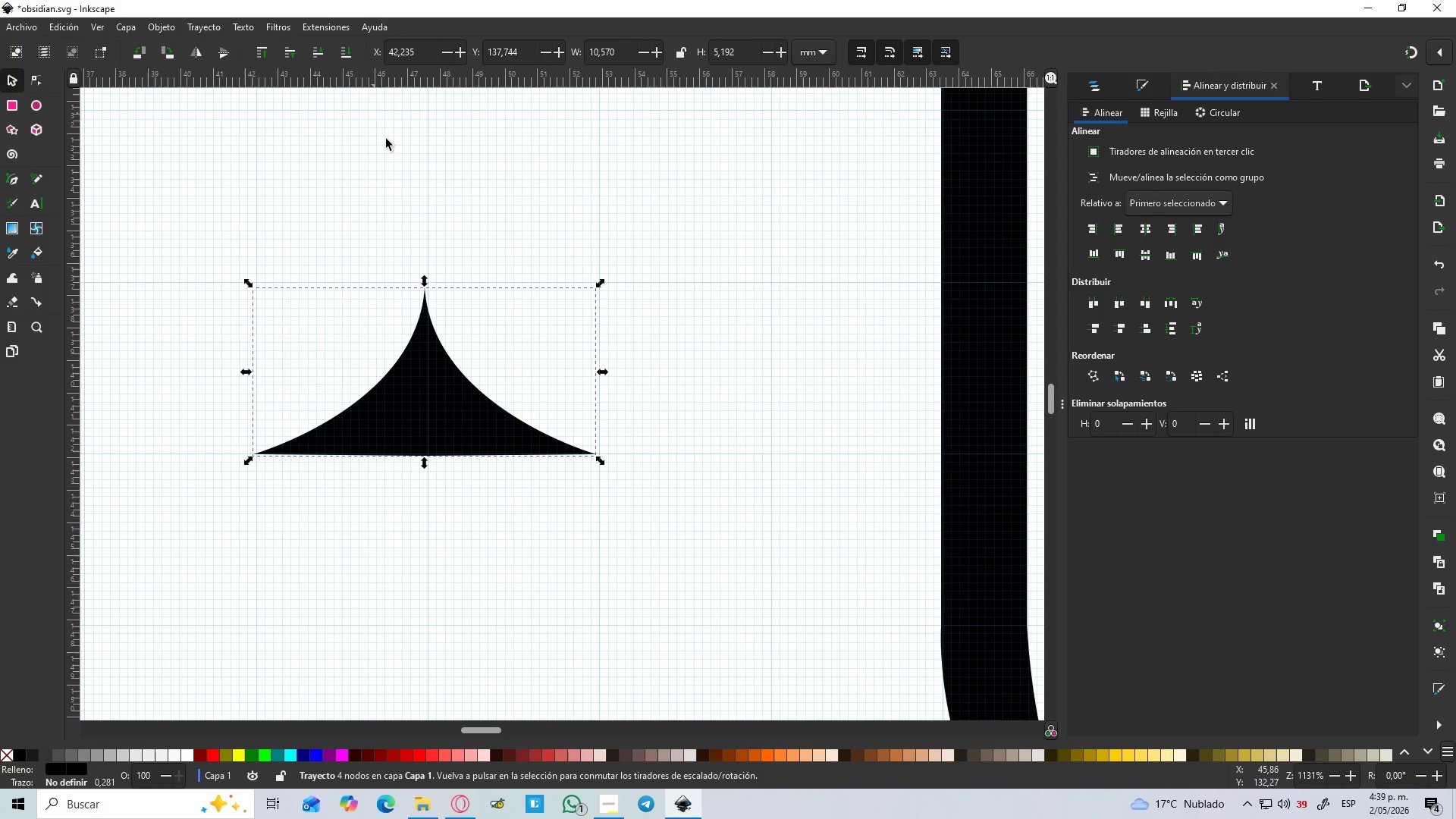 
hold_key(key=ControlLeft, duration=0.62)
scroll: coordinate [428, 236], scroll_direction: down, amount: 4.0
 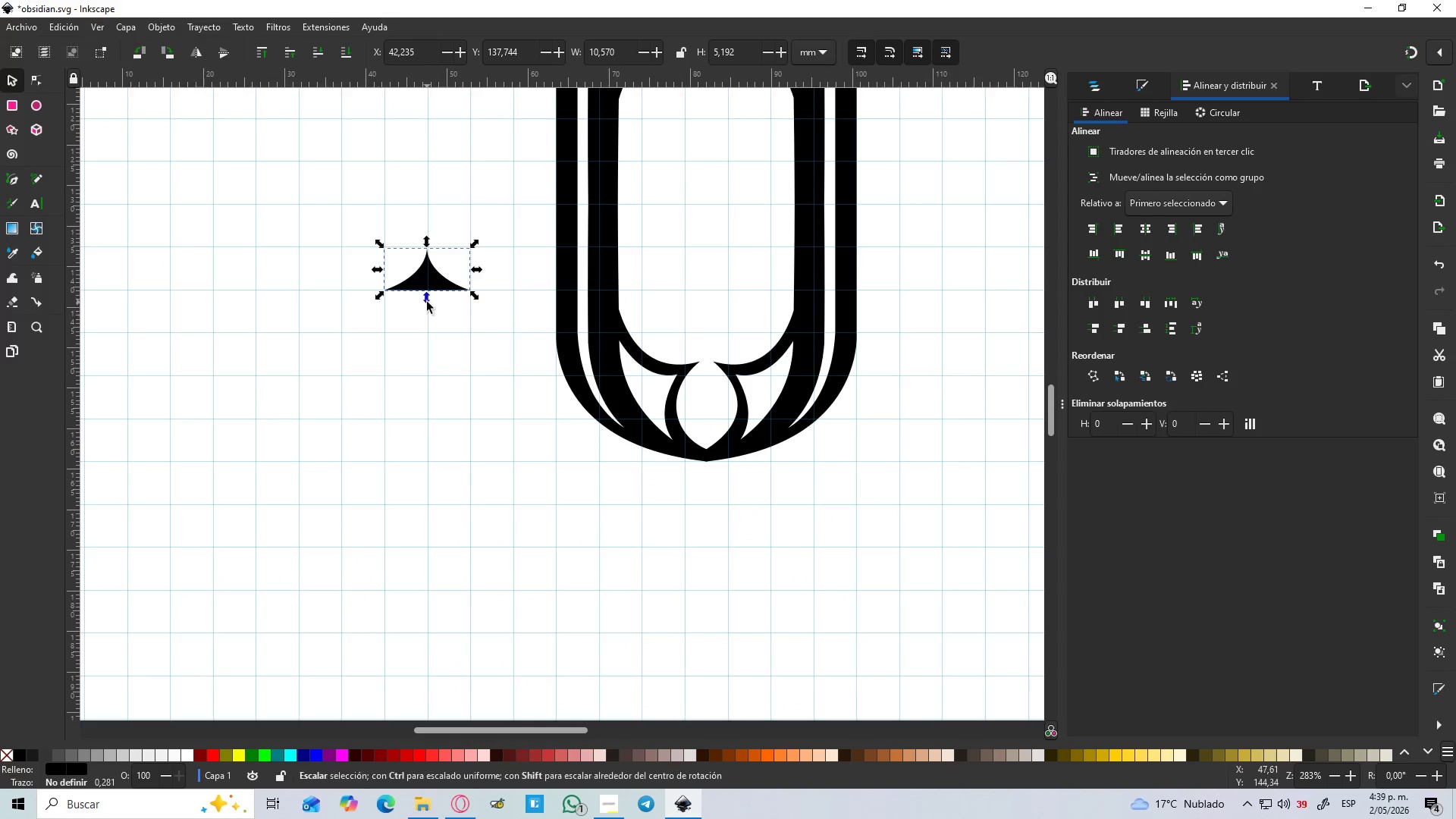 
left_click([425, 283])
 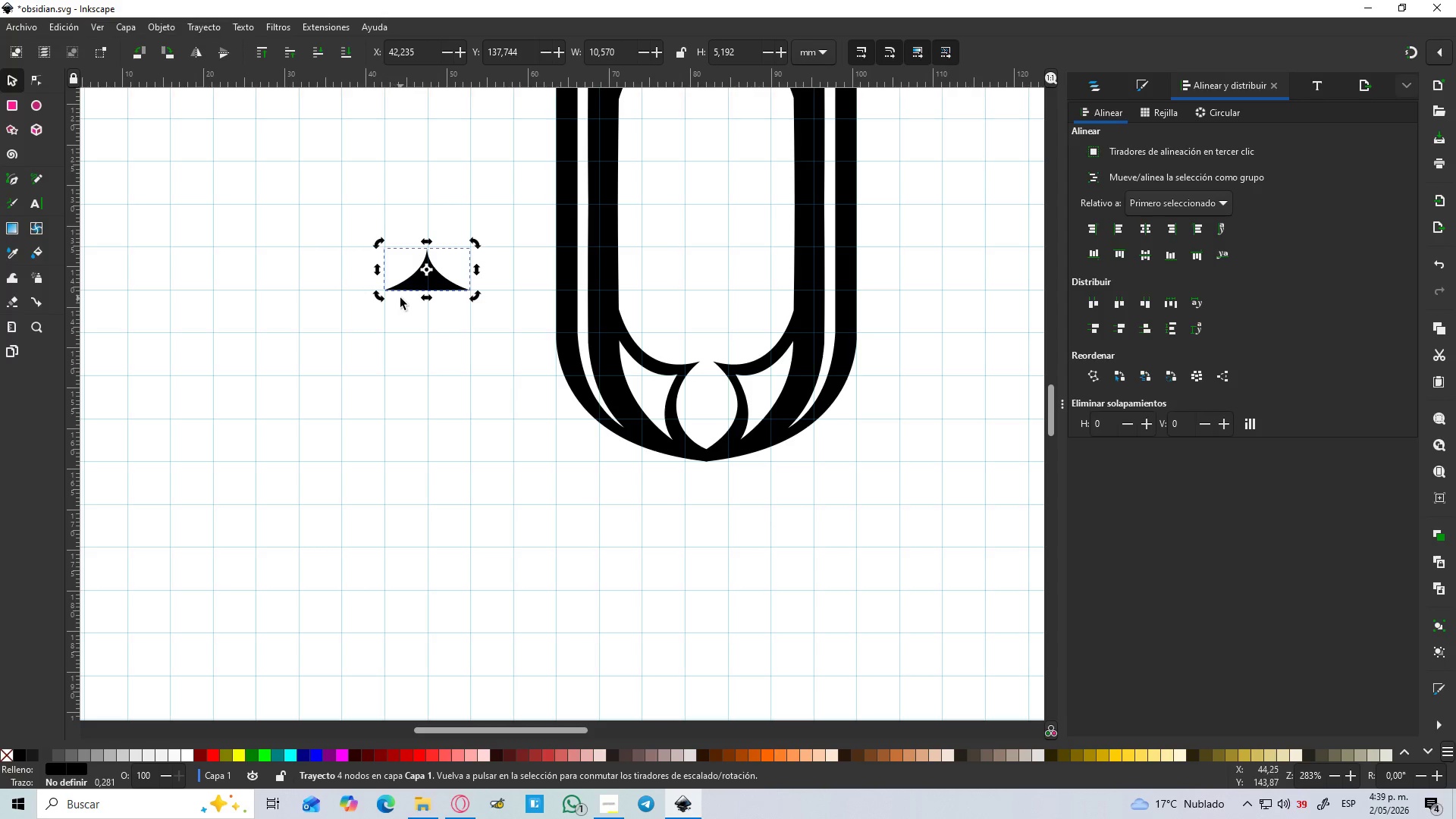 
left_click_drag(start_coordinate=[421, 287], to_coordinate=[539, 405])
 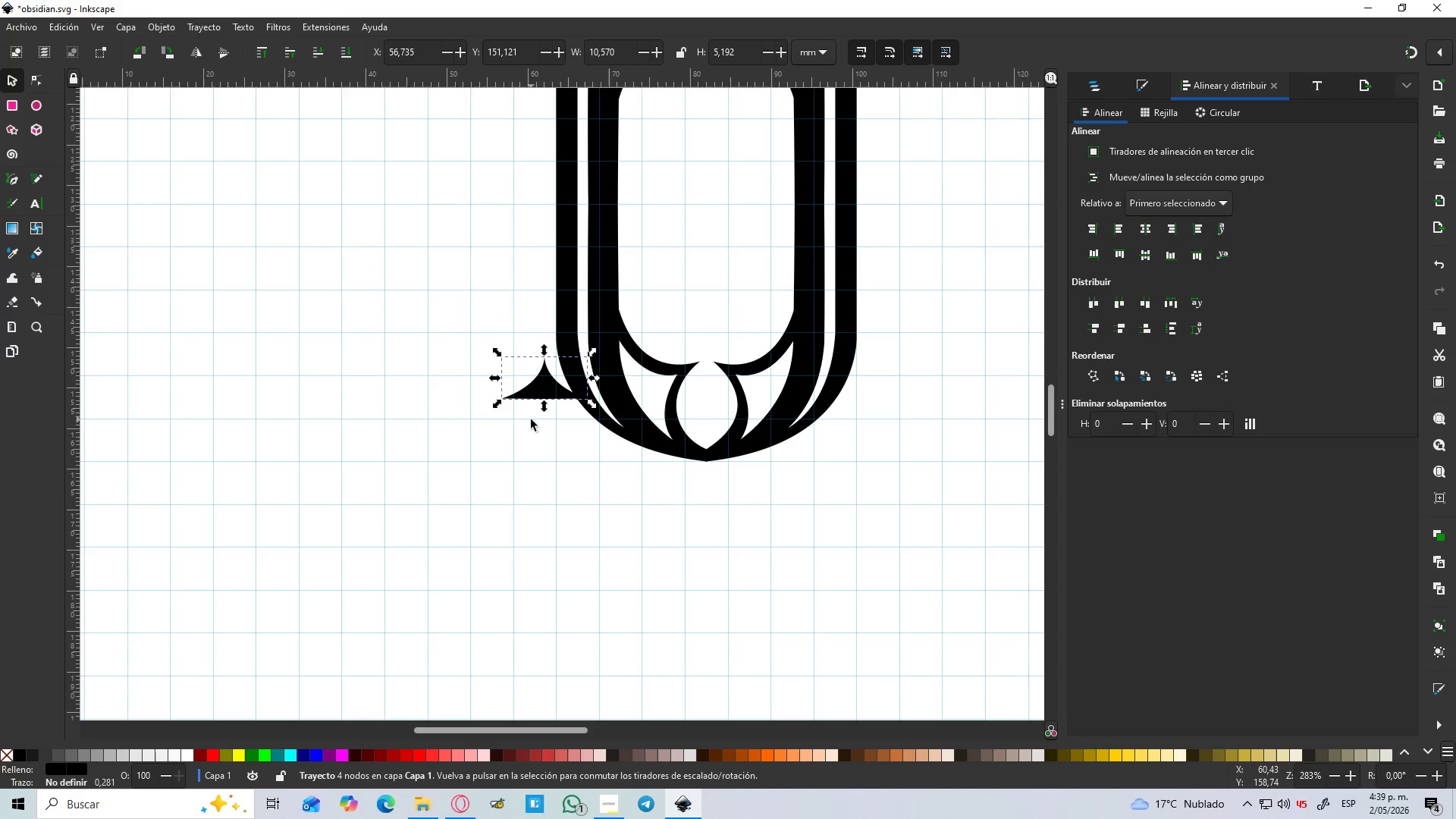 
hold_key(key=ControlLeft, duration=0.38)
scroll: coordinate [540, 419], scroll_direction: up, amount: 3.0
 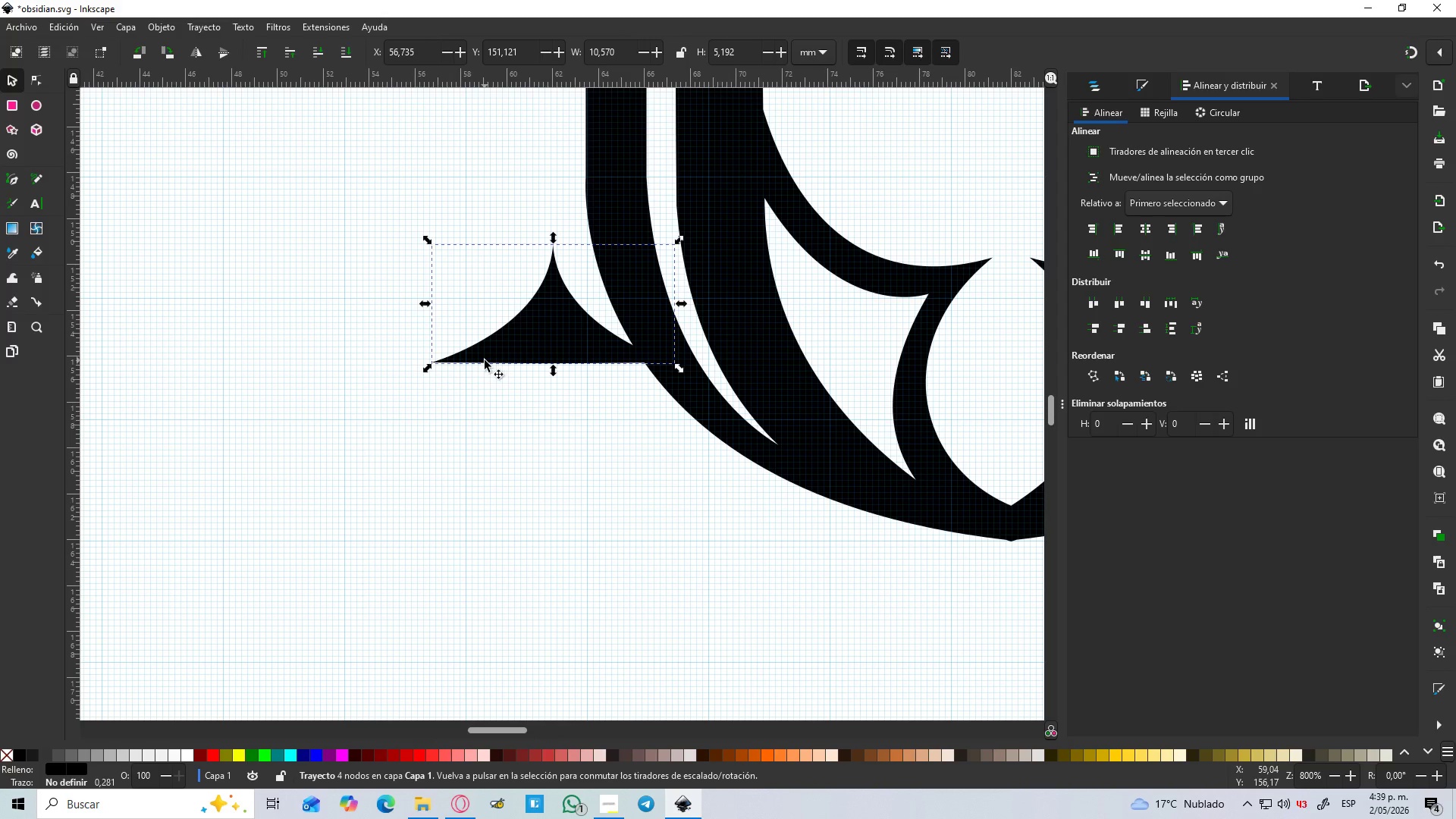 
double_click([485, 360])
 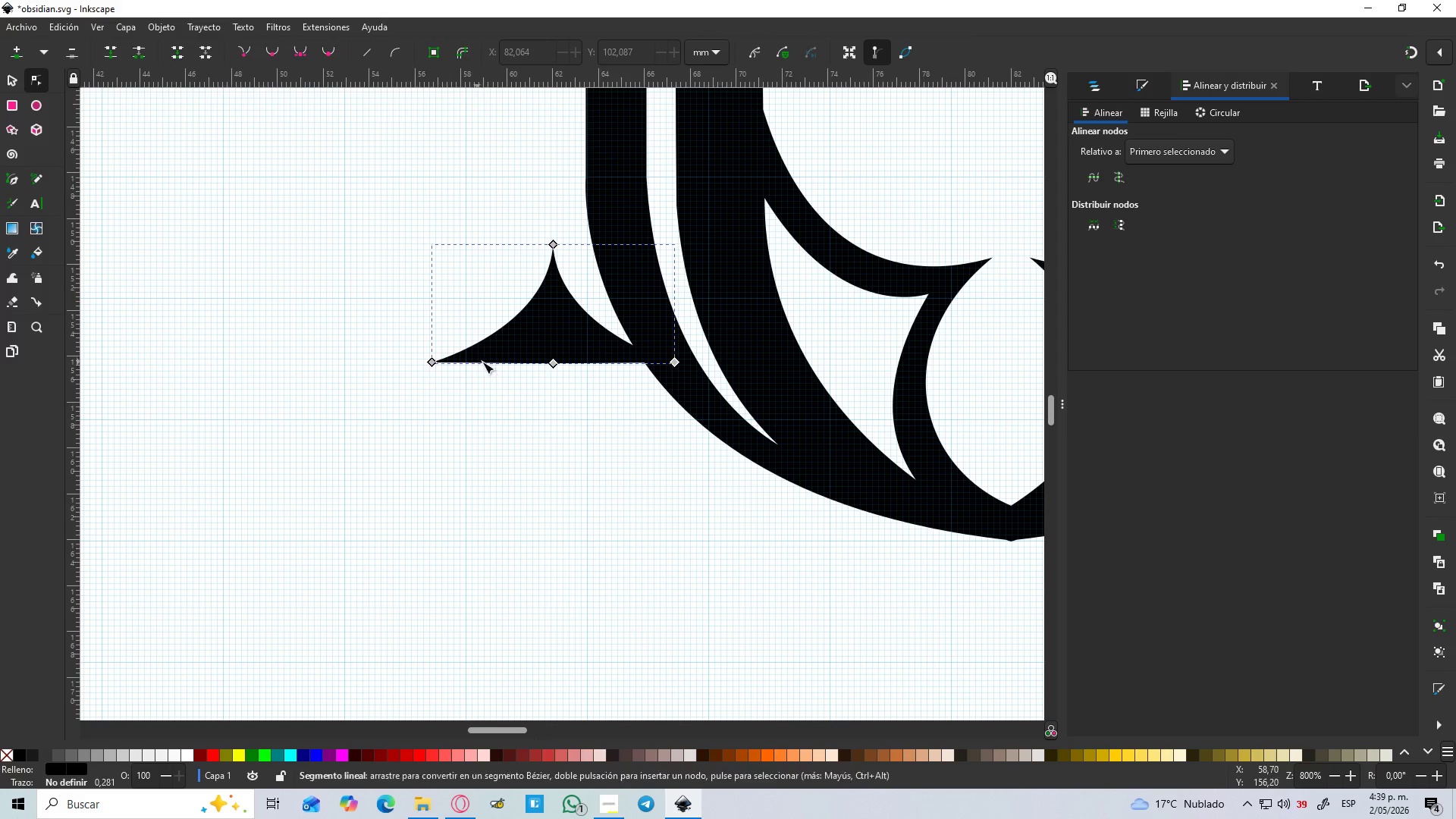 
triple_click([487, 361])
 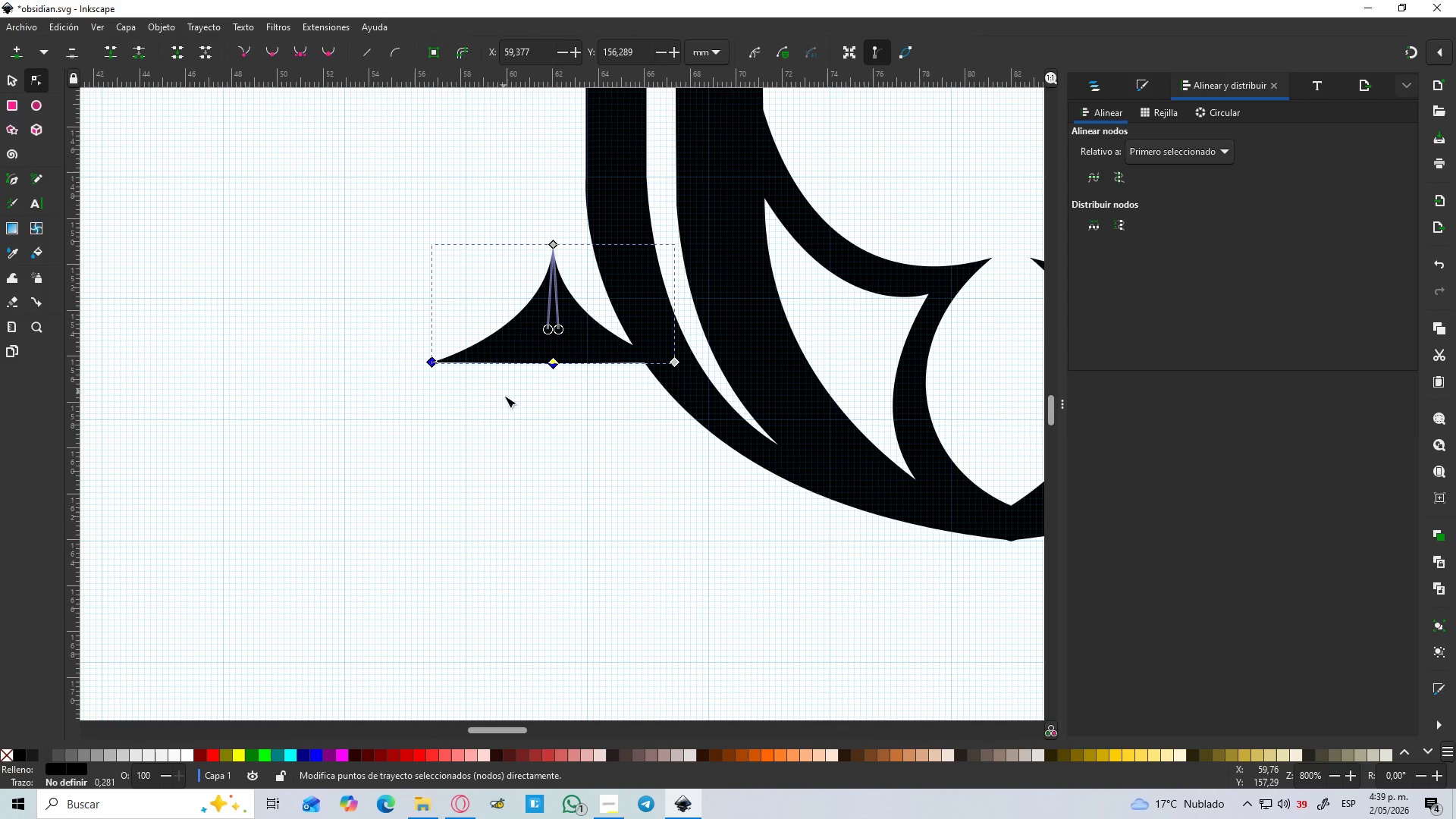 
left_click_drag(start_coordinate=[507, 410], to_coordinate=[509, 405])
 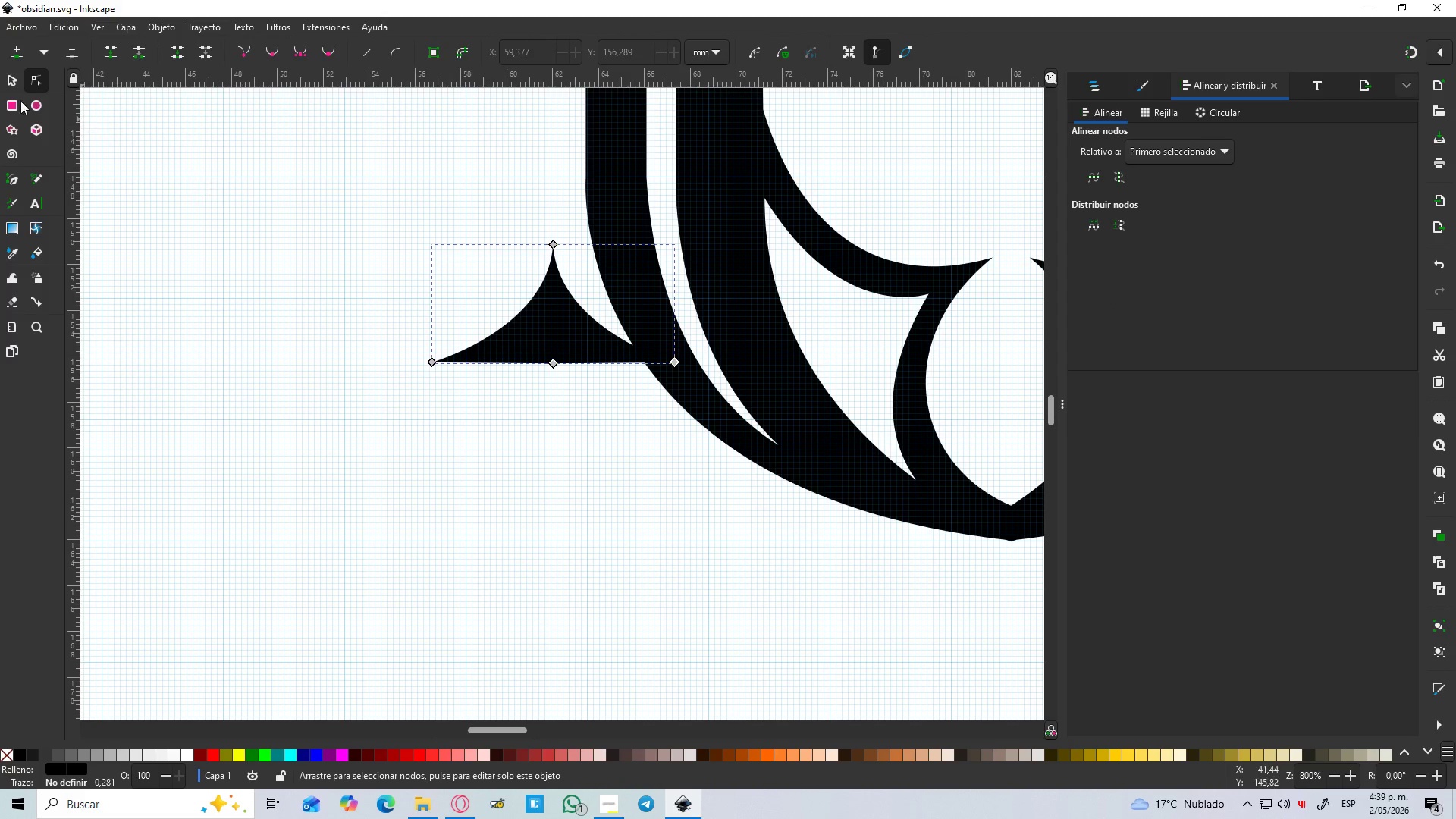 
left_click([11, 74])
 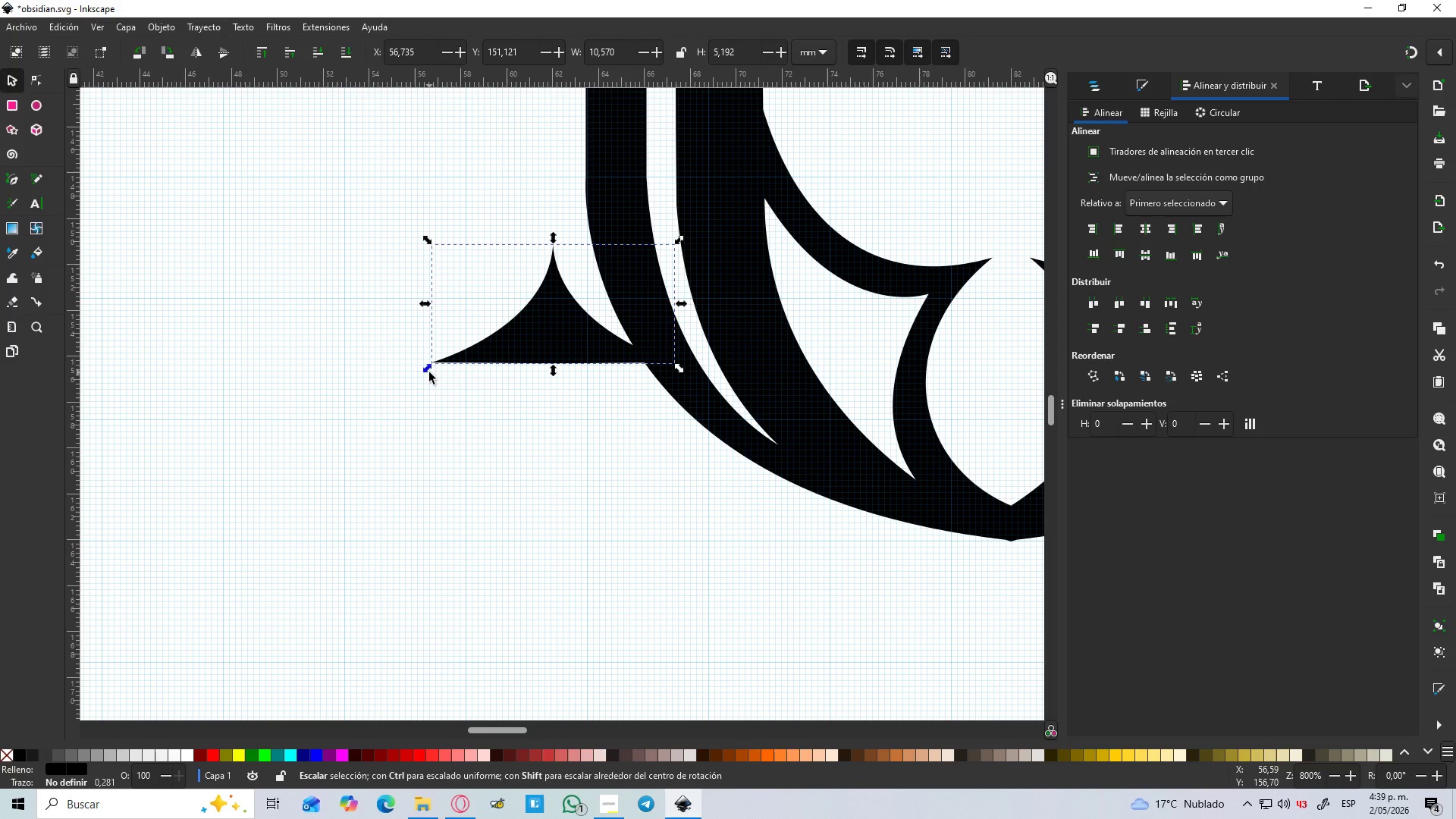 
left_click([472, 361])
 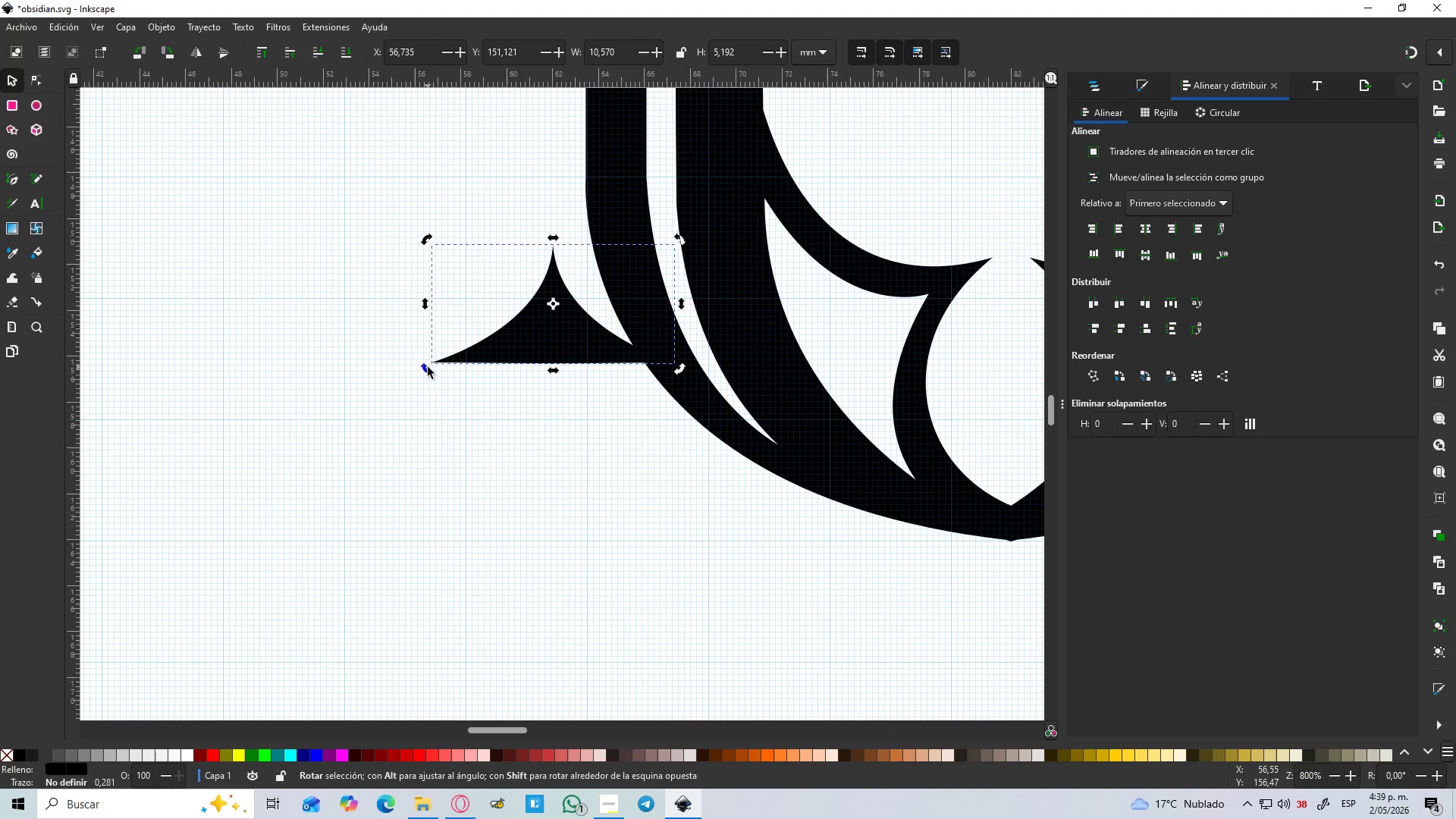 
left_click_drag(start_coordinate=[423, 371], to_coordinate=[639, 404])
 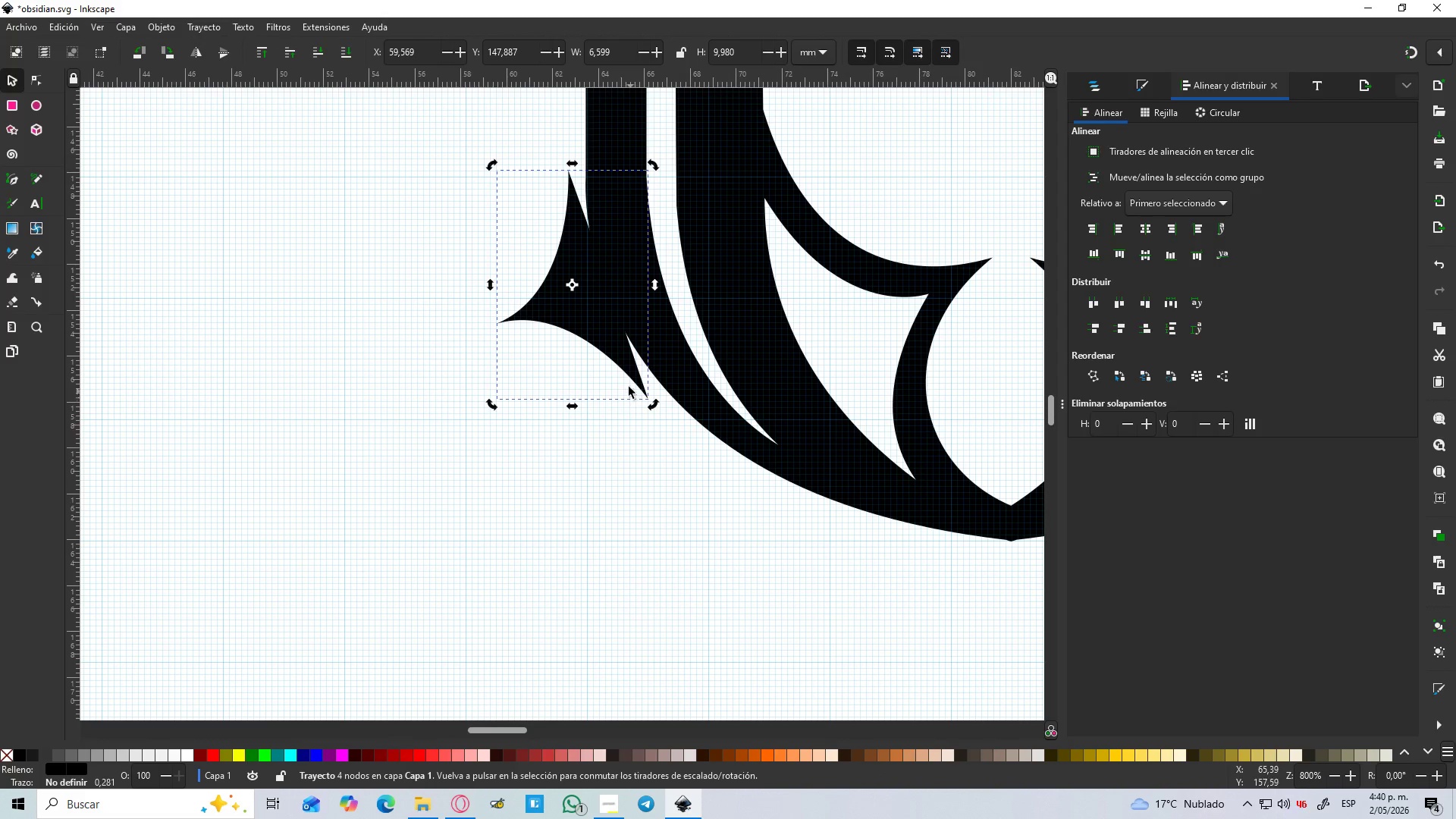 
hold_key(key=ControlLeft, duration=0.81)
scroll: coordinate [617, 318], scroll_direction: up, amount: 1.0
 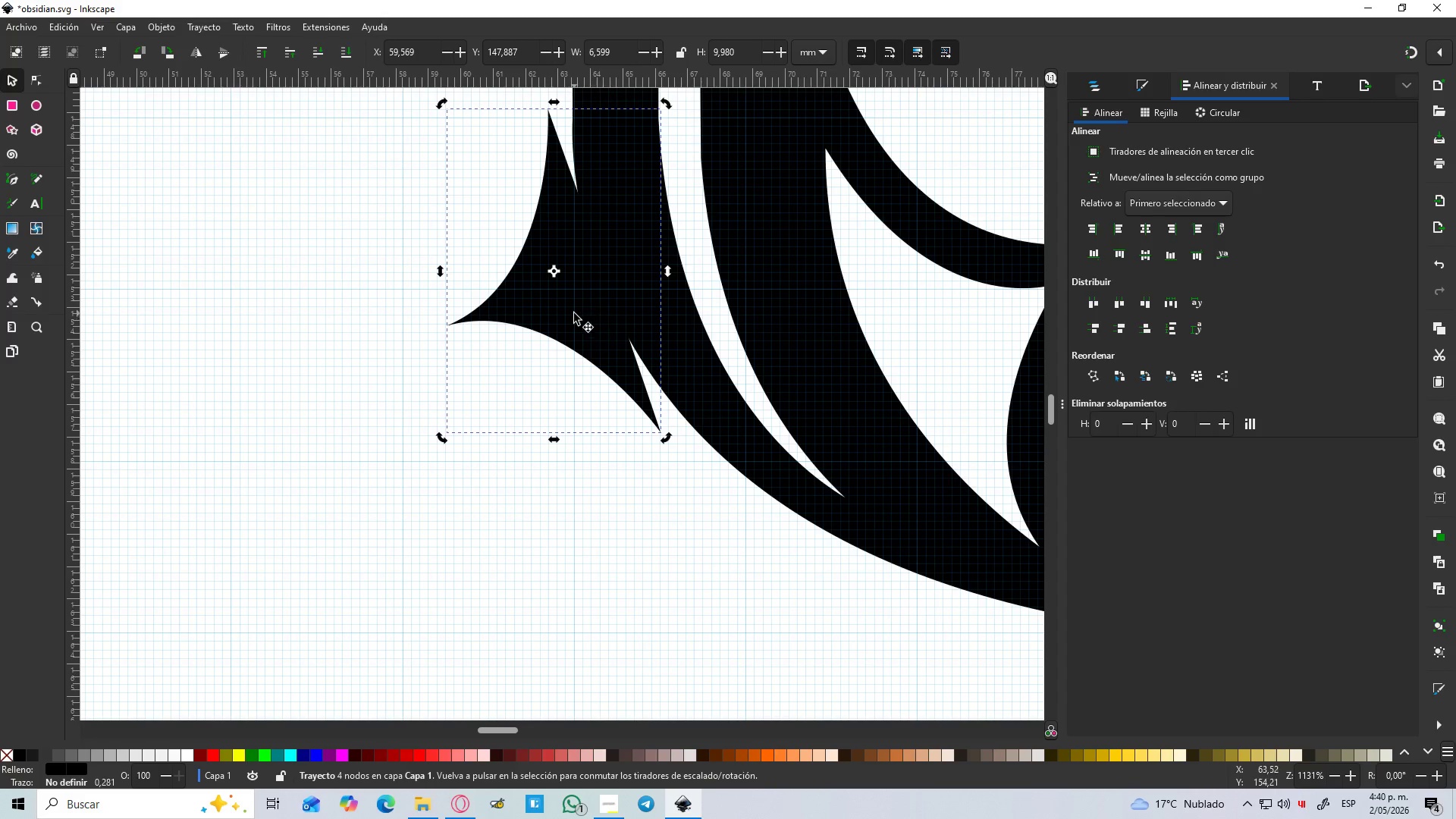 
left_click_drag(start_coordinate=[574, 313], to_coordinate=[604, 281])
 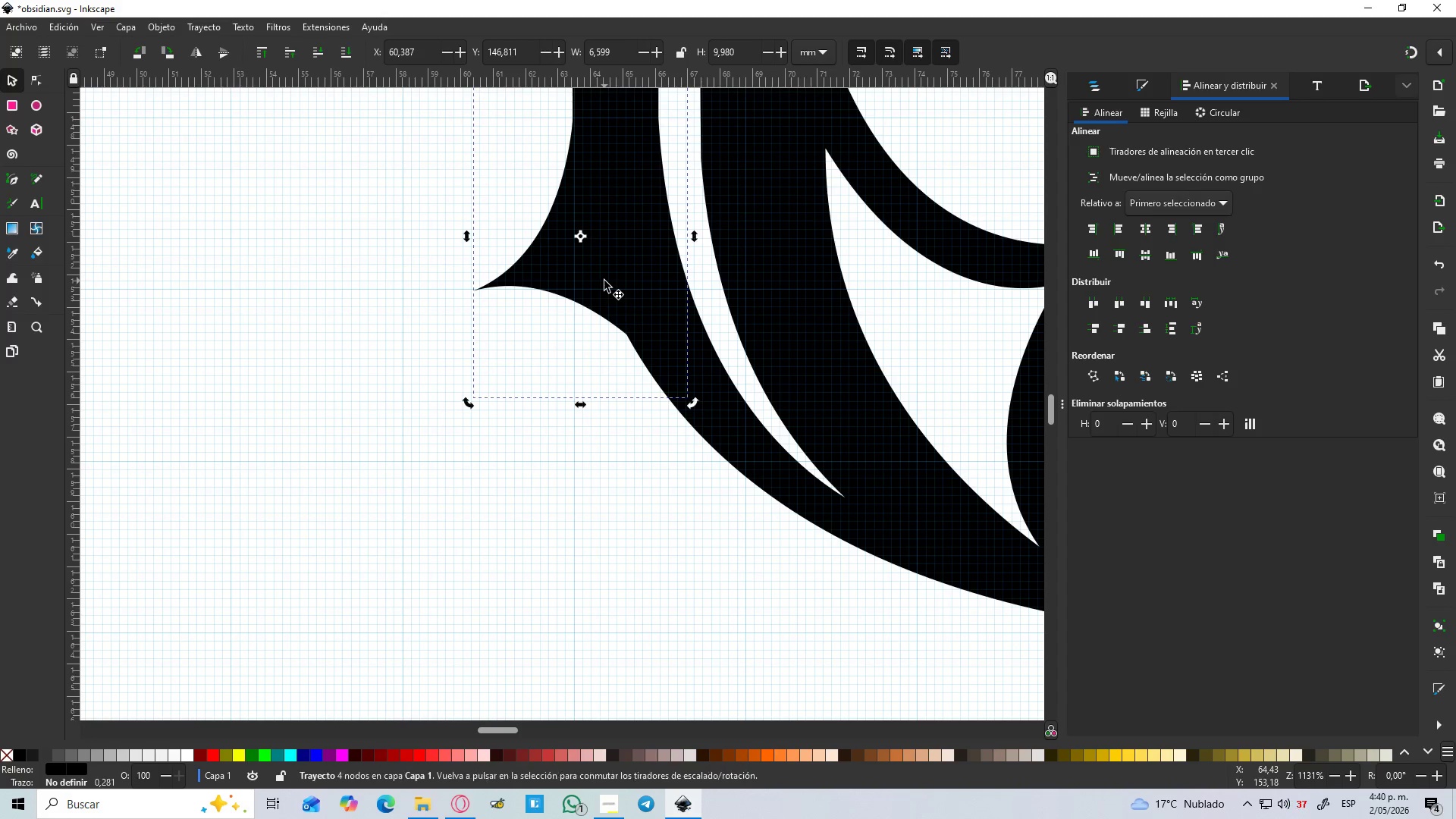 
hold_key(key=ControlLeft, duration=0.67)
 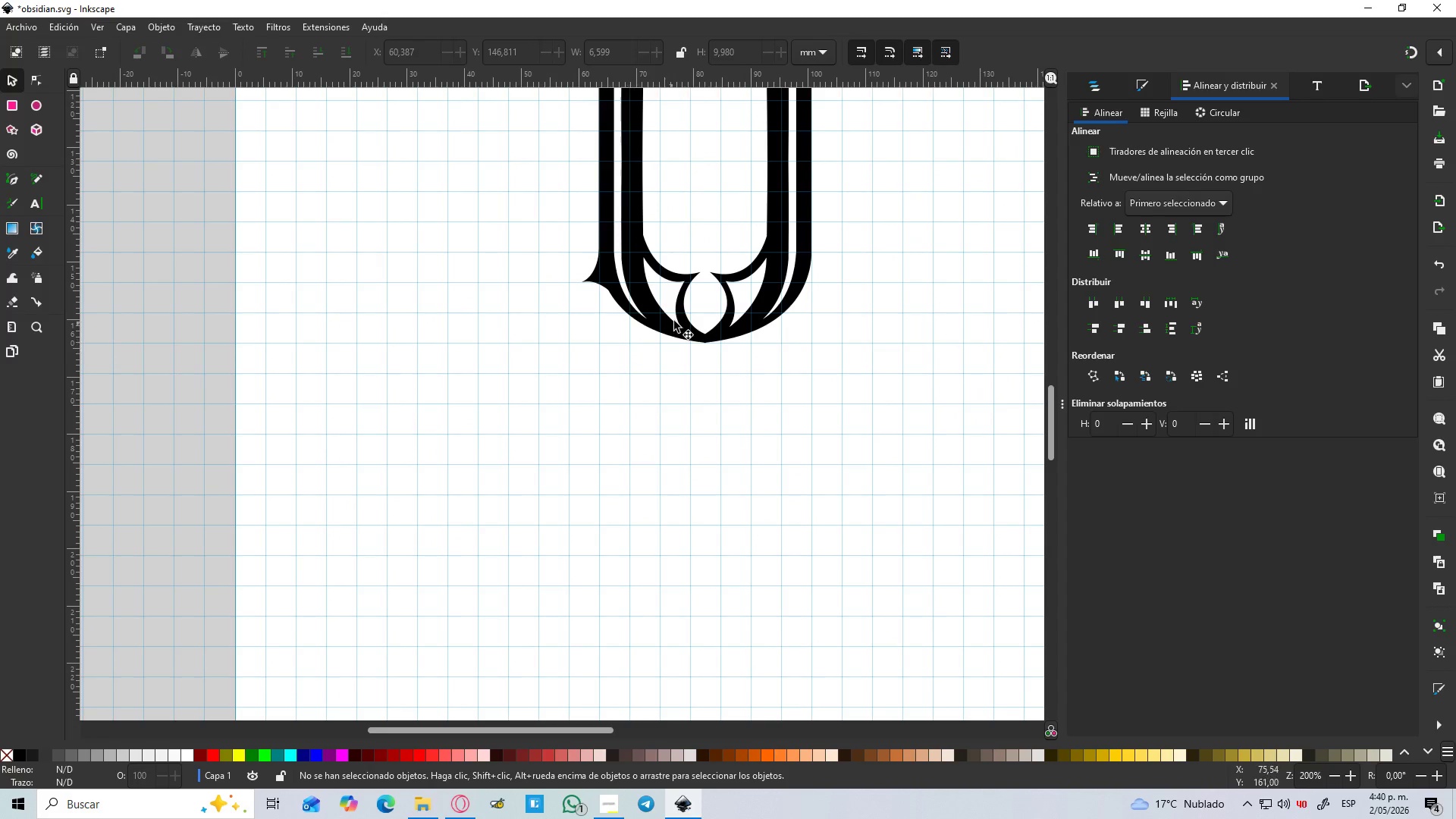 
hold_key(key=ControlLeft, duration=2.98)
 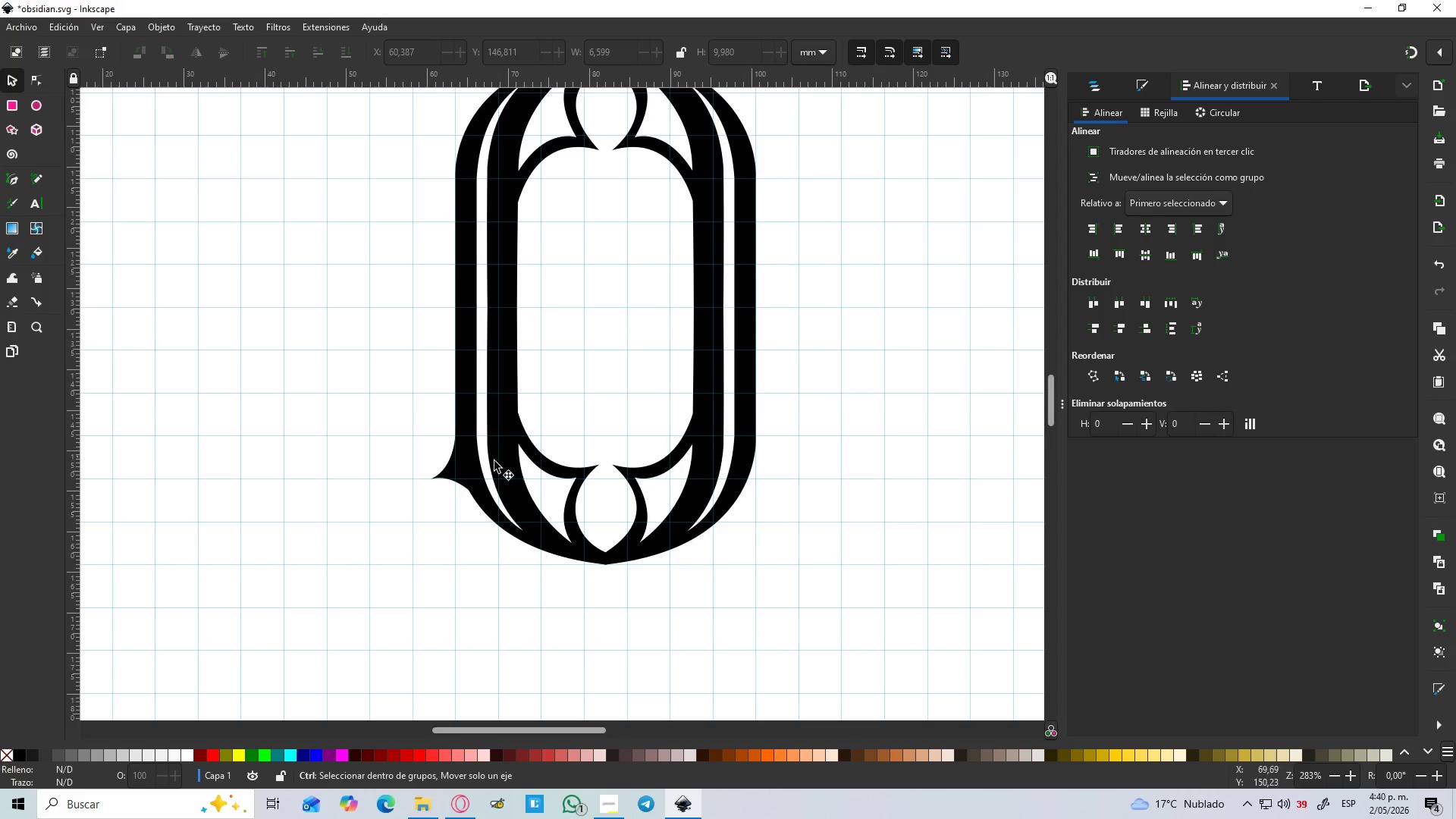 
scroll: coordinate [604, 281], scroll_direction: down, amount: 5.0
 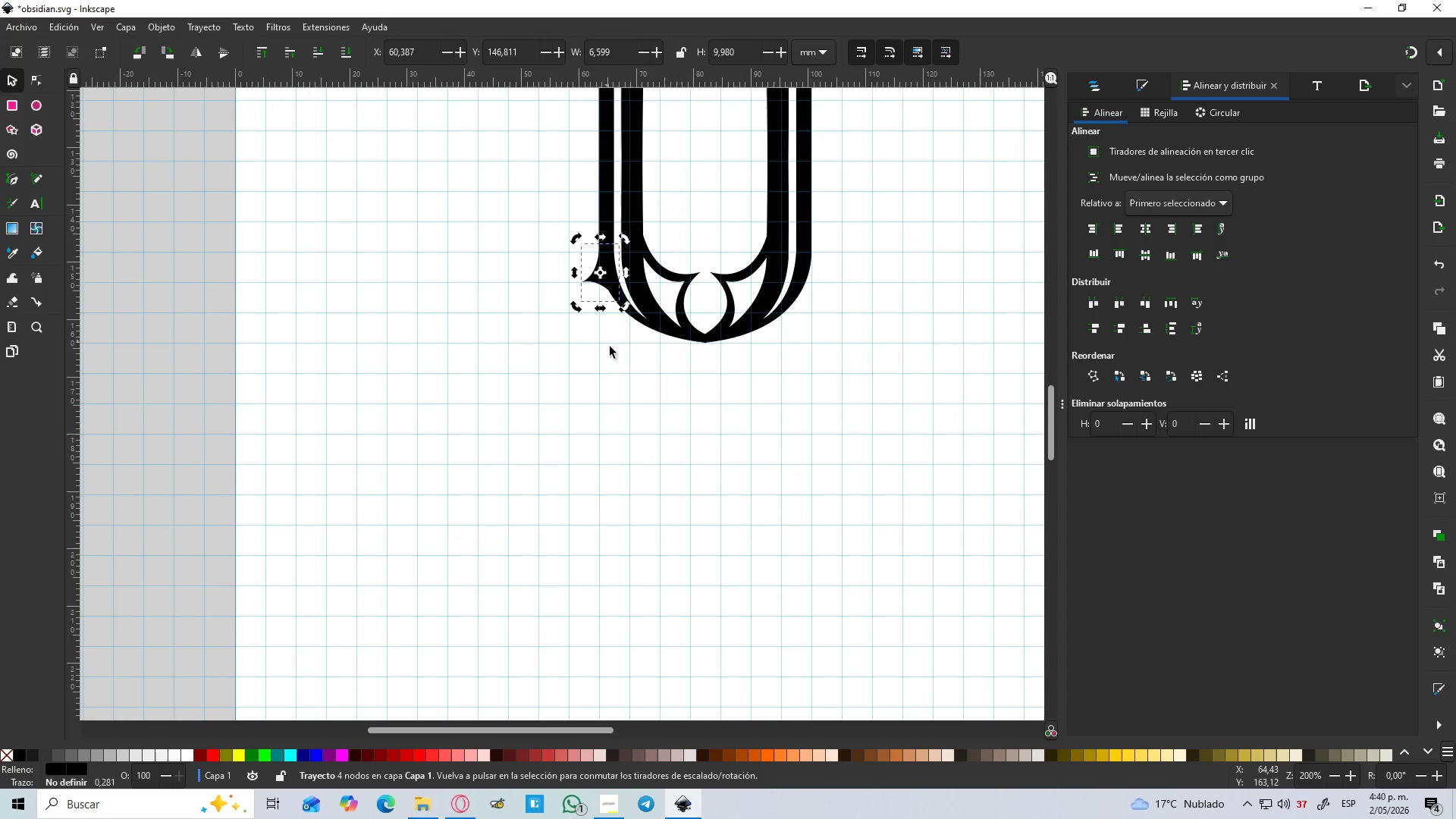 
scroll: coordinate [674, 320], scroll_direction: up, amount: 2.0
 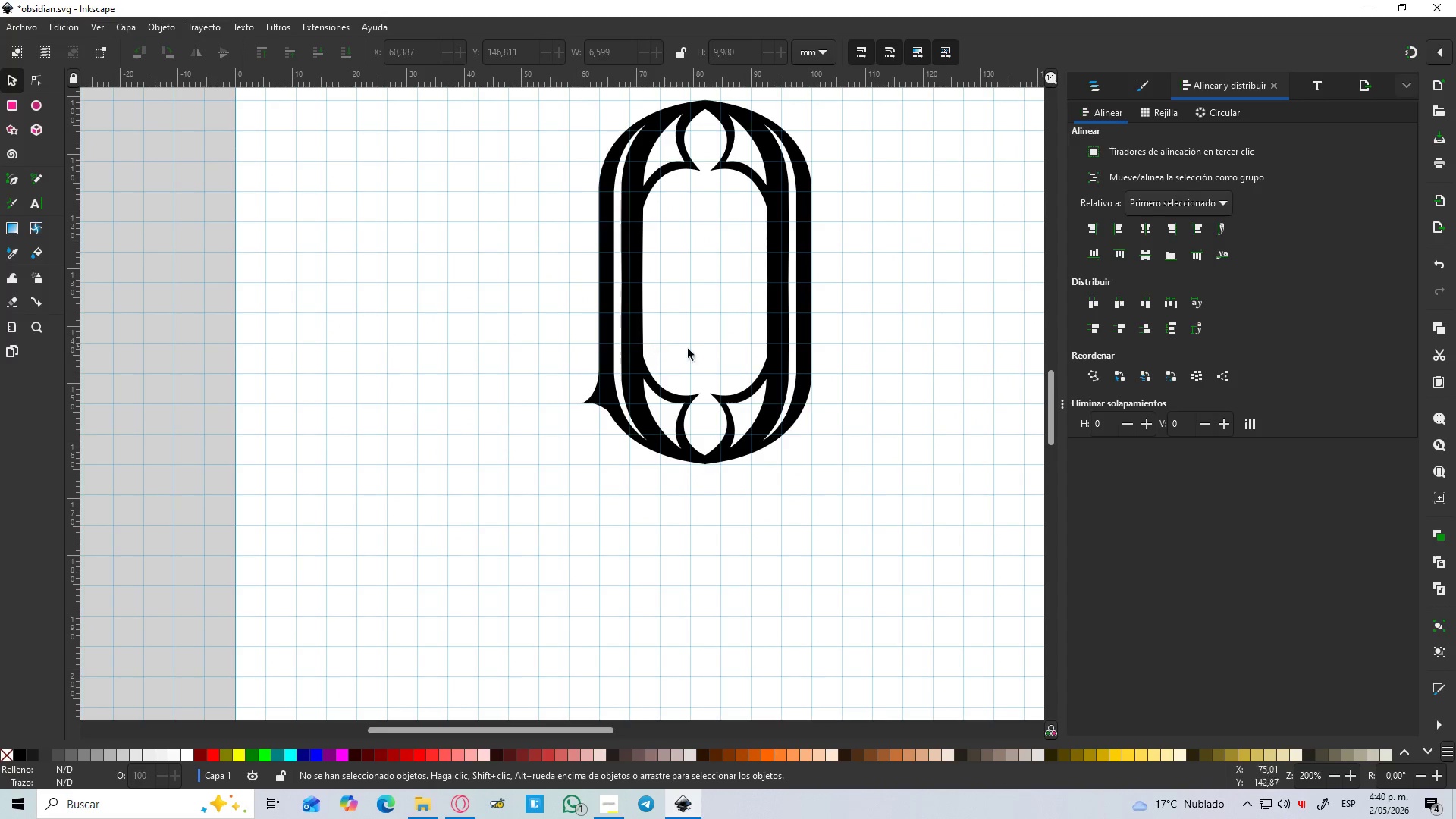 
hold_key(key=Space, duration=0.42)
 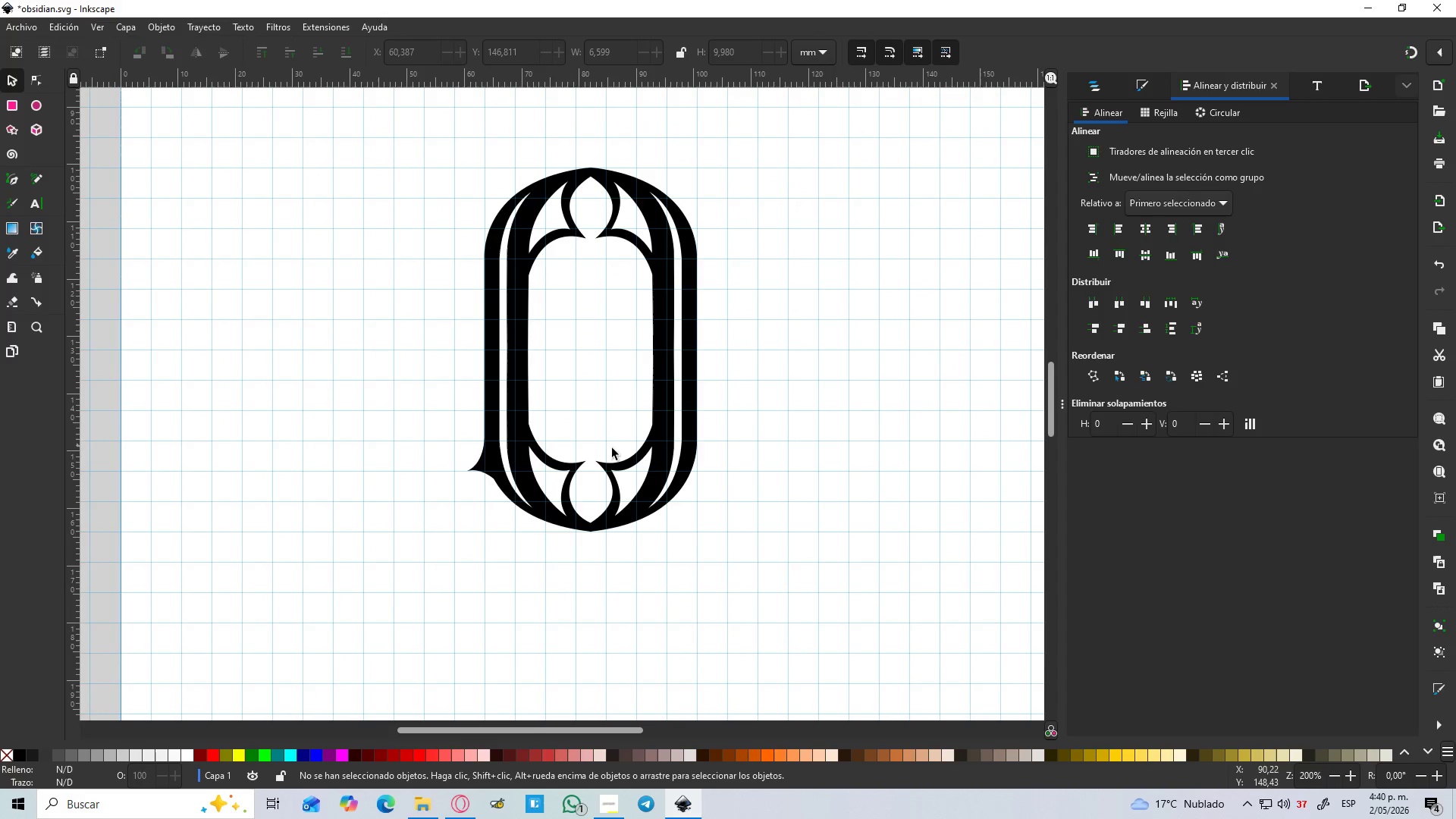 
hold_key(key=ControlLeft, duration=0.55)
scroll: coordinate [555, 452], scroll_direction: up, amount: 1.0
 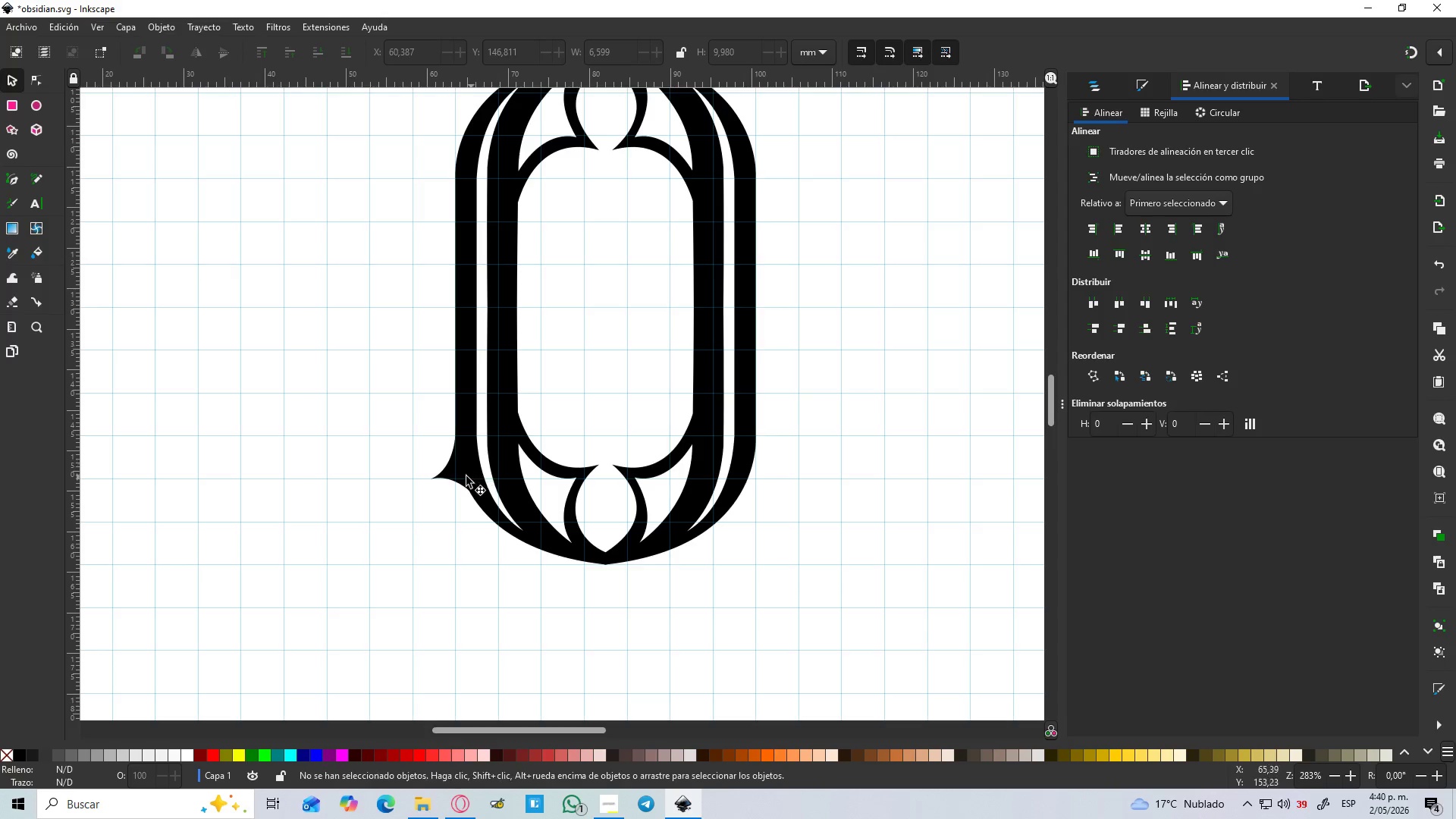 
left_click([448, 469])
 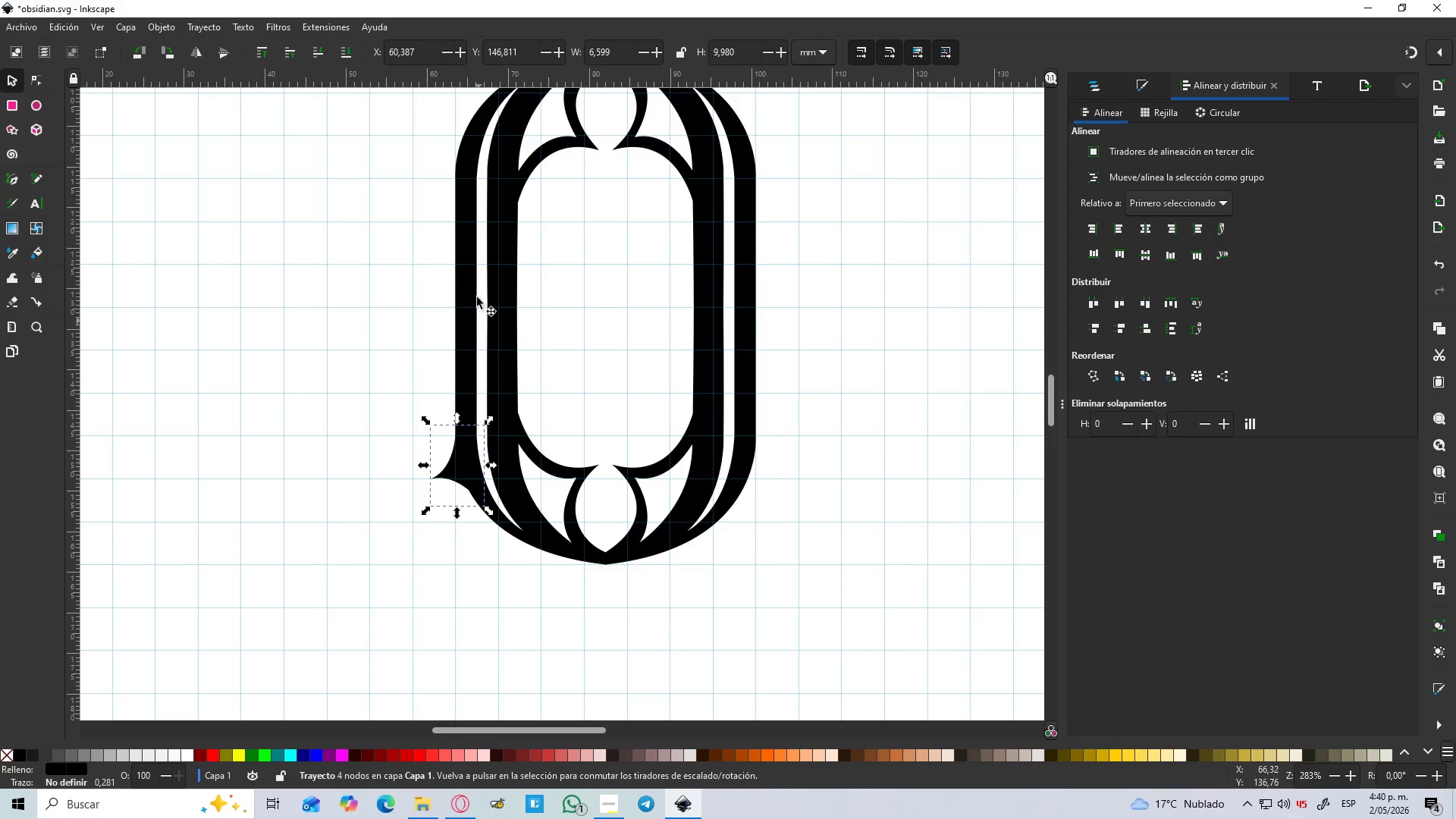 
key(Control+D)
 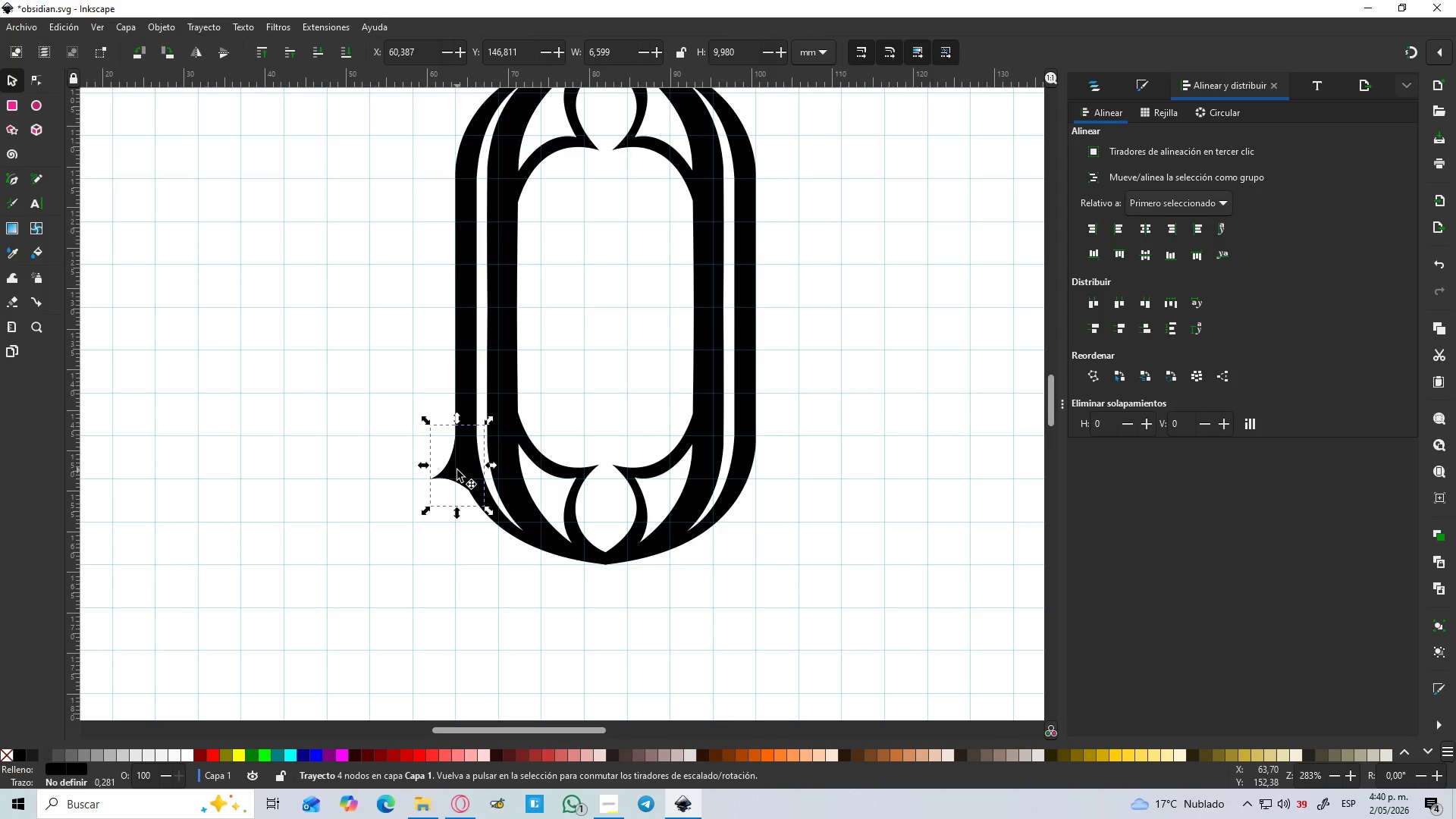 
left_click_drag(start_coordinate=[457, 470], to_coordinate=[441, 267])
 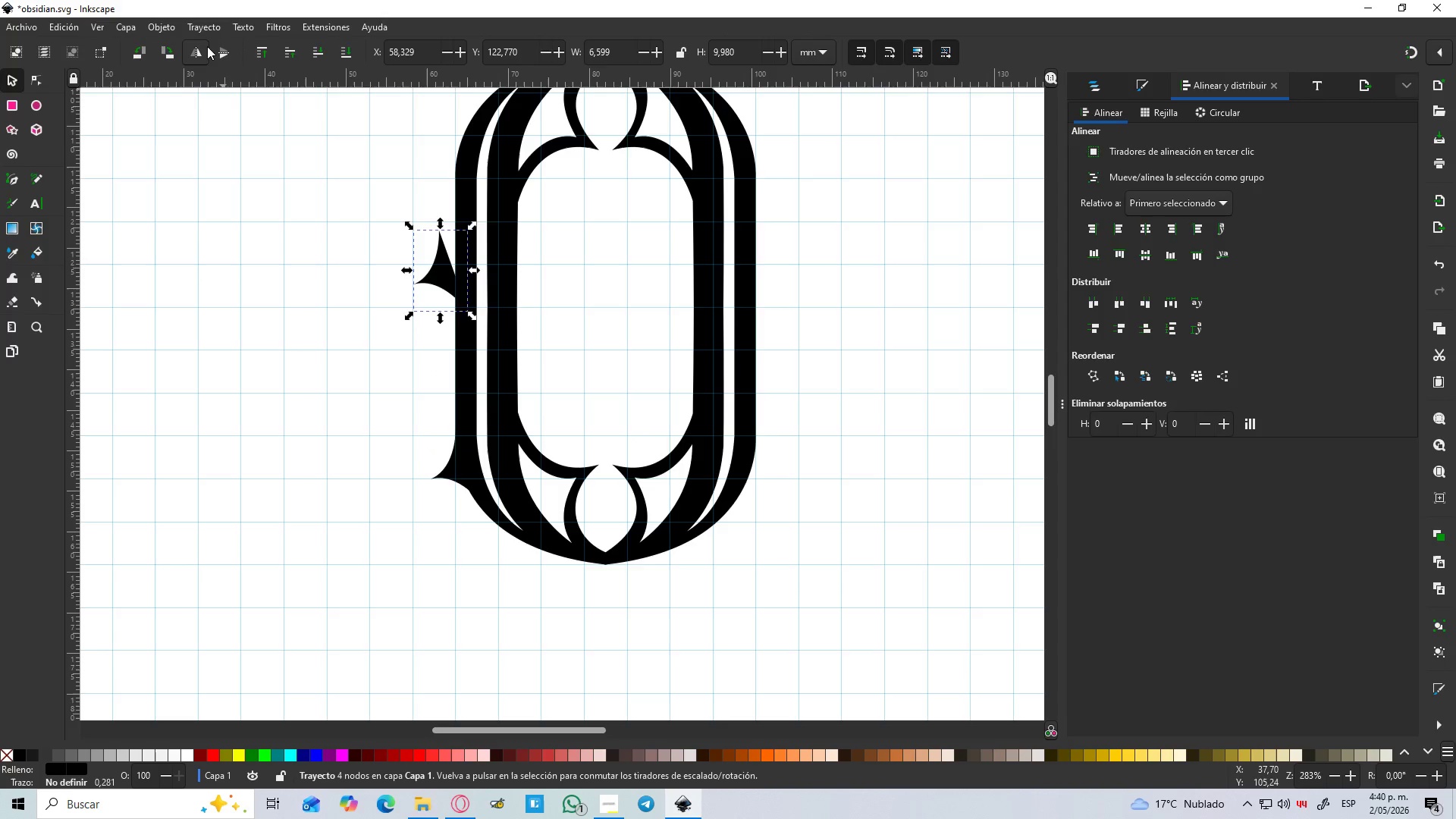 
left_click([215, 47])
 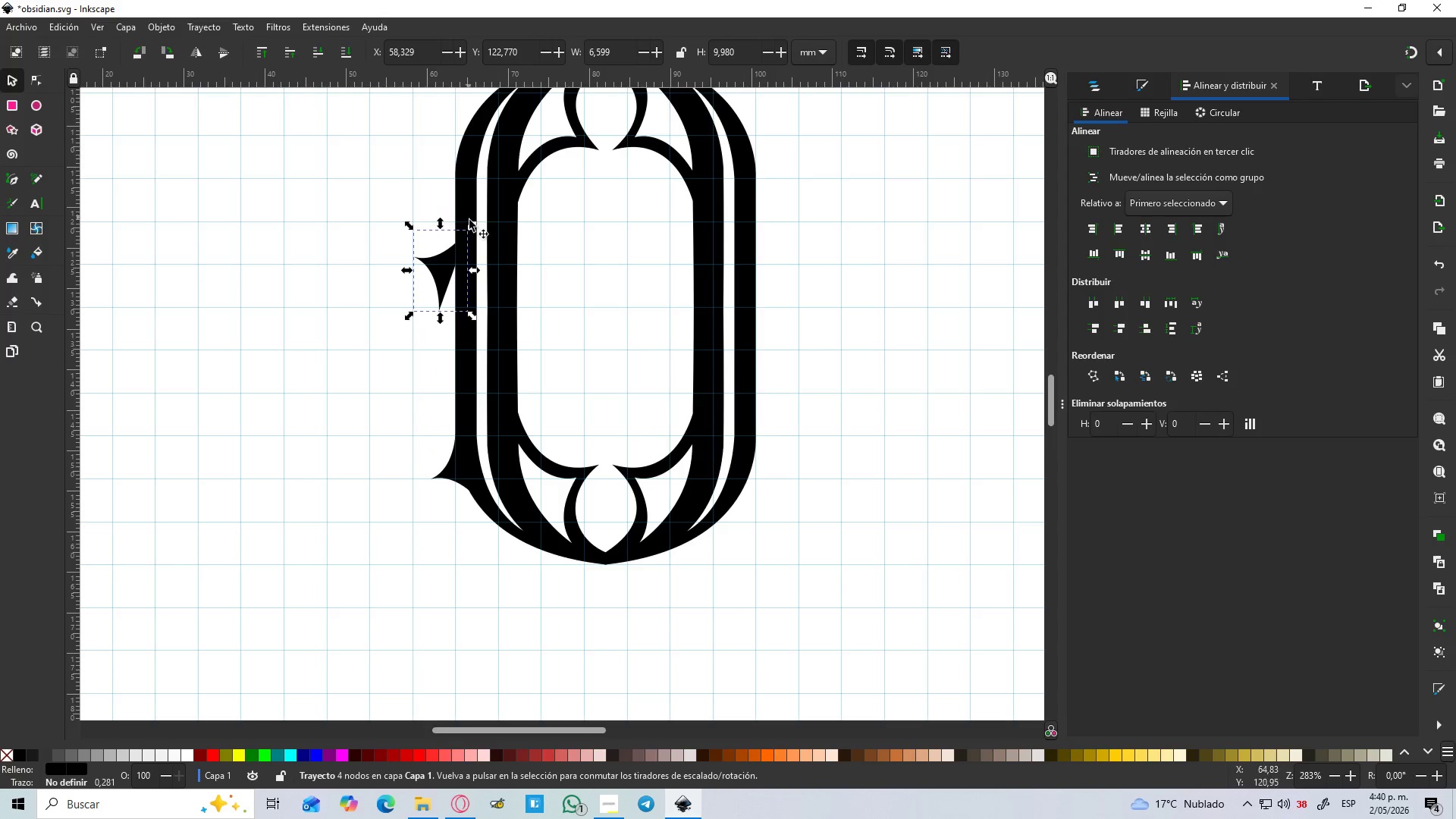 
scroll: coordinate [476, 231], scroll_direction: up, amount: 2.0
 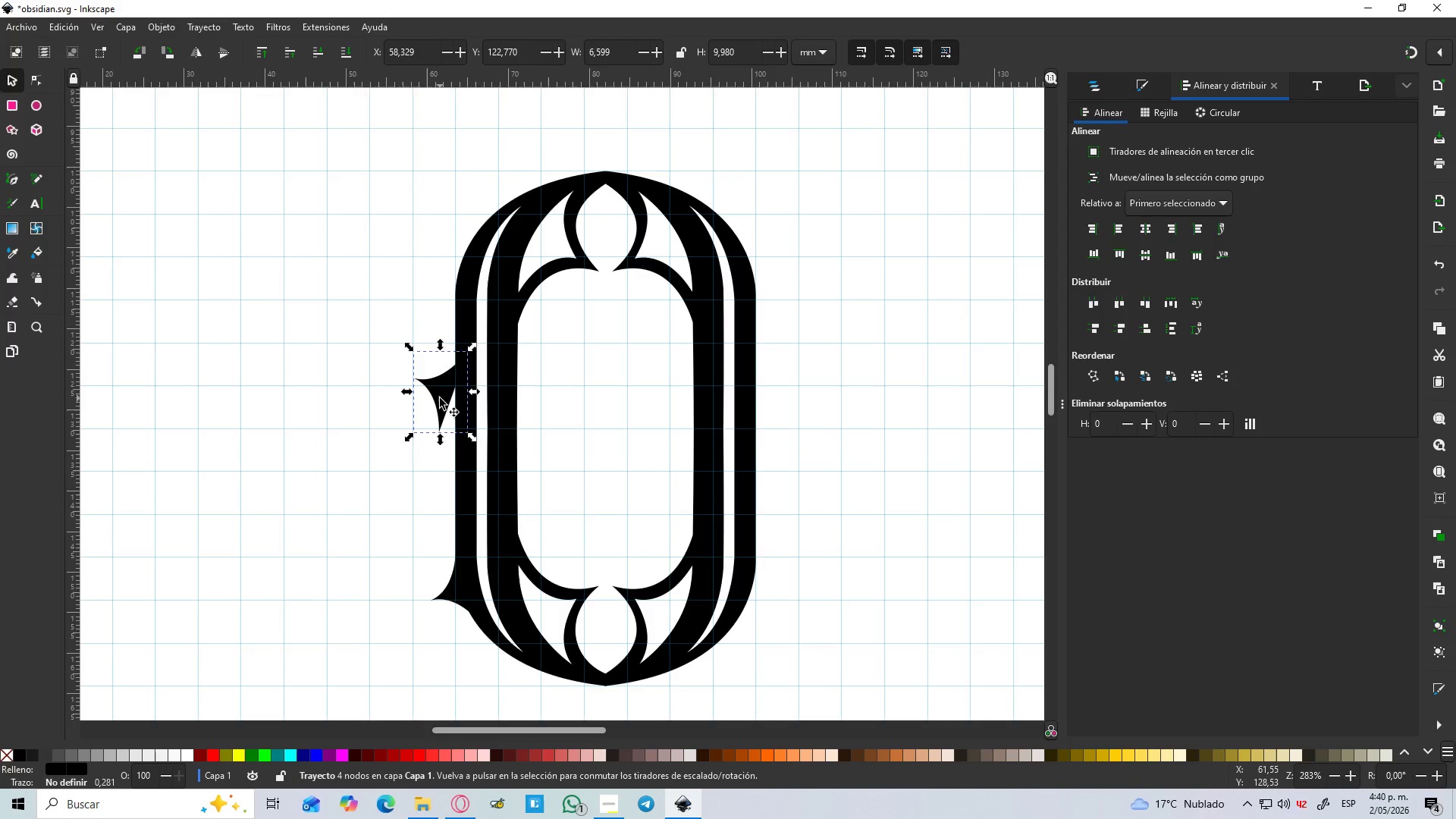 
key(Control+Z)
 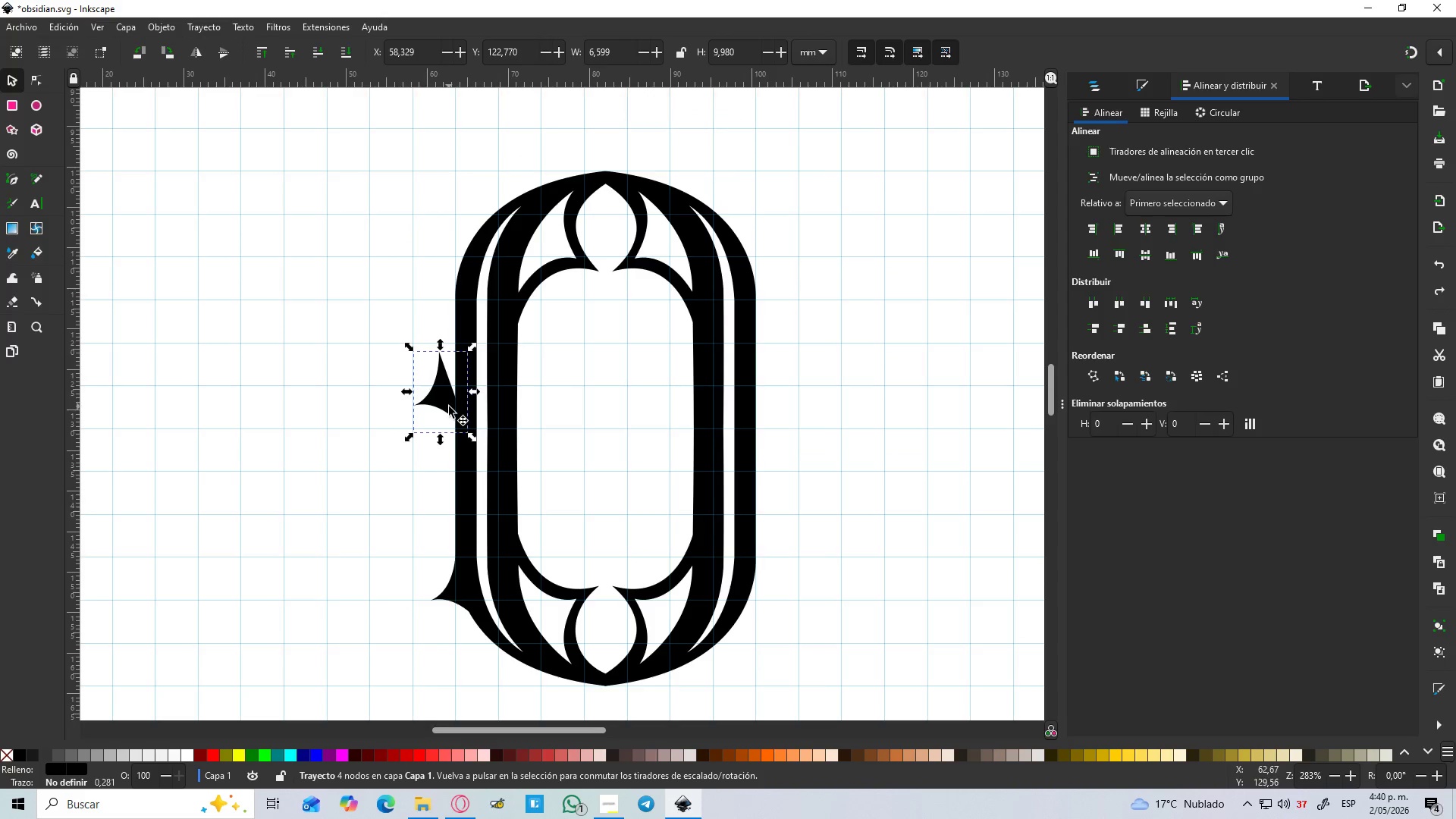 
key(Control+Z)
 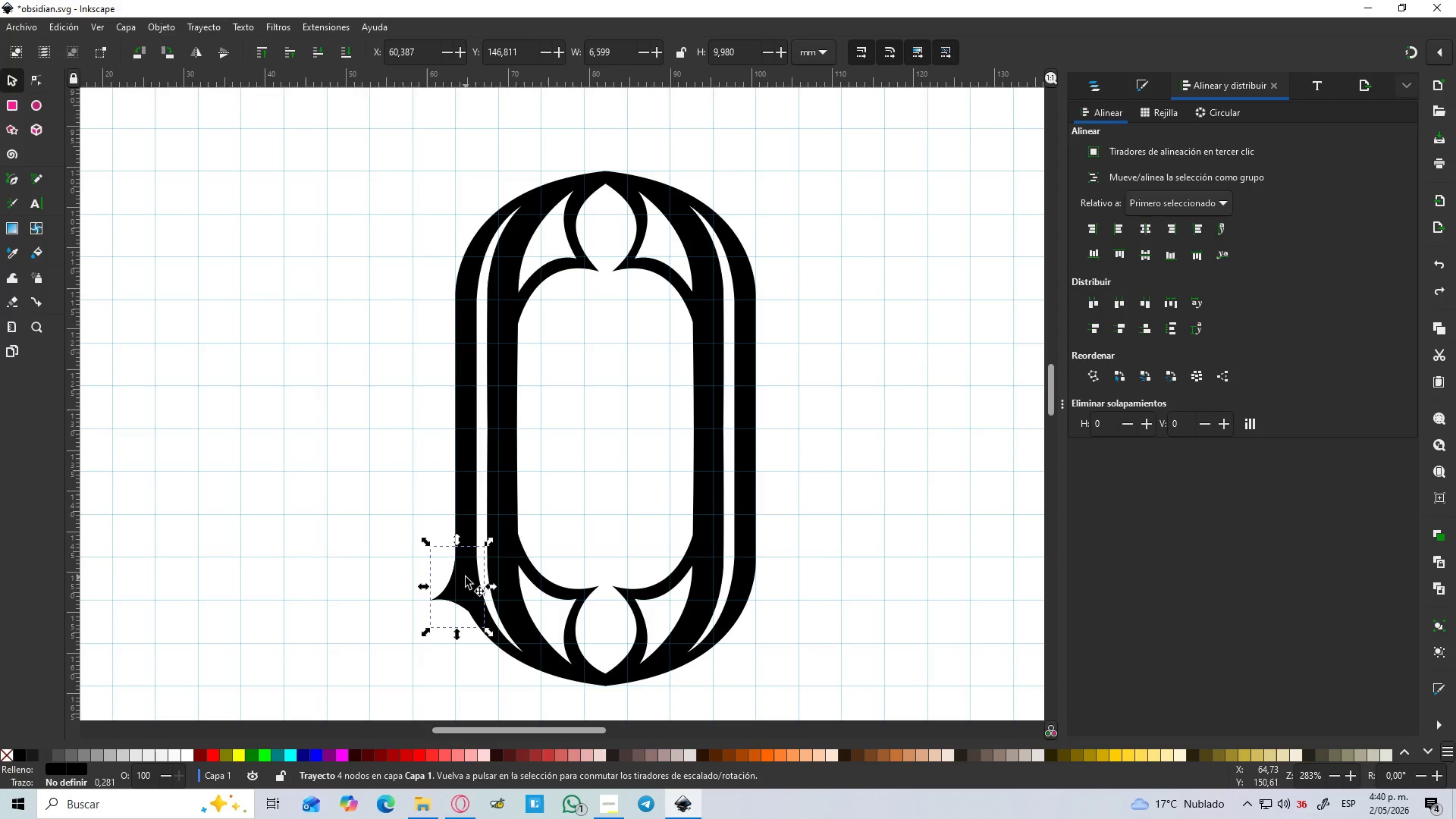 
left_click_drag(start_coordinate=[466, 577], to_coordinate=[467, 289])
 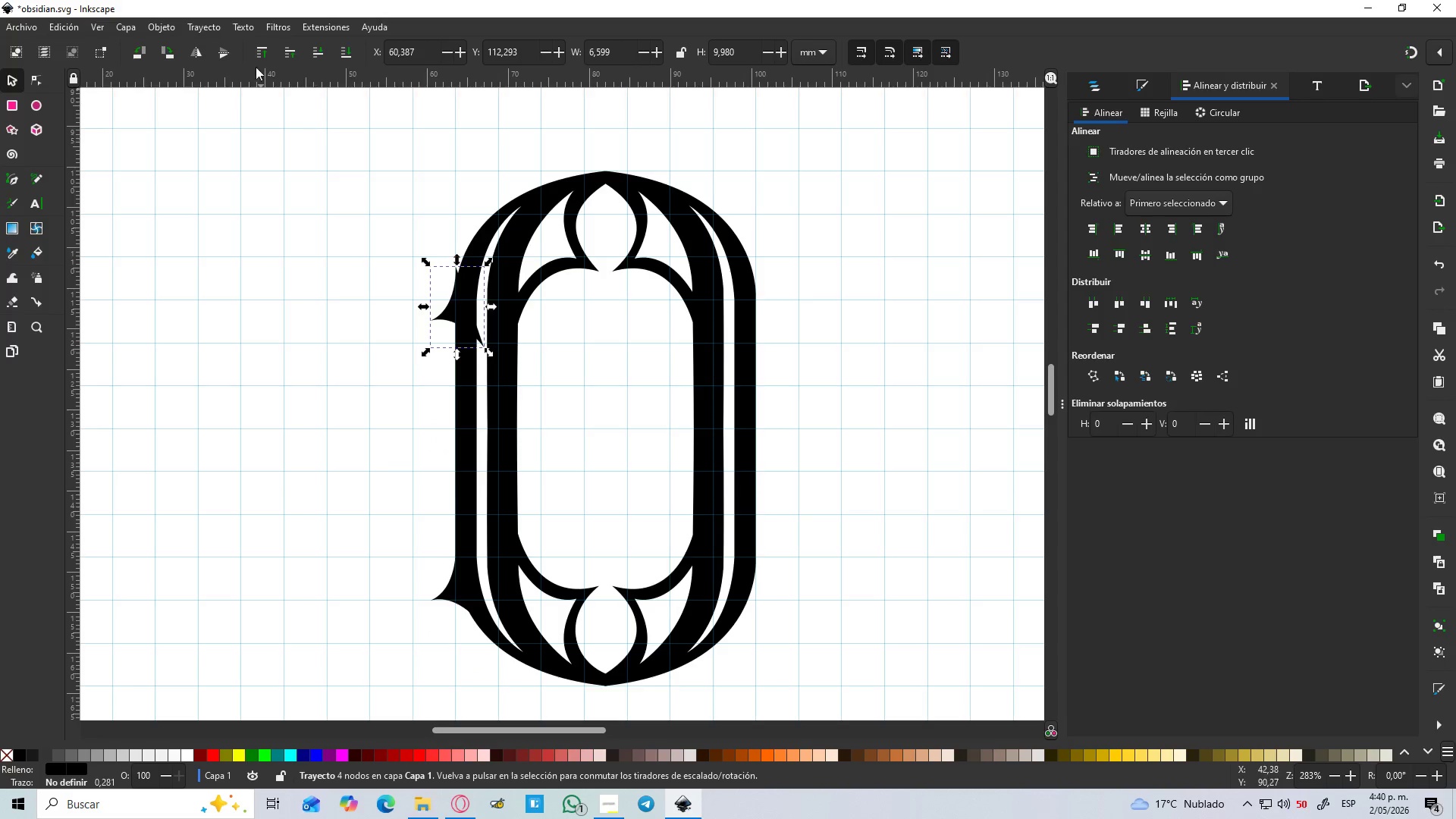 
hold_key(key=ControlLeft, duration=1.5)
 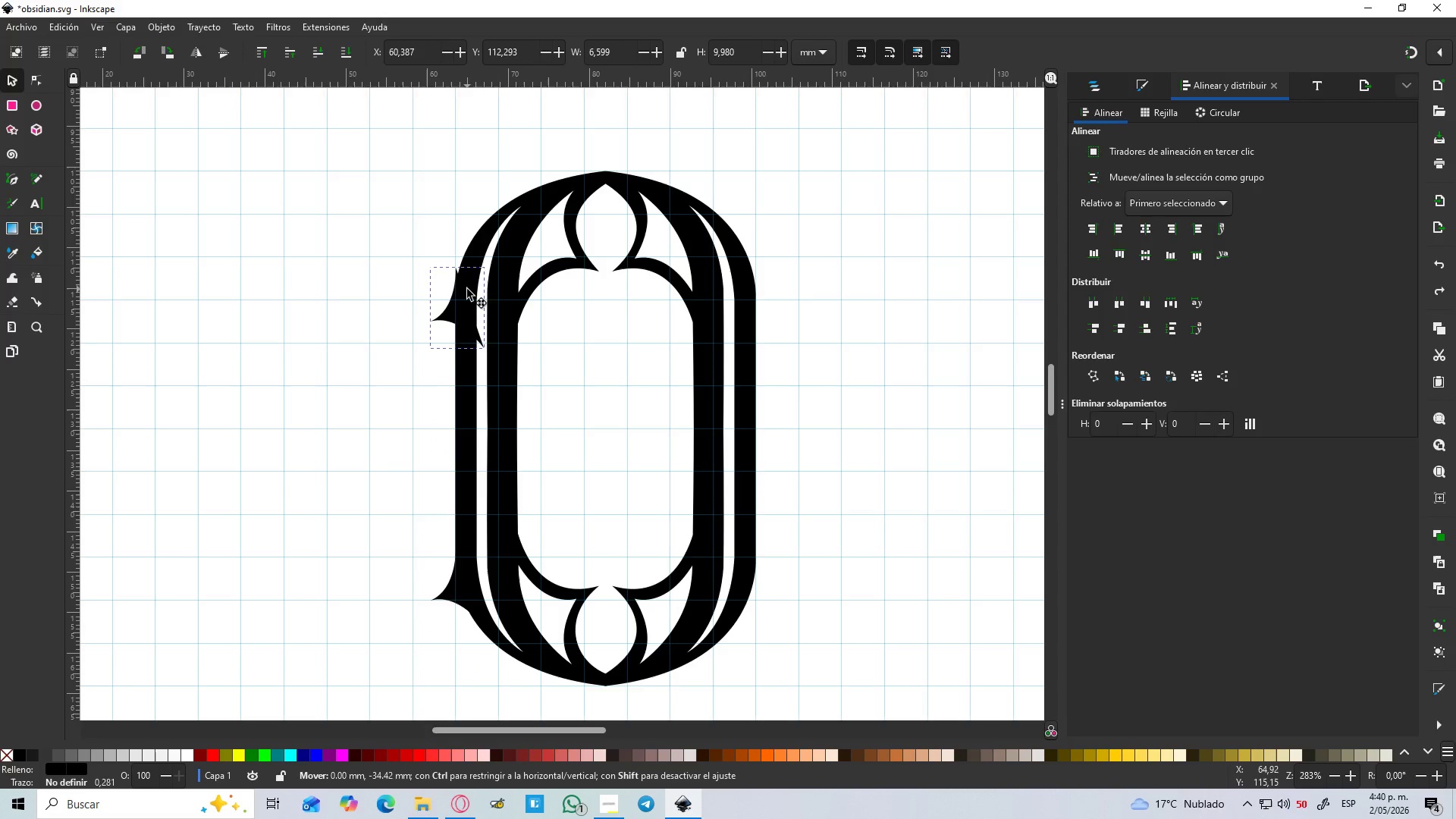 
hold_key(key=ControlLeft, duration=0.7)
 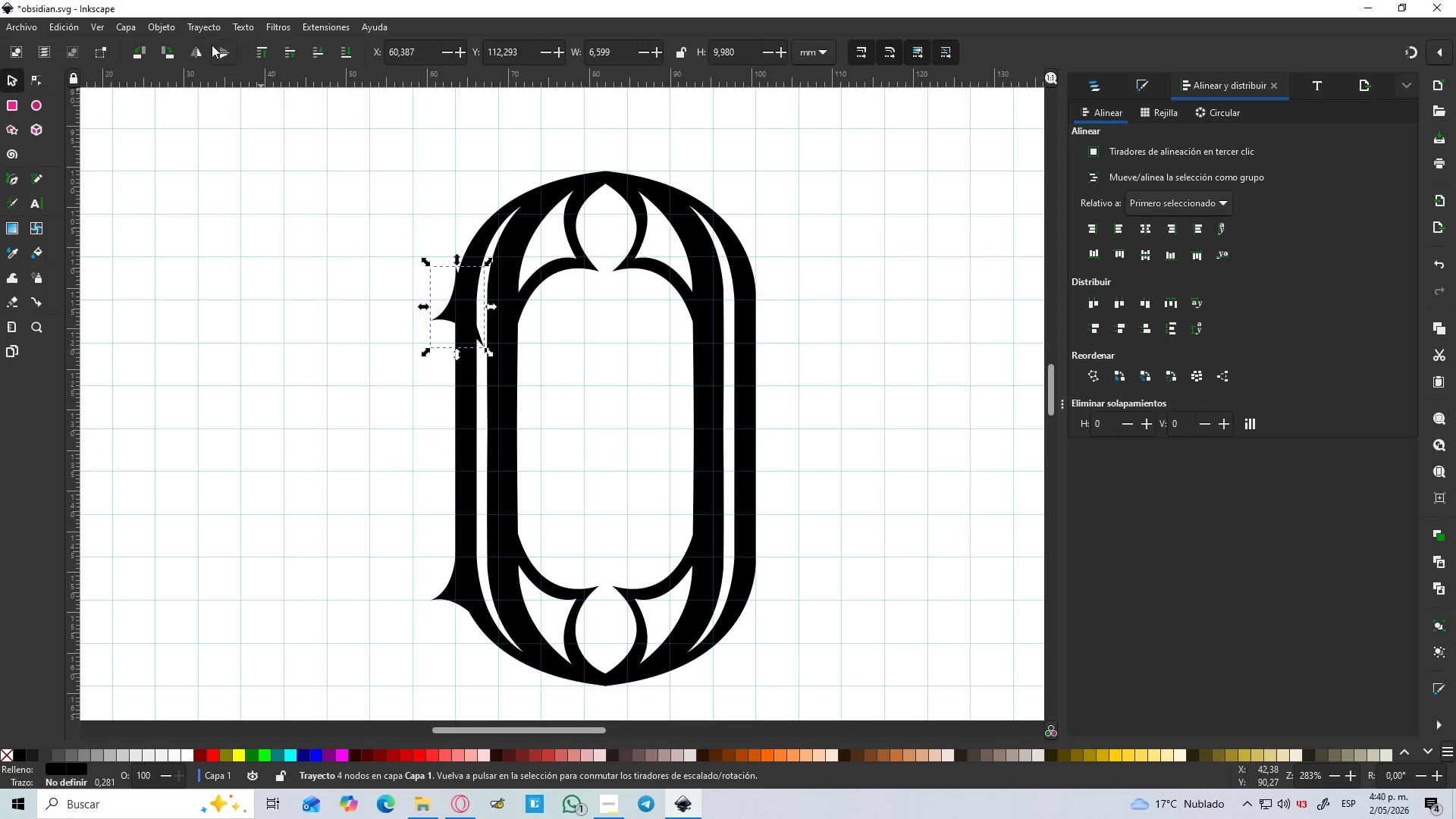 
hold_key(key=ControlLeft, duration=1.99)
left_click([223, 49])
 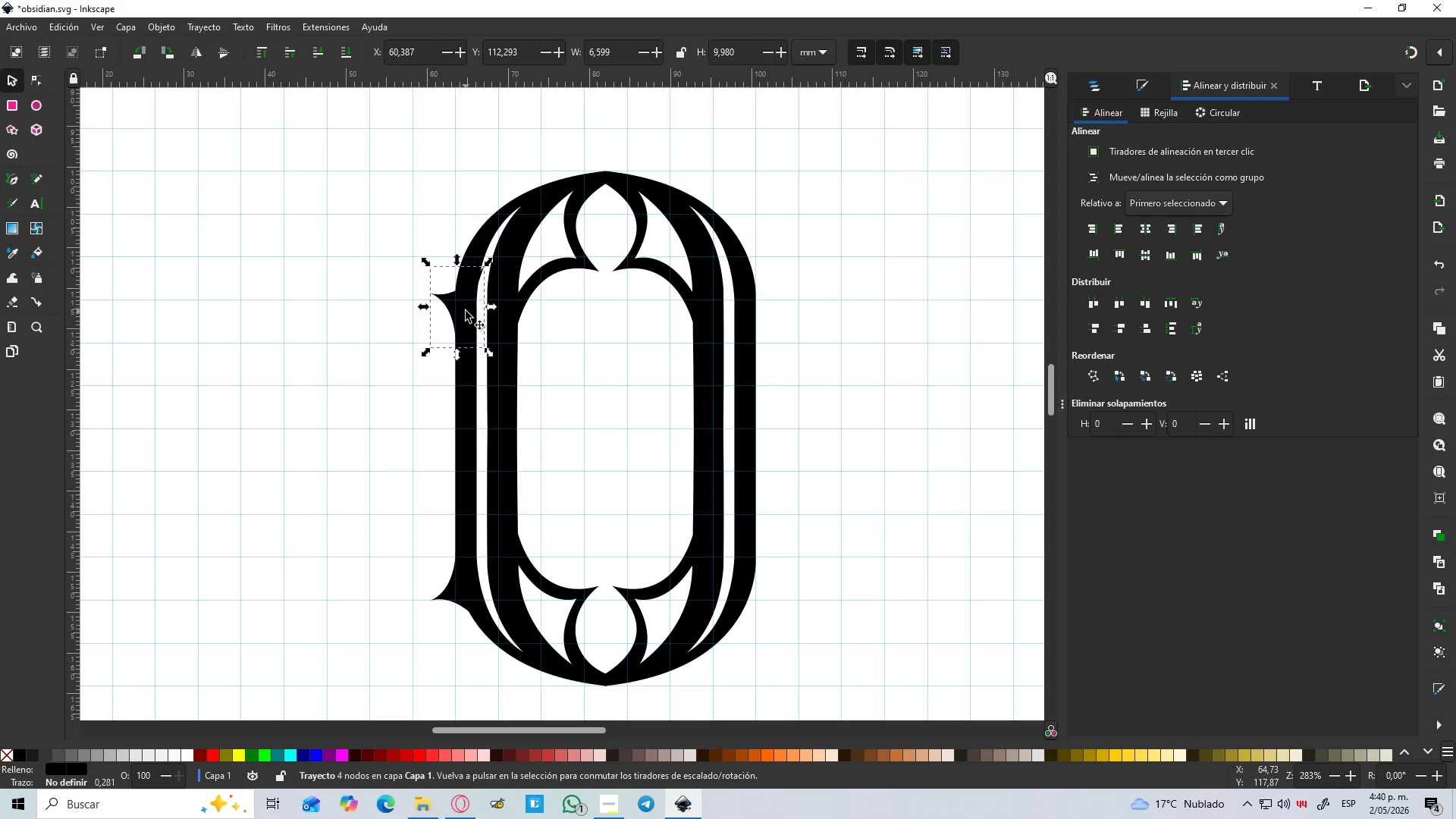 
hold_key(key=ControlLeft, duration=1.51)
left_click_drag(start_coordinate=[461, 311], to_coordinate=[466, 263])
 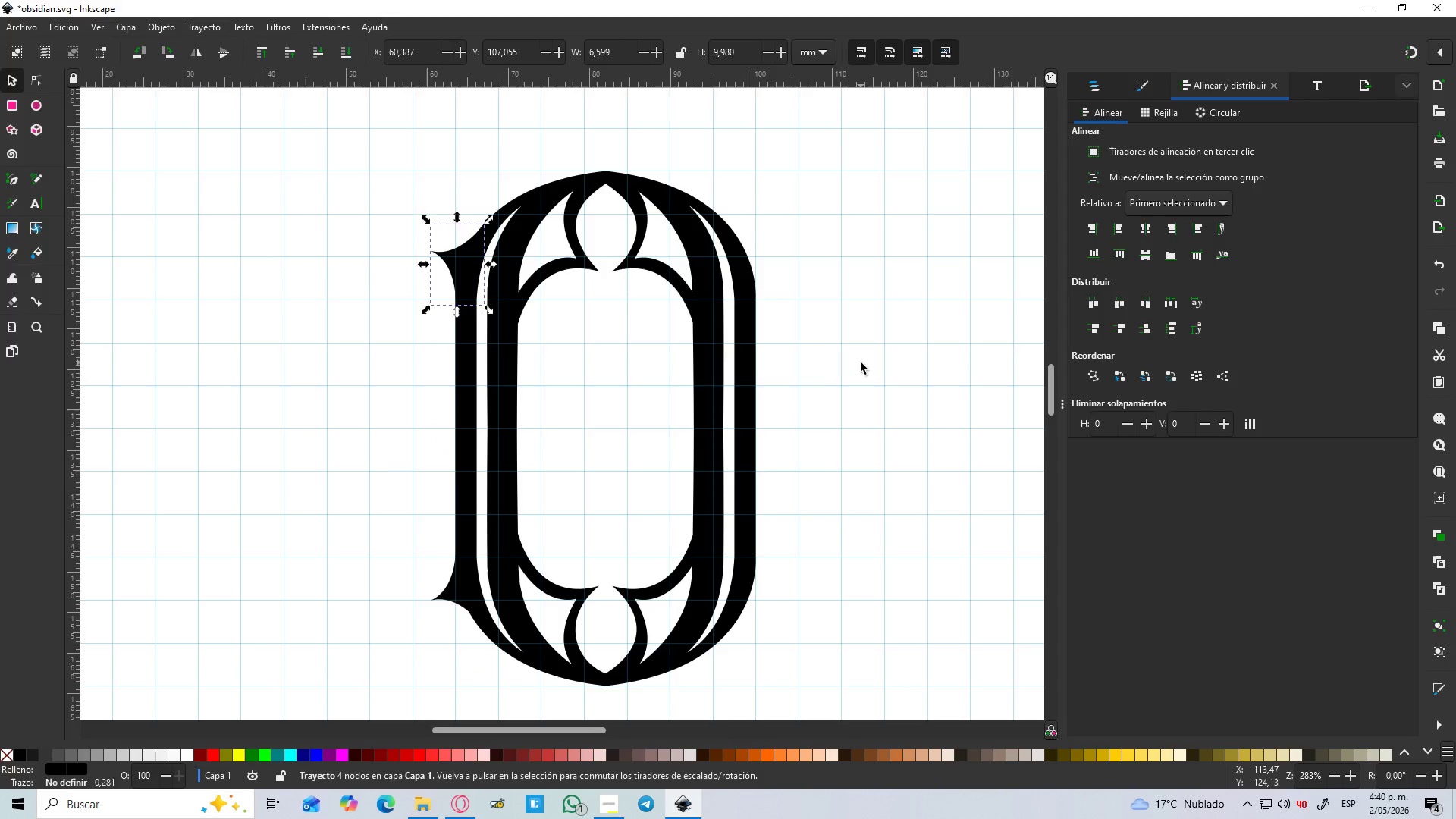 
hold_key(key=ControlLeft, duration=1.5)
 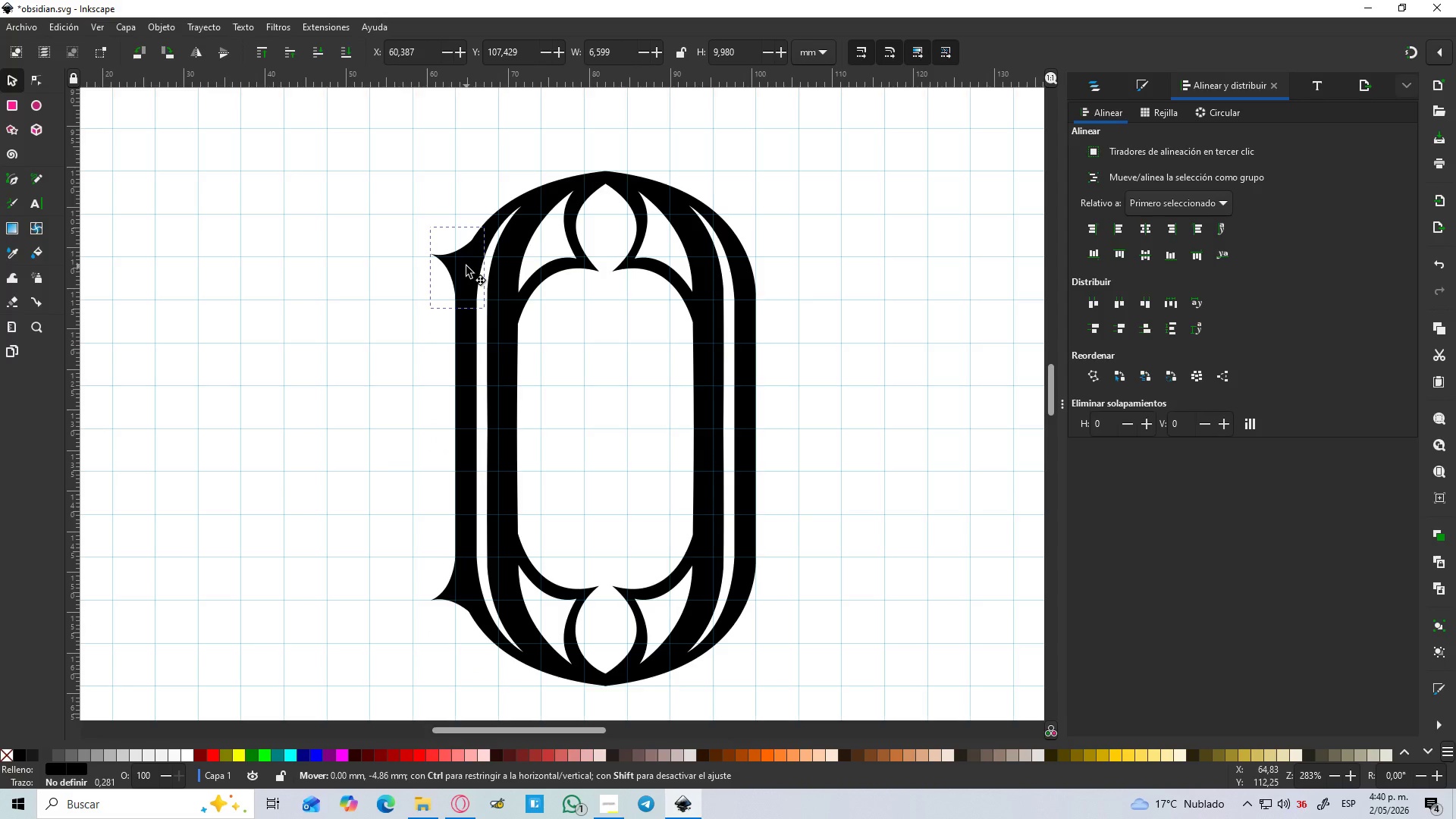 
hold_key(key=ControlLeft, duration=1.38)
 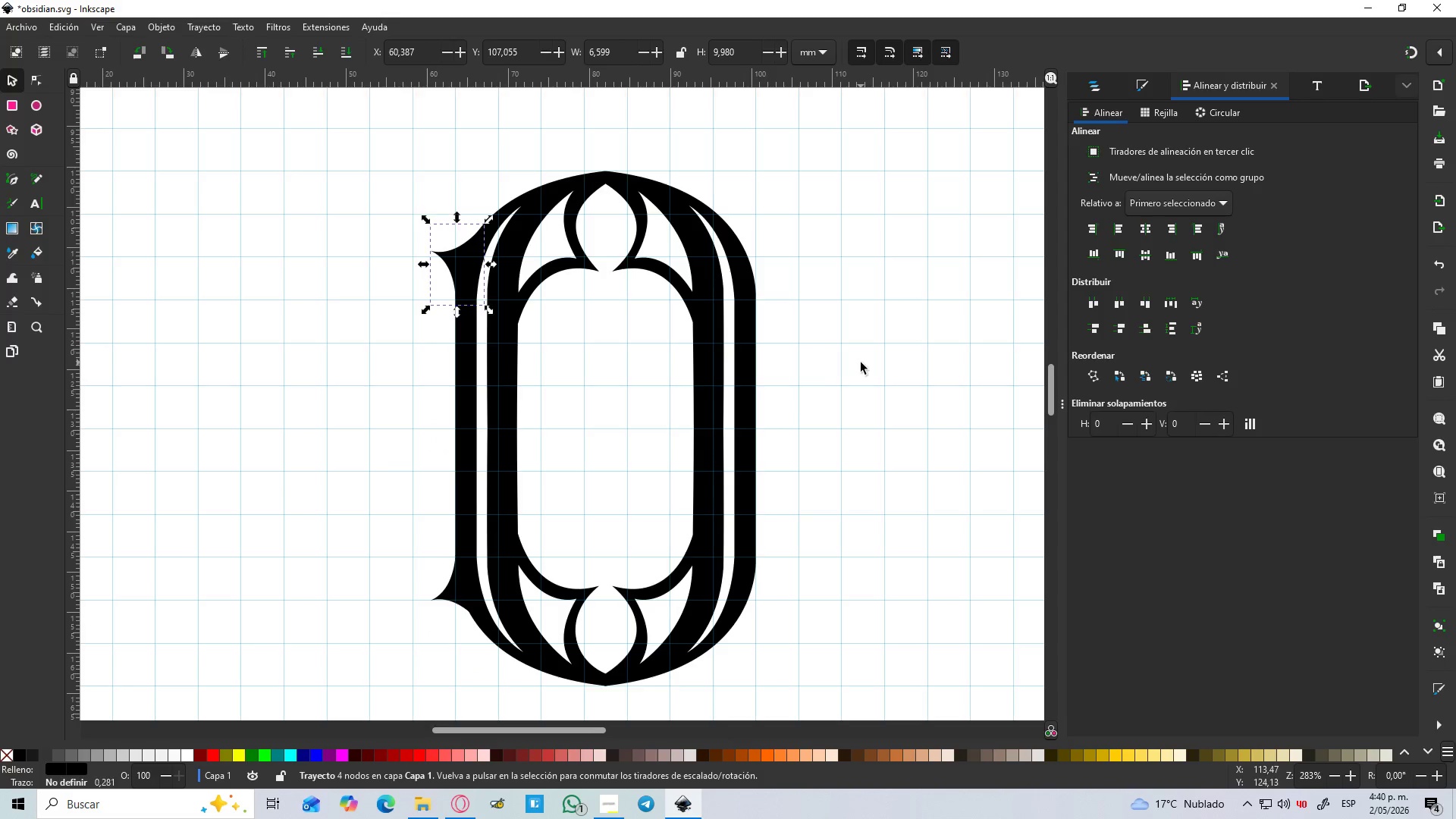 
hold_key(key=ControlLeft, duration=1.49)
scroll: coordinate [681, 459], scroll_direction: down, amount: 1.0
 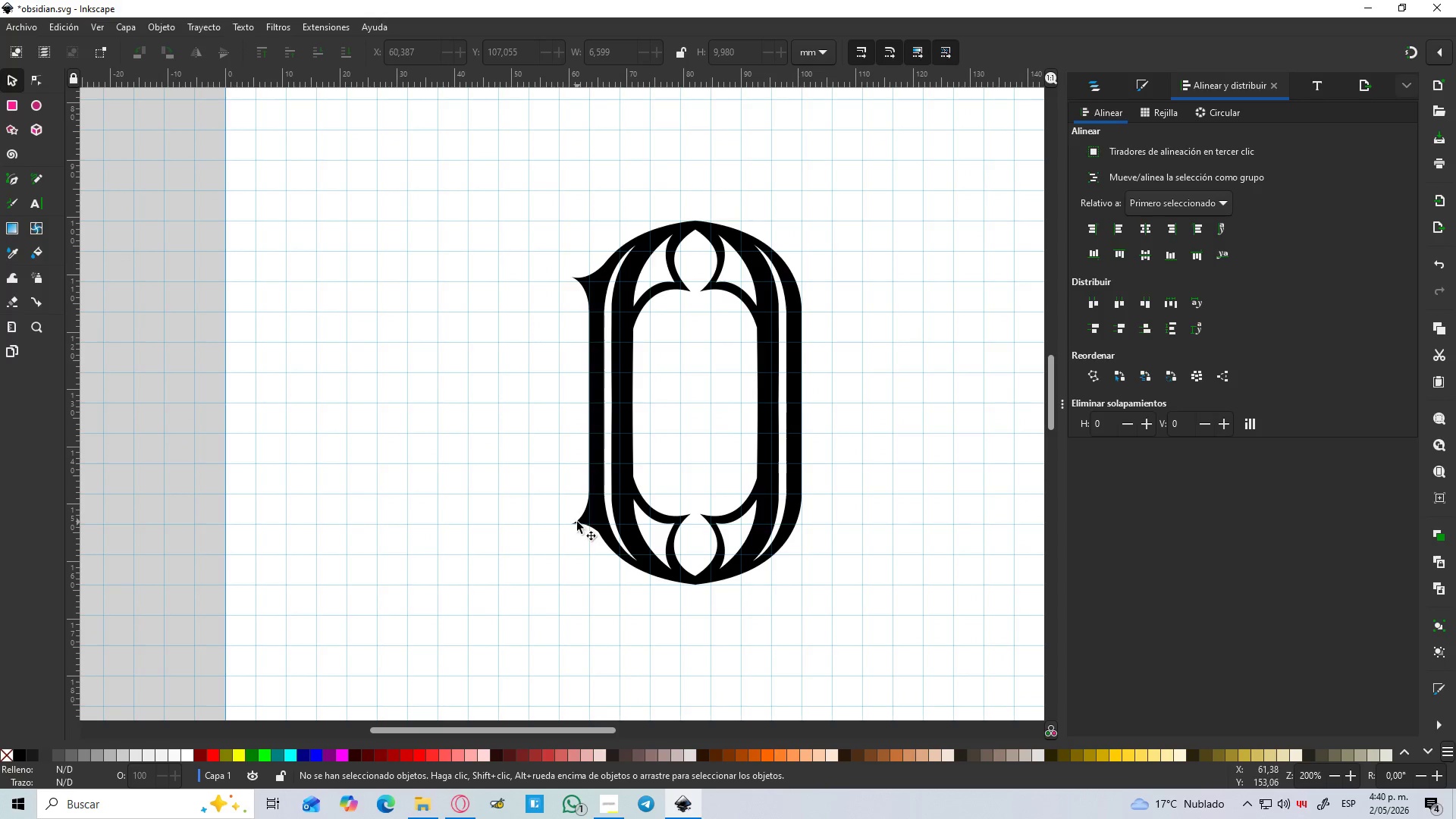 
hold_key(key=ShiftLeft, duration=1.42)
left_click([583, 522])
 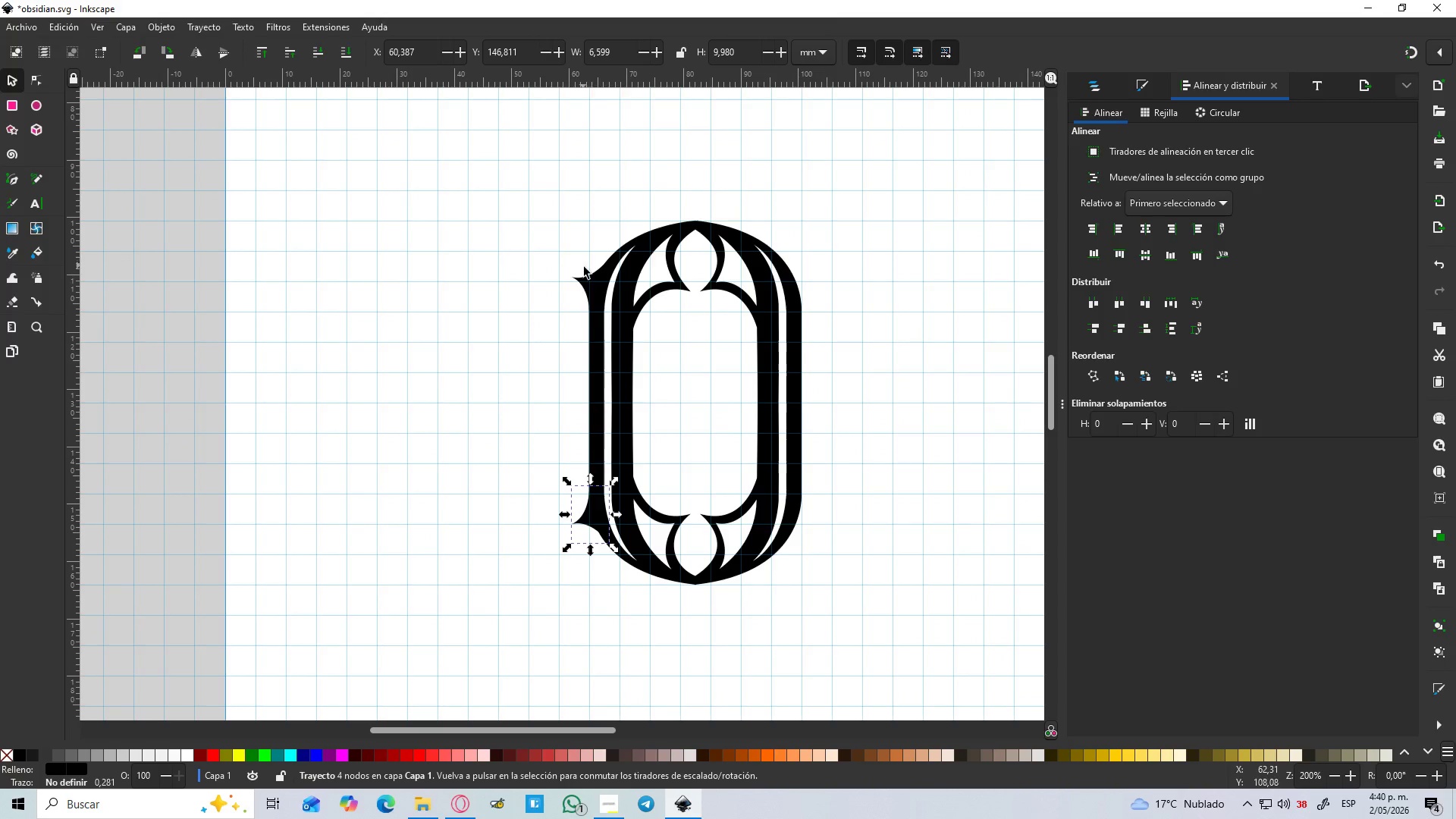 
left_click([585, 276])
 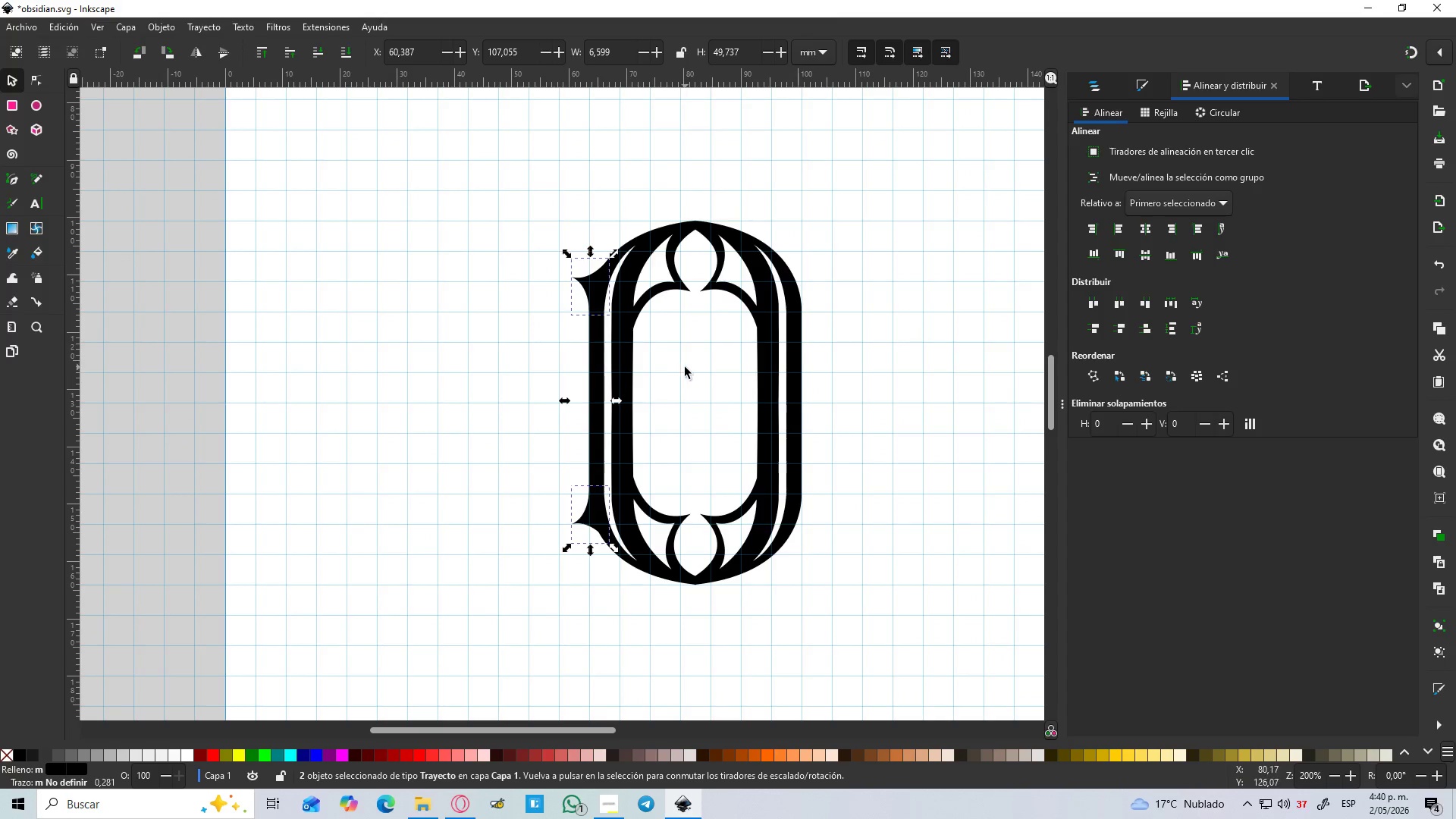 
key(Control+D)
 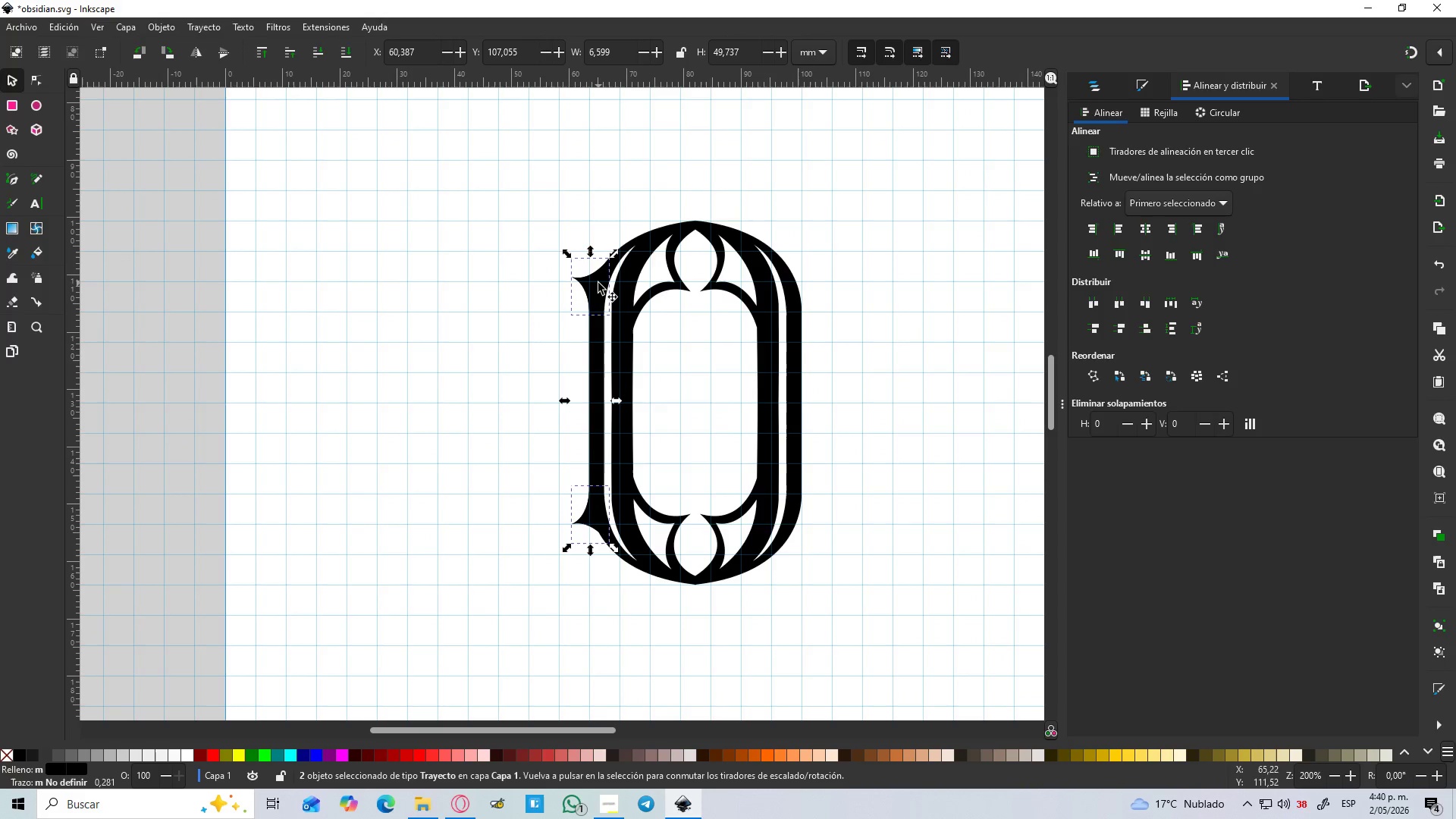 
left_click_drag(start_coordinate=[598, 283], to_coordinate=[803, 280])
 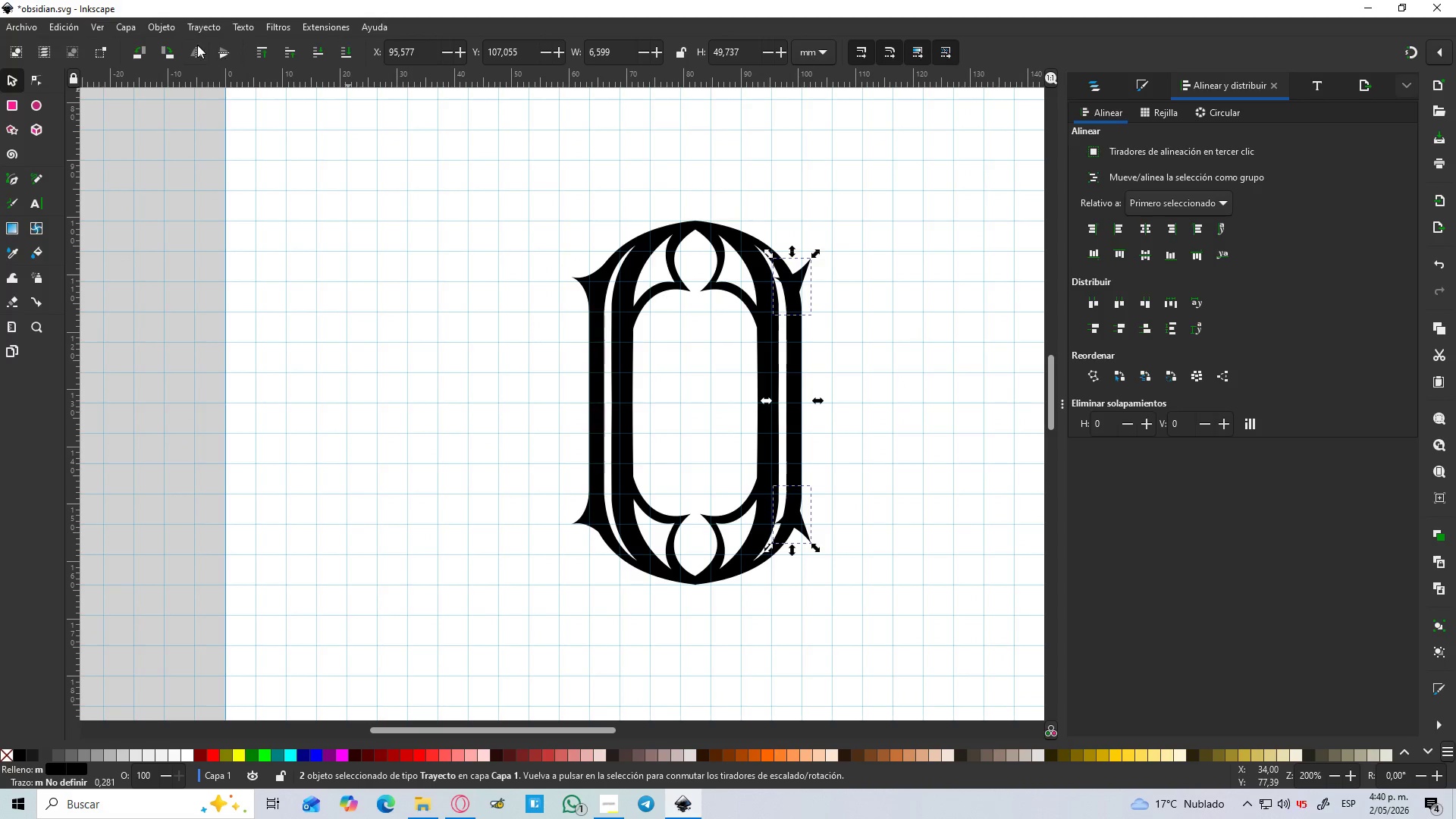 
hold_key(key=ControlLeft, duration=1.33)
 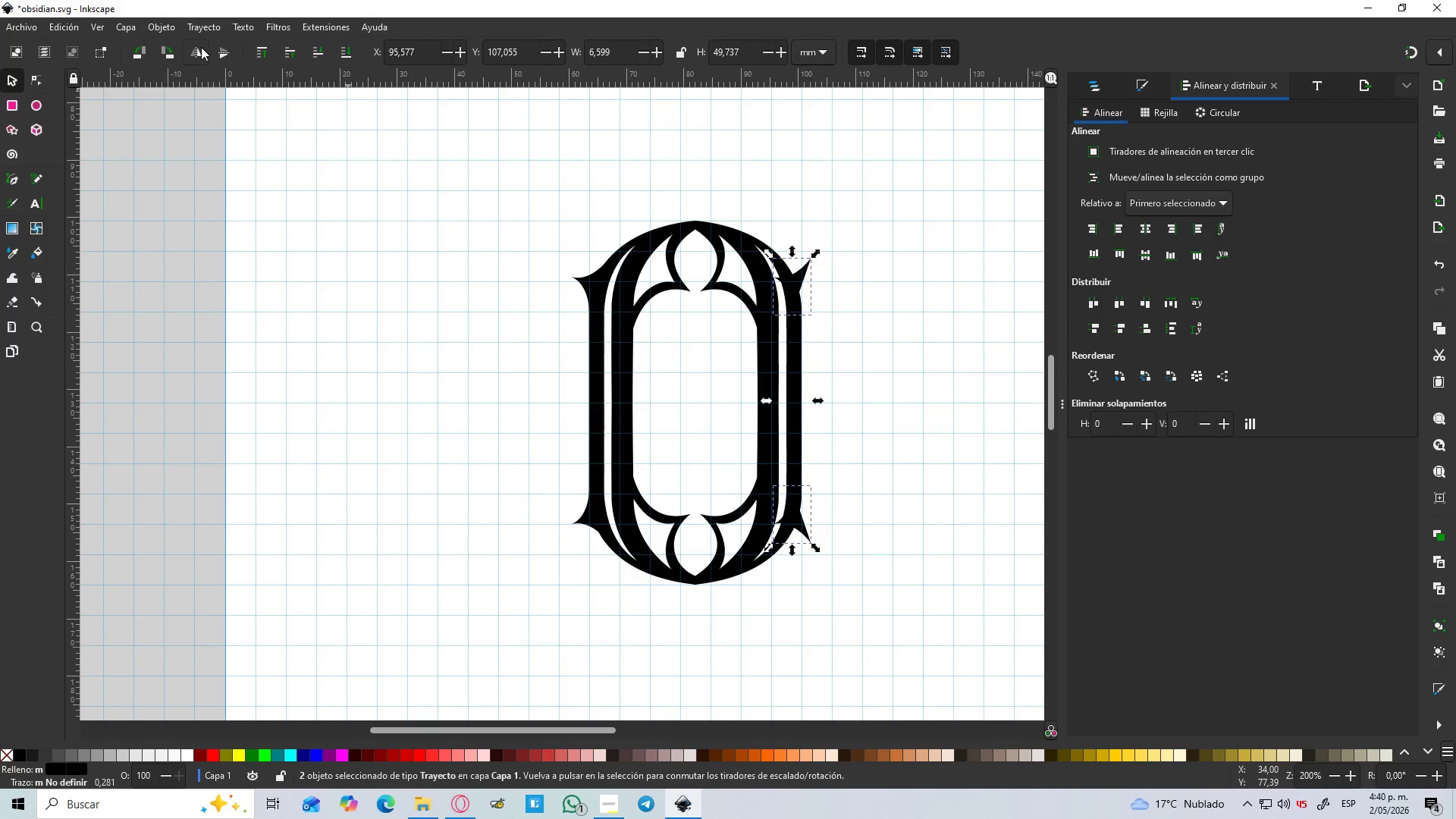 
left_click([202, 48])
 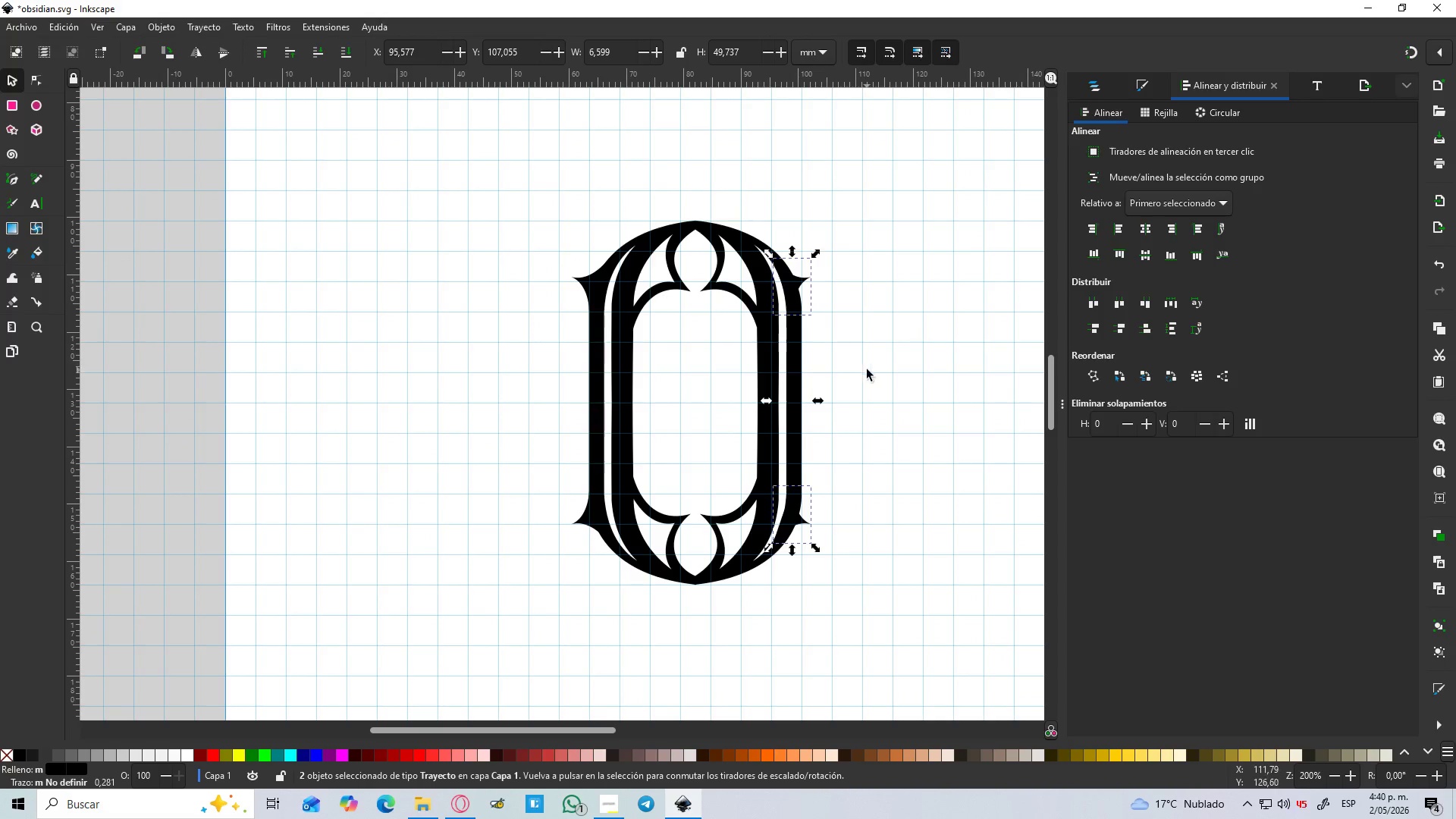 
hold_key(key=ControlLeft, duration=0.36)
 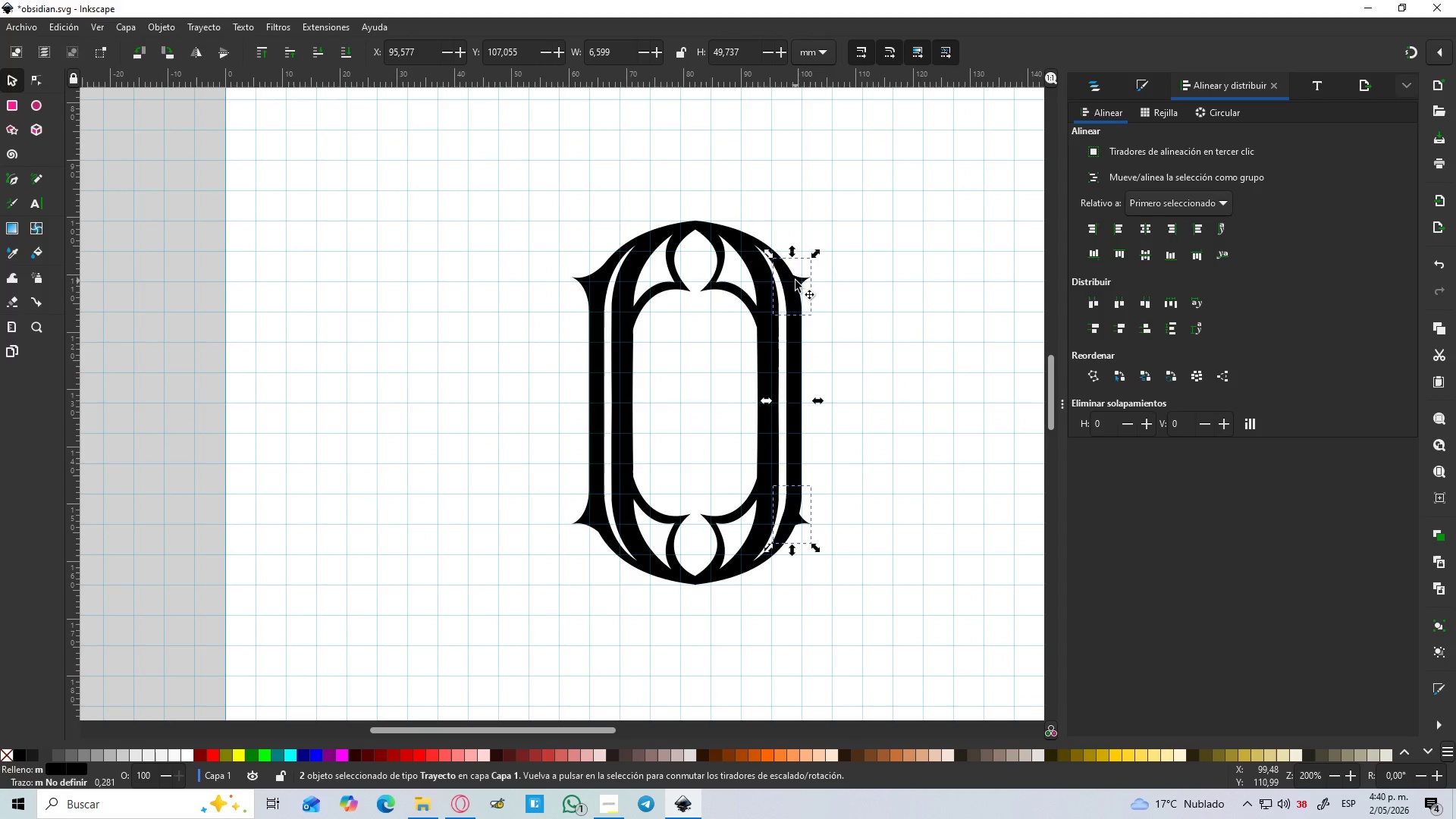 
left_click_drag(start_coordinate=[795, 281], to_coordinate=[806, 284])
 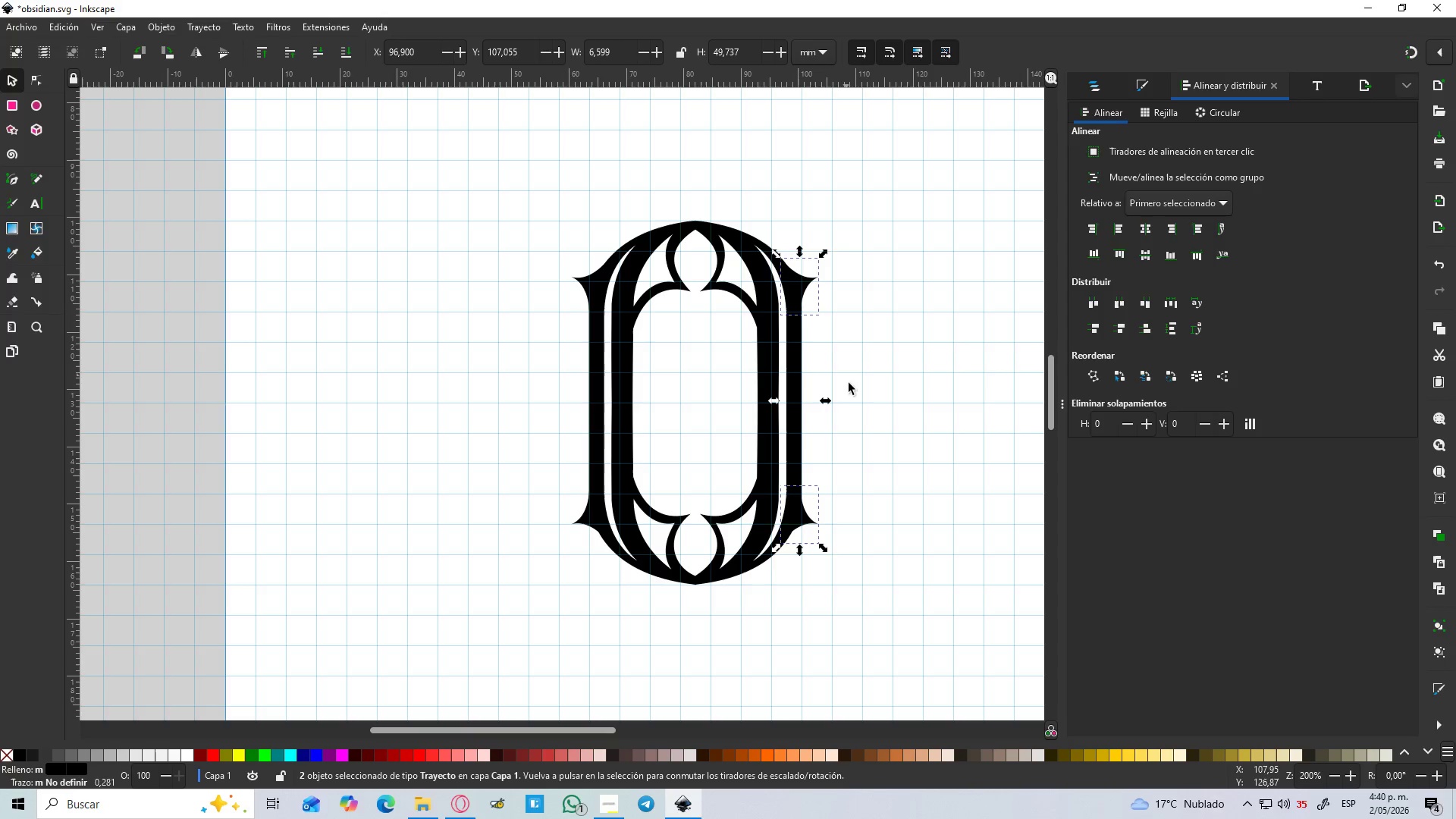 
hold_key(key=ControlLeft, duration=1.53)
 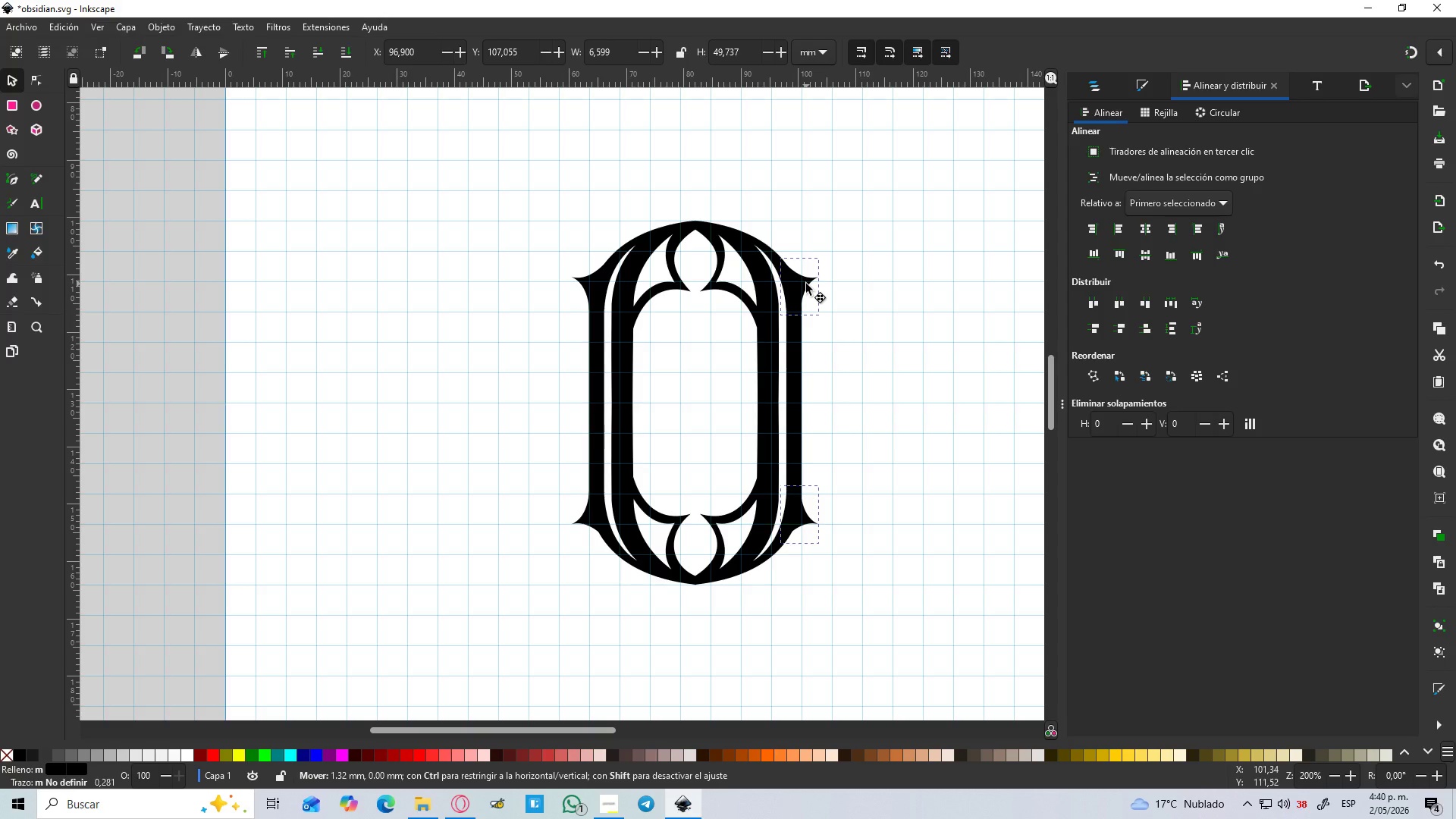 
hold_key(key=ControlLeft, duration=1.52)
 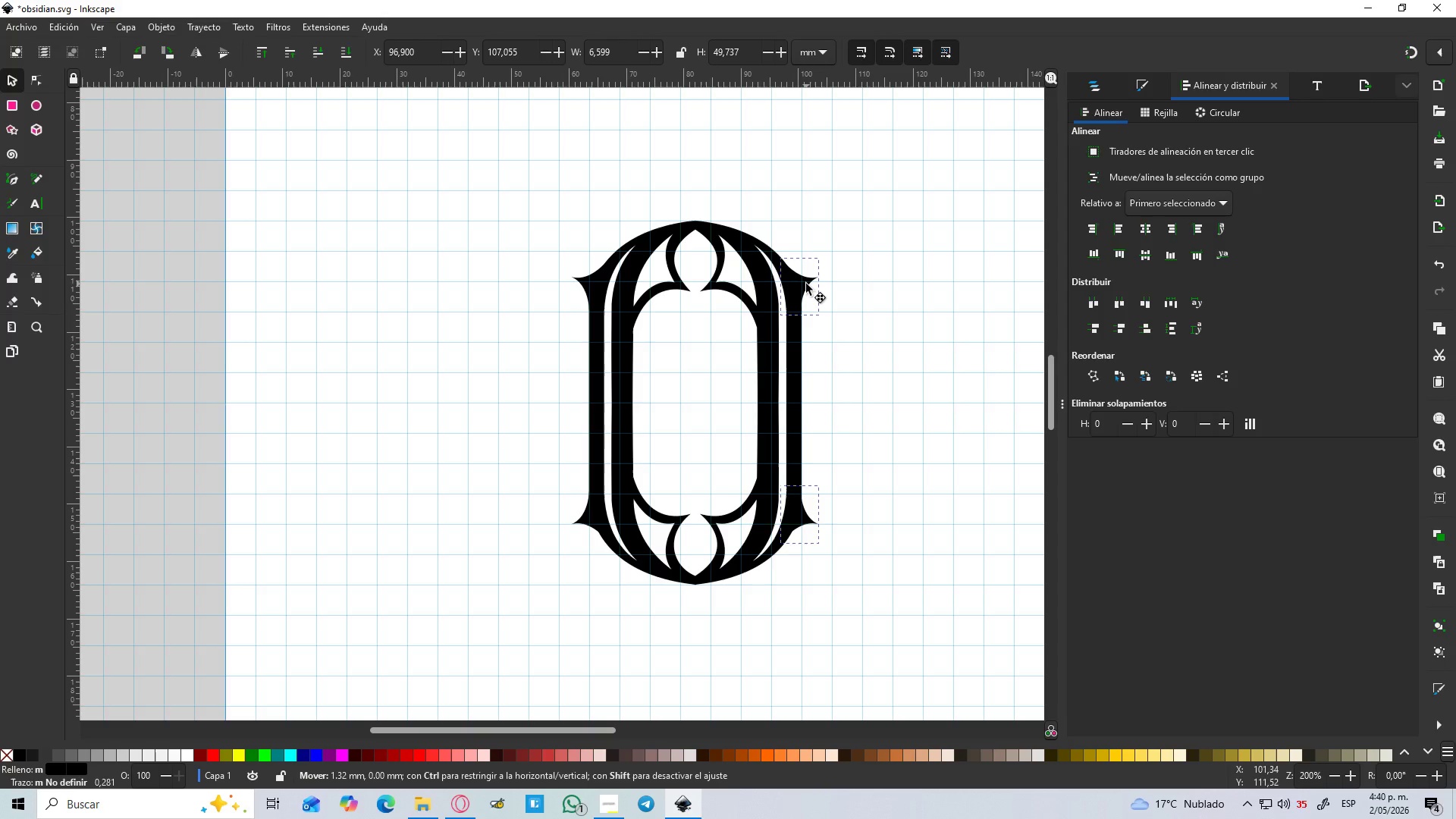 
hold_key(key=ControlLeft, duration=0.91)
 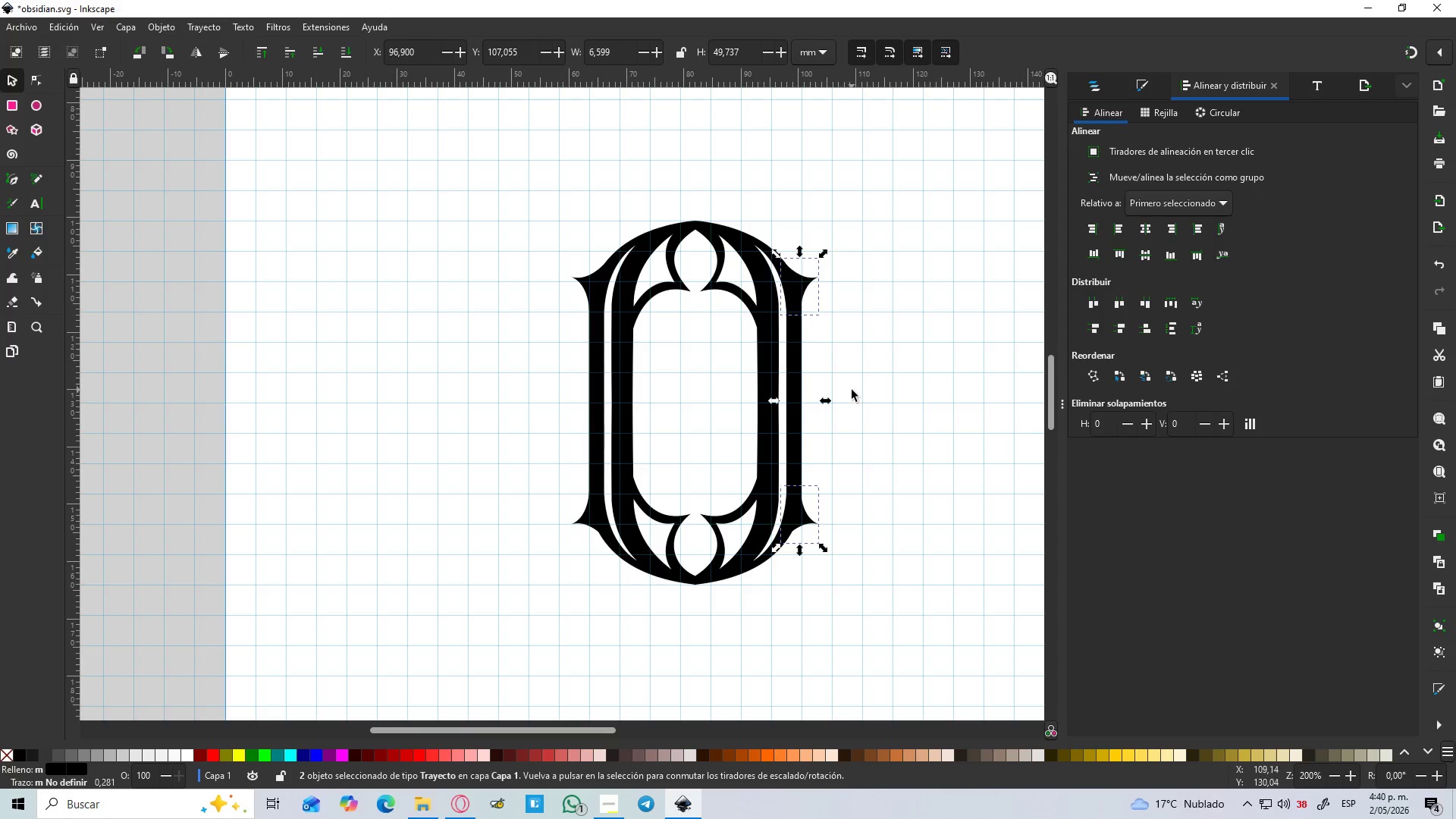 
left_click([852, 390])
 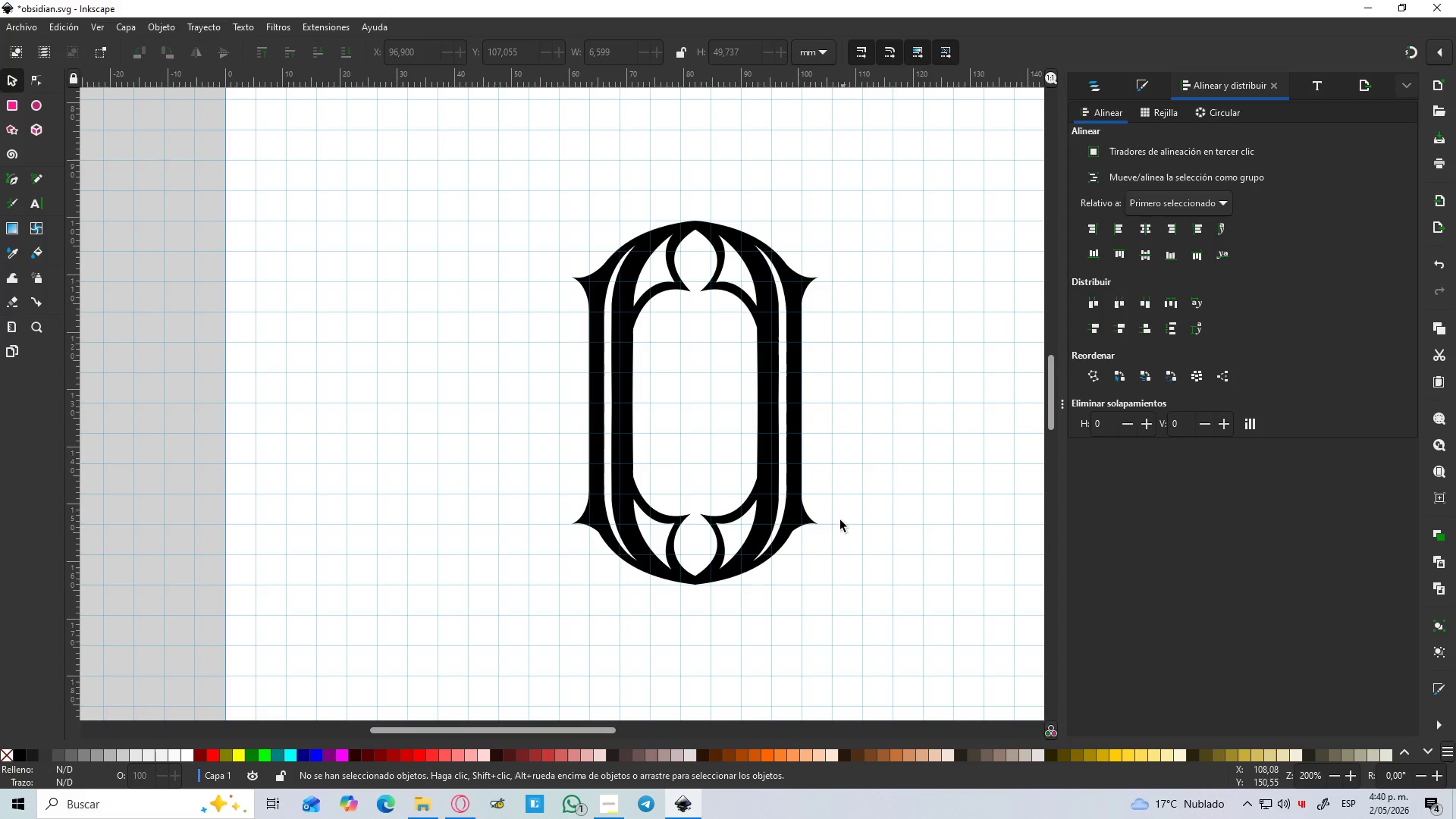 
scroll: coordinate [827, 500], scroll_direction: down, amount: 1.0
 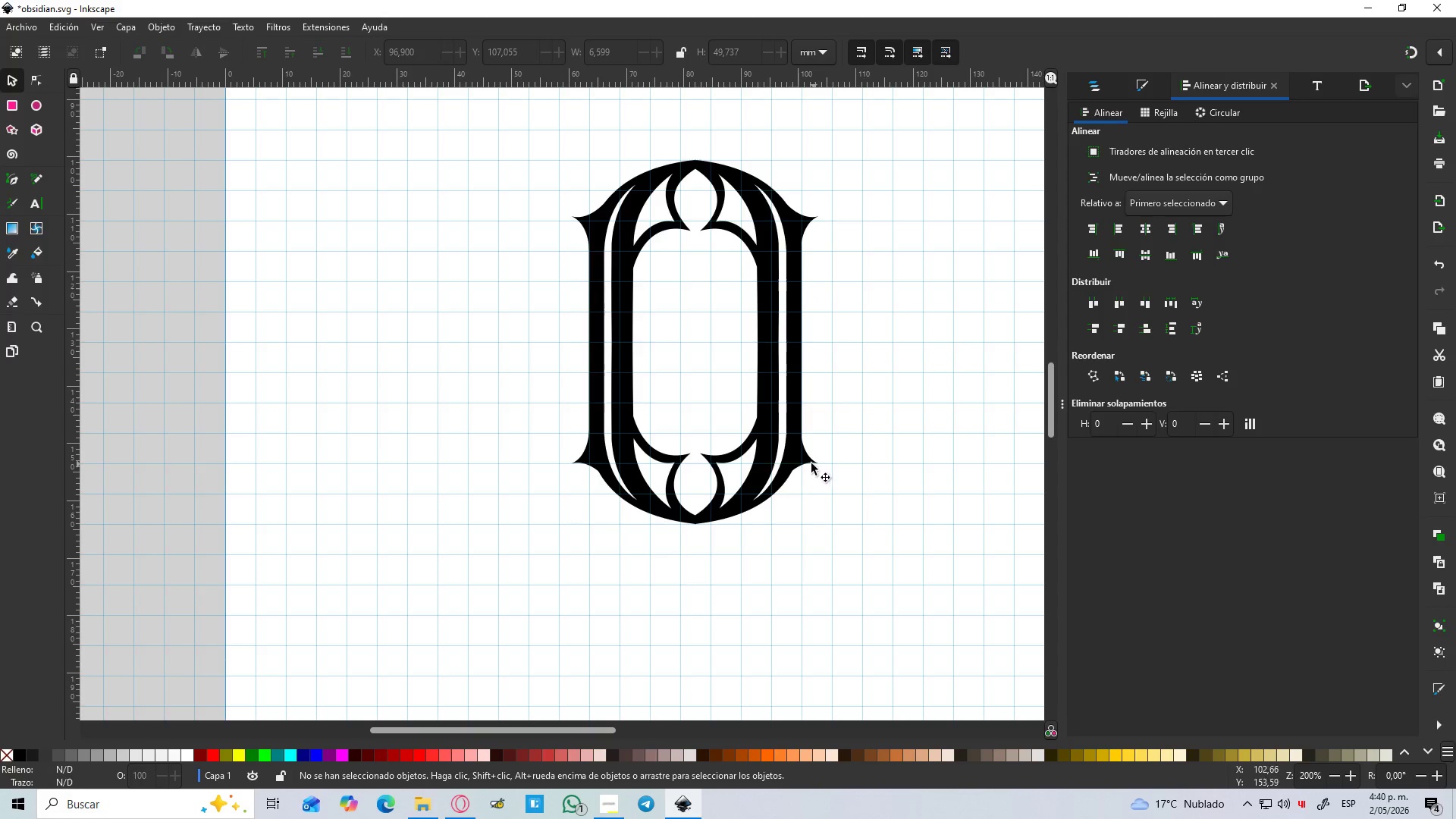 
left_click([811, 463])
 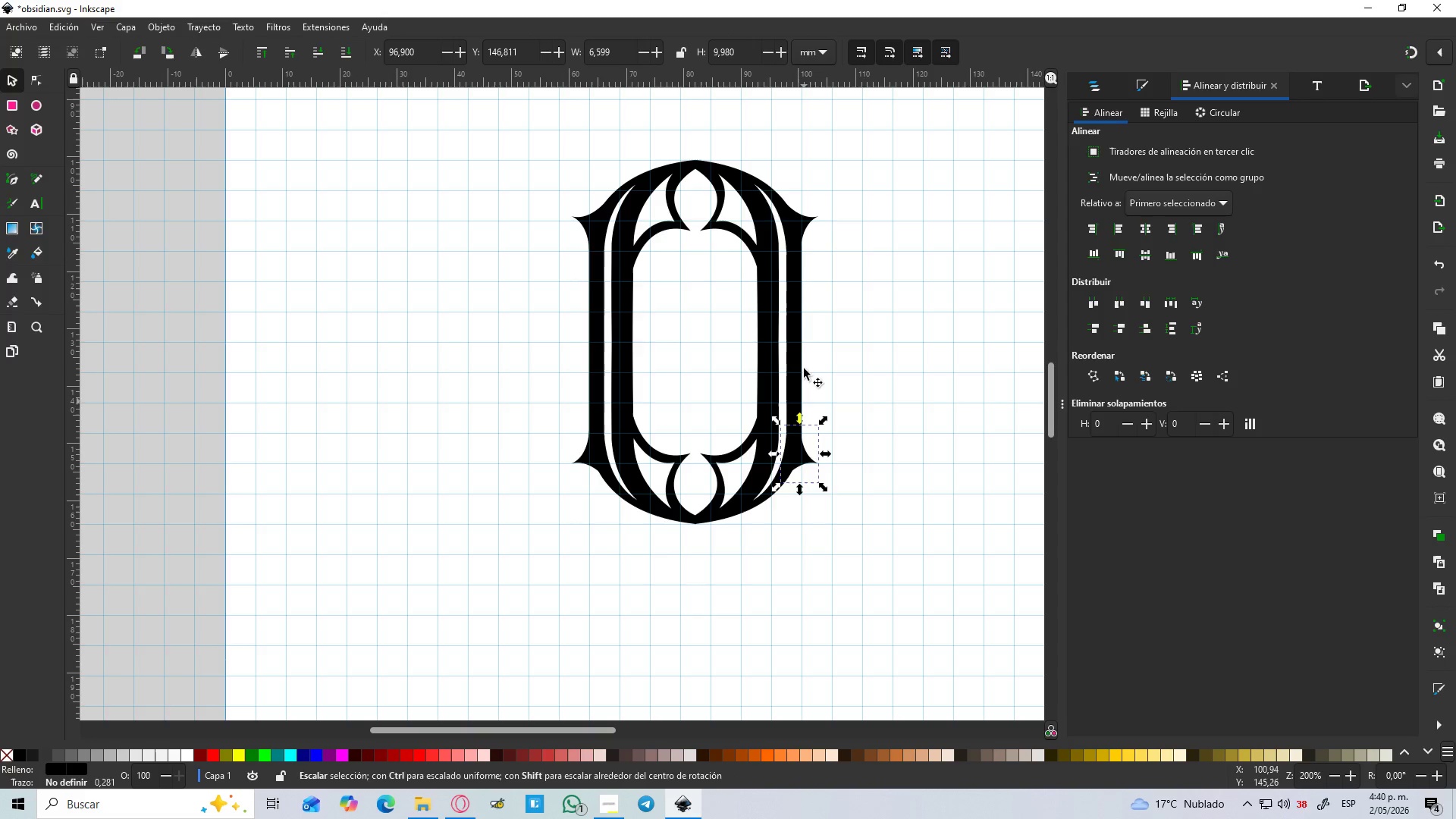 
hold_key(key=ShiftLeft, duration=0.75)
left_click([801, 327])
 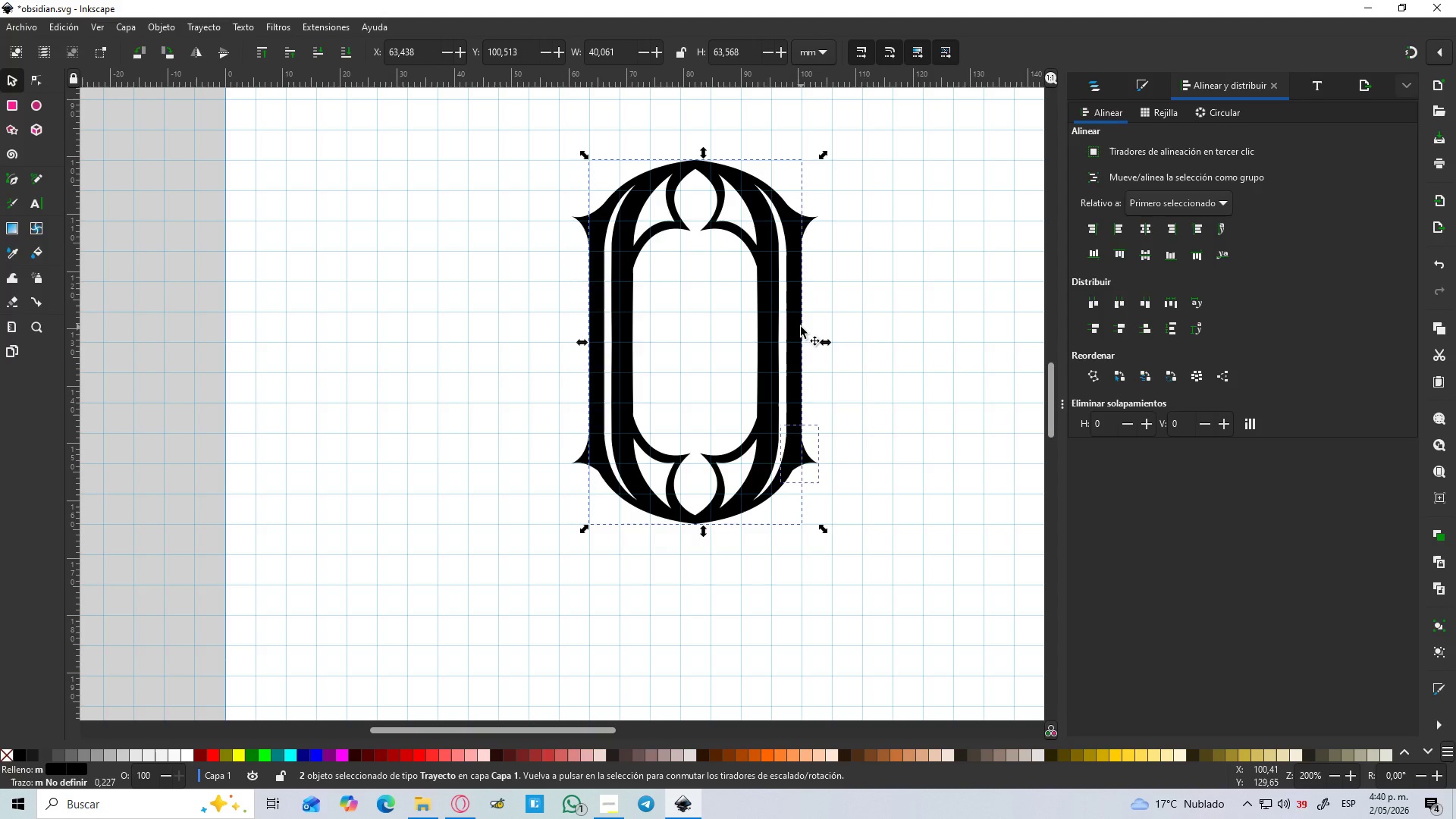 
key(Control+NumpadAdd)
 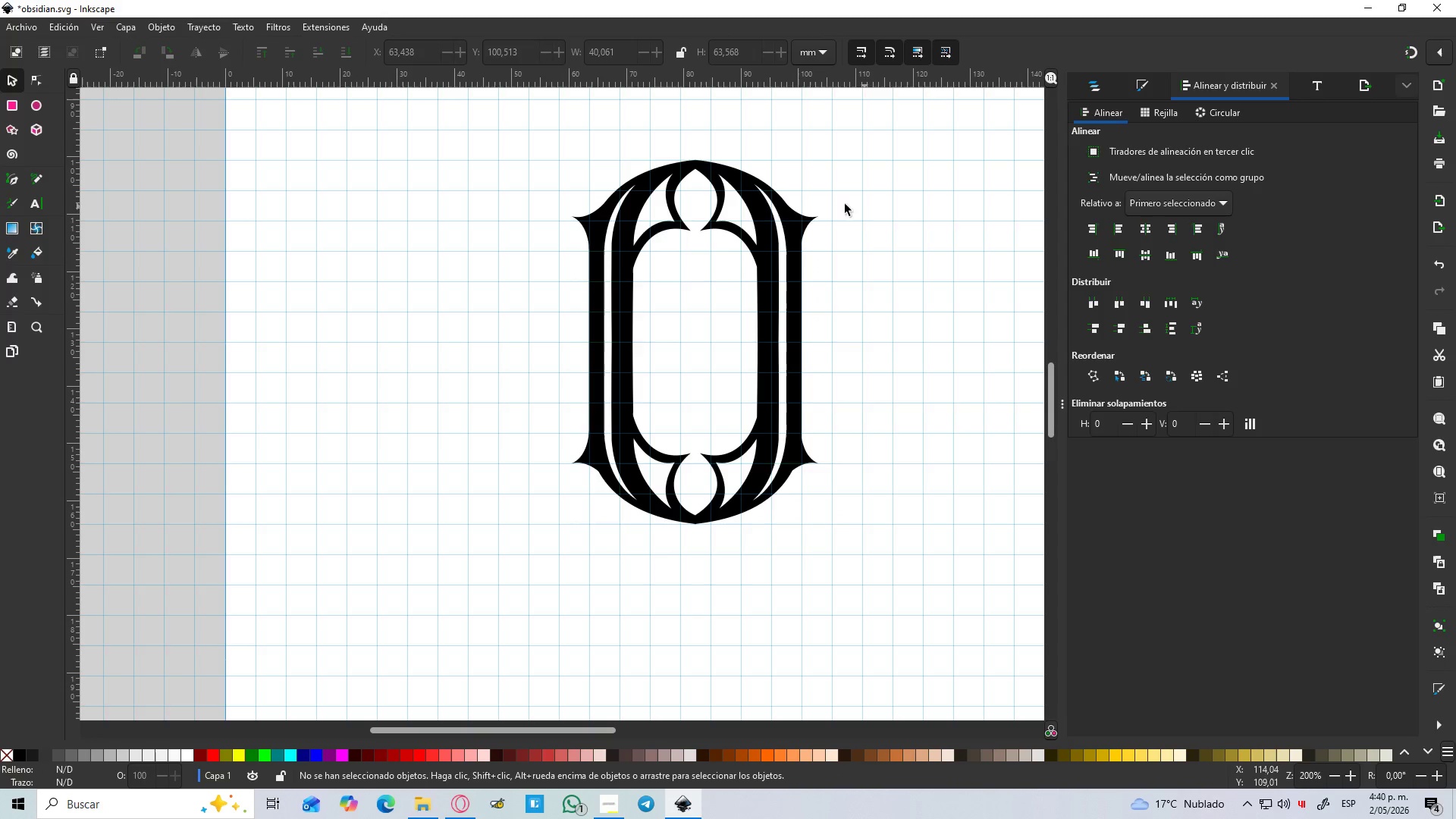 
left_click([804, 222])
 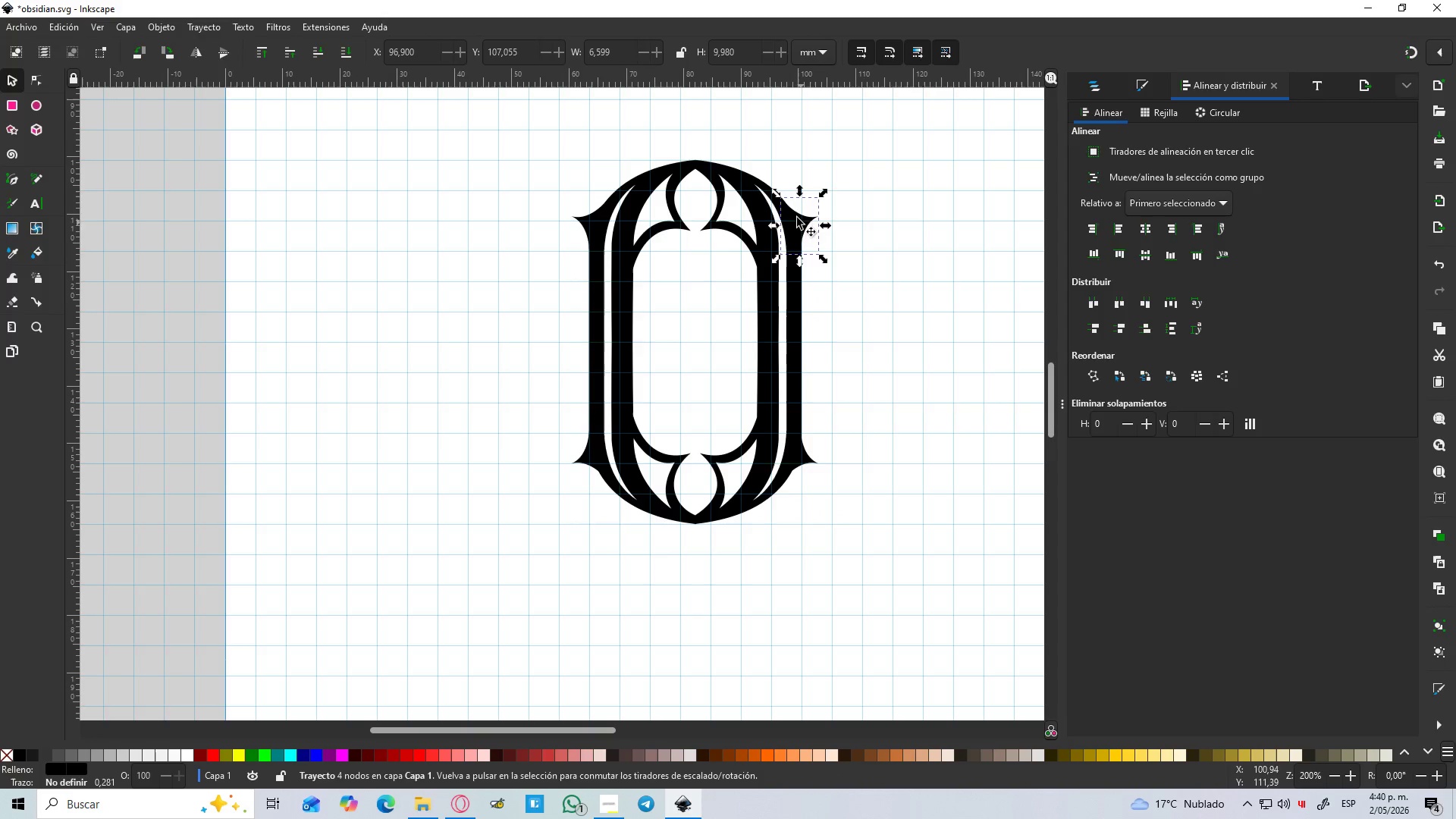 
hold_key(key=ShiftLeft, duration=0.88)
left_click([758, 186])
 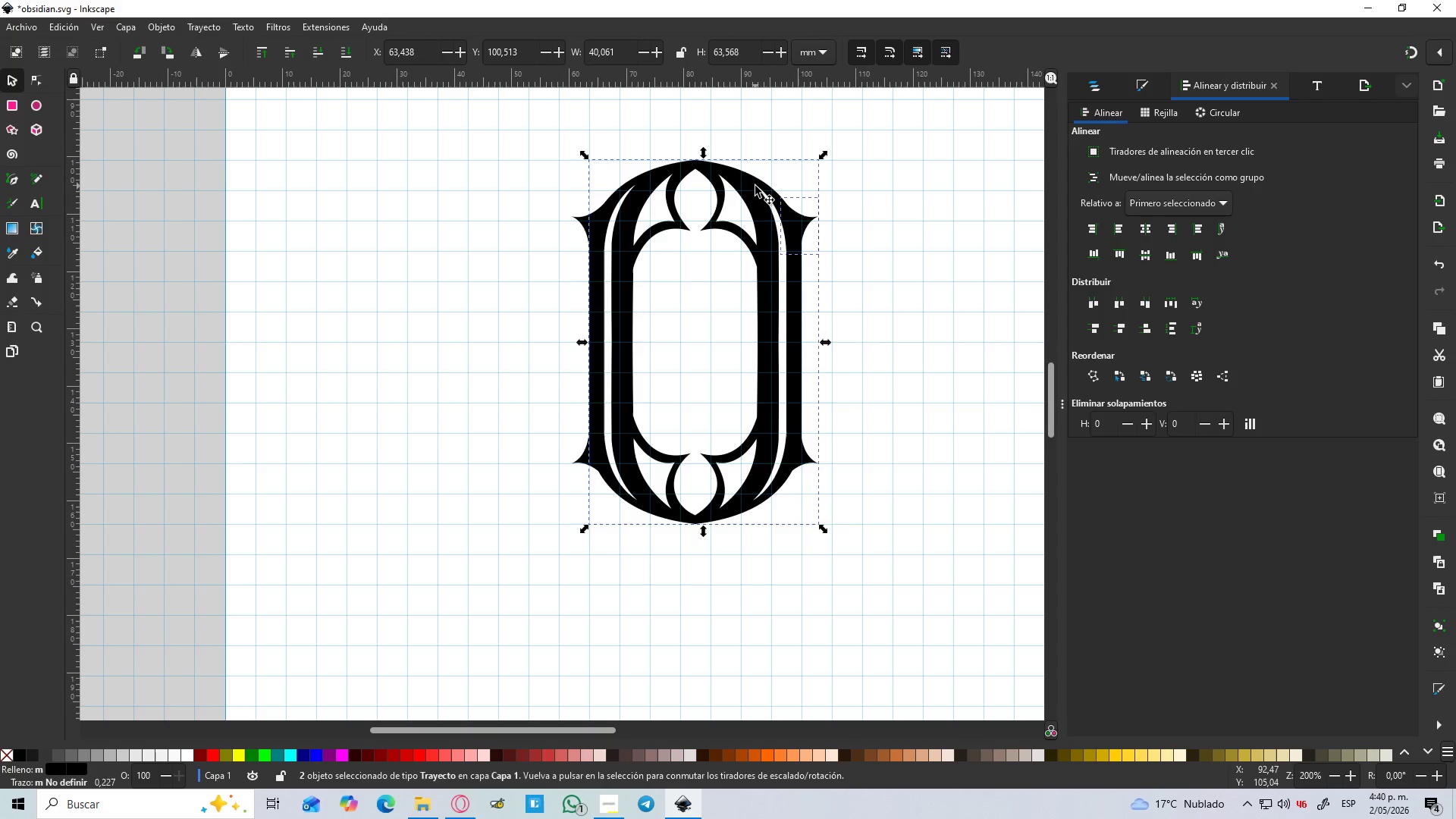 
key(Control+NumpadAdd)
 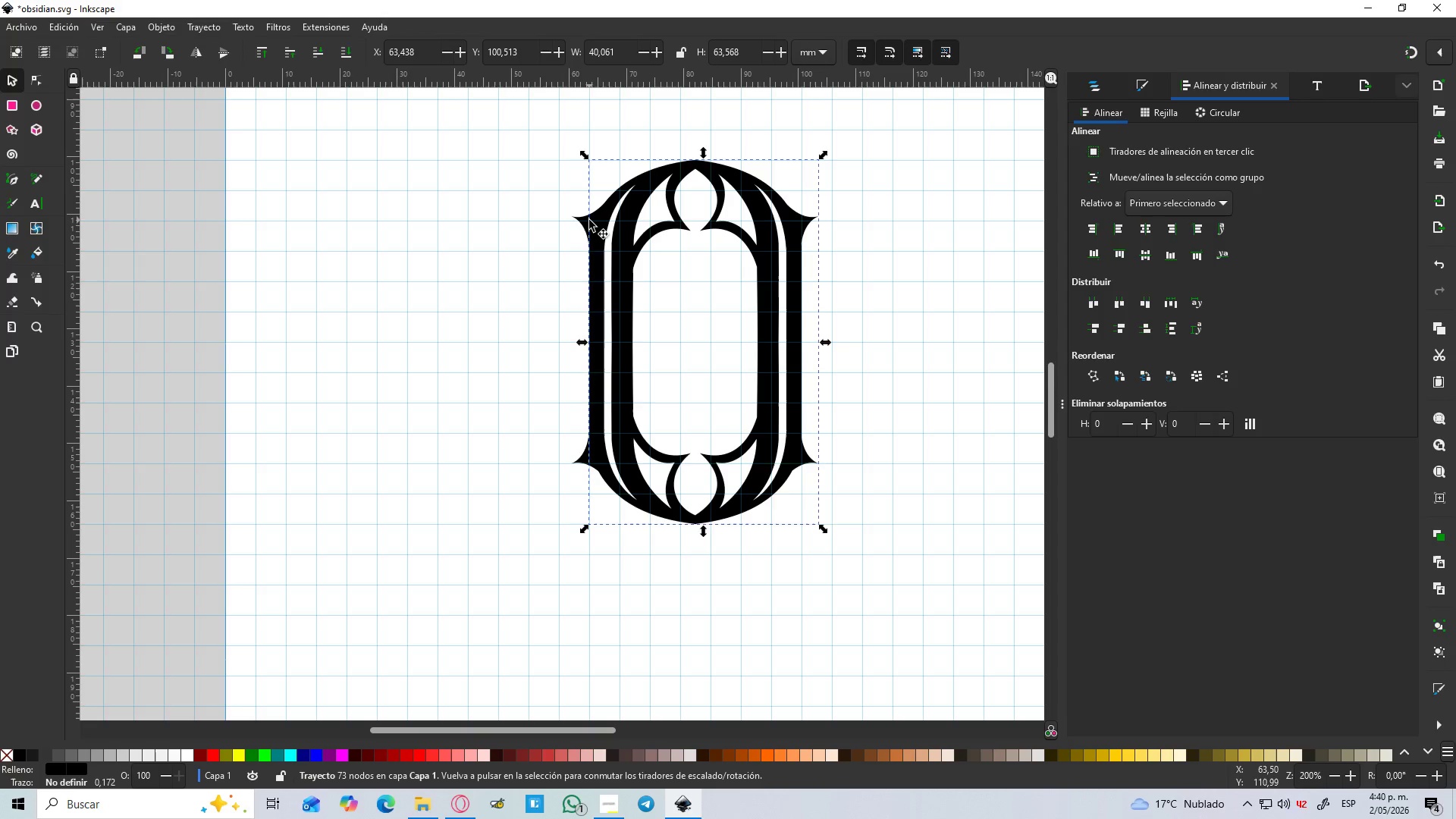 
left_click([582, 222])
 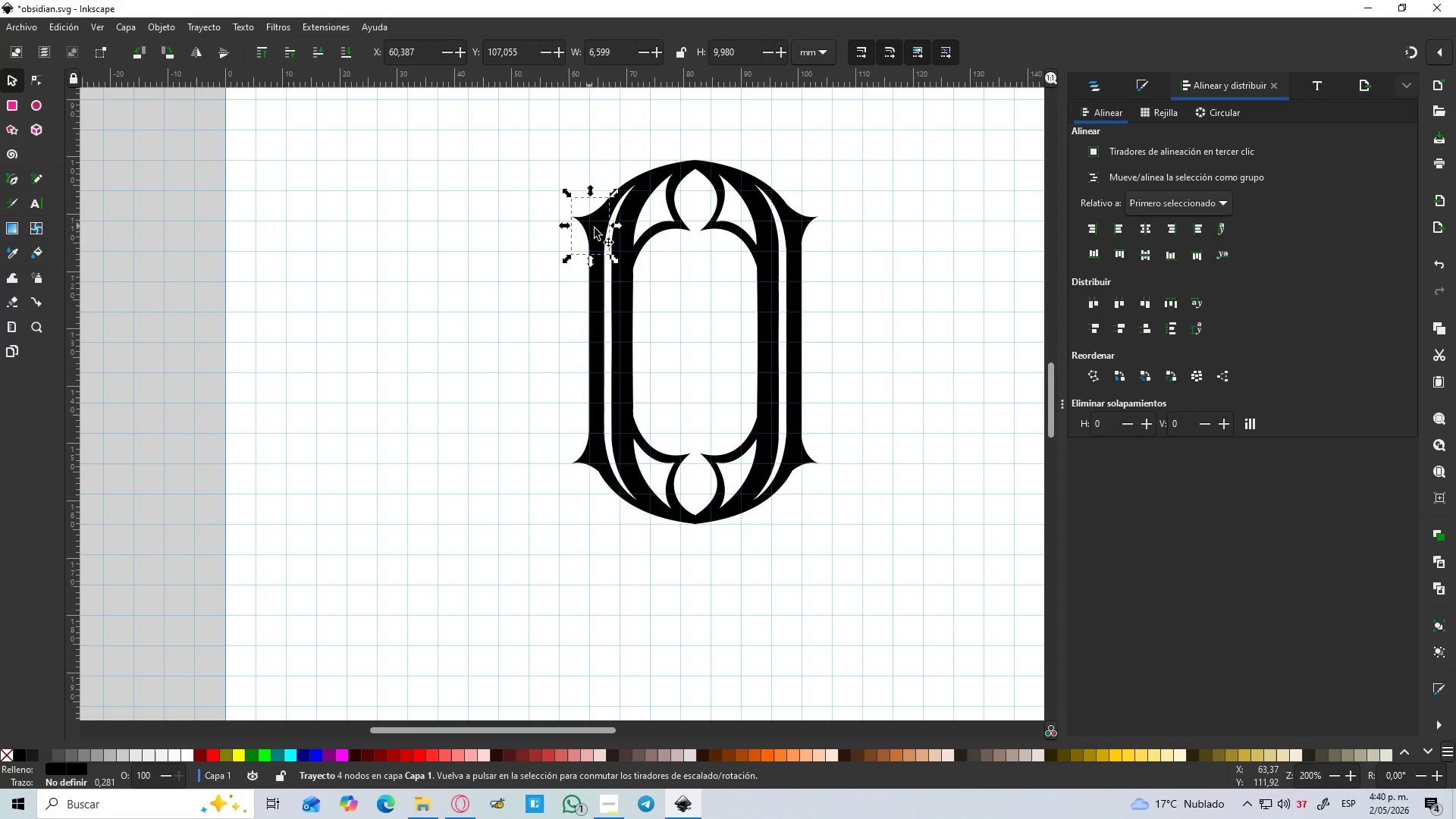 
hold_key(key=ControlLeft, duration=1.5)
left_click([629, 240])
 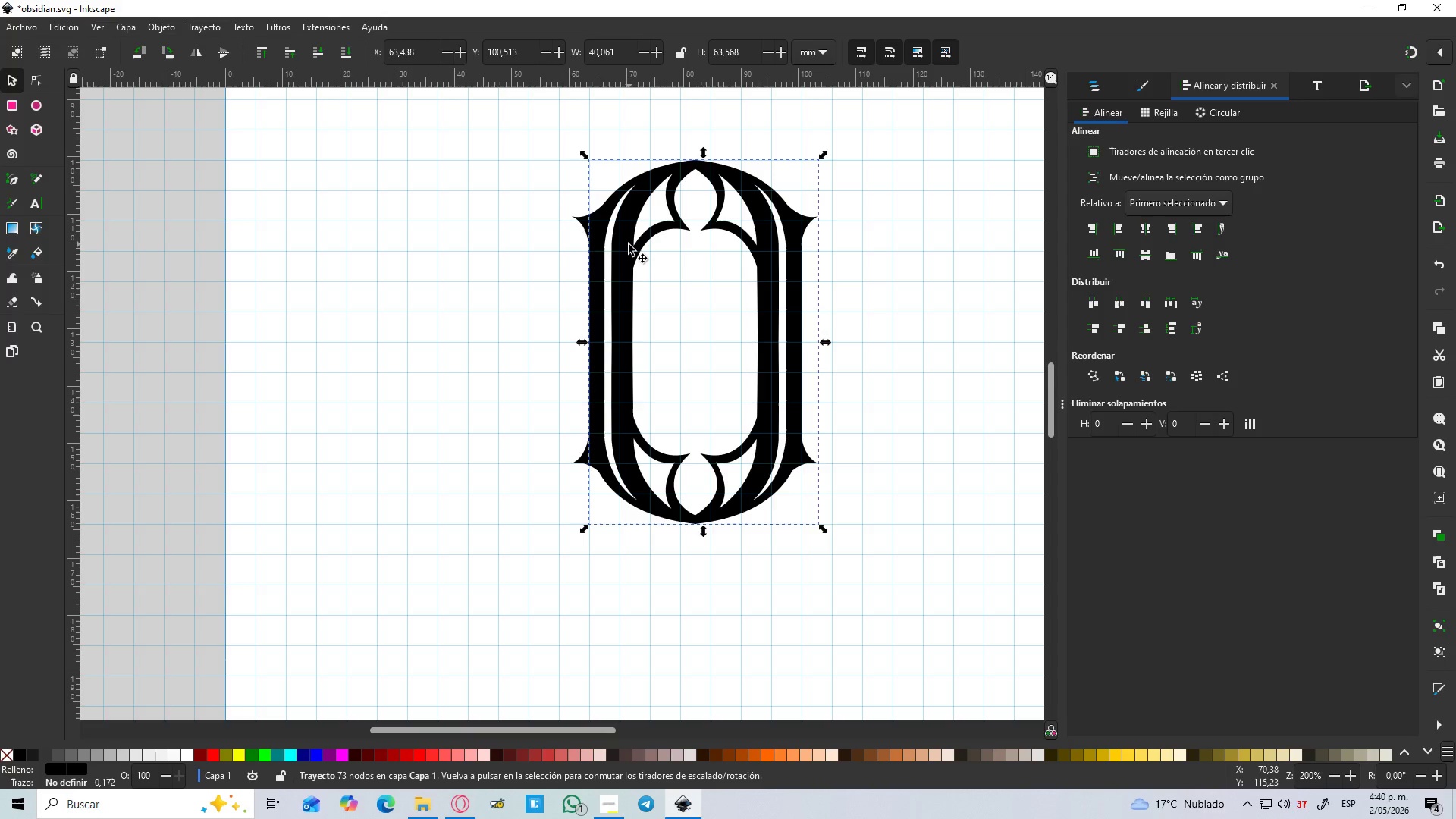 
key(Control+NumpadAdd)
 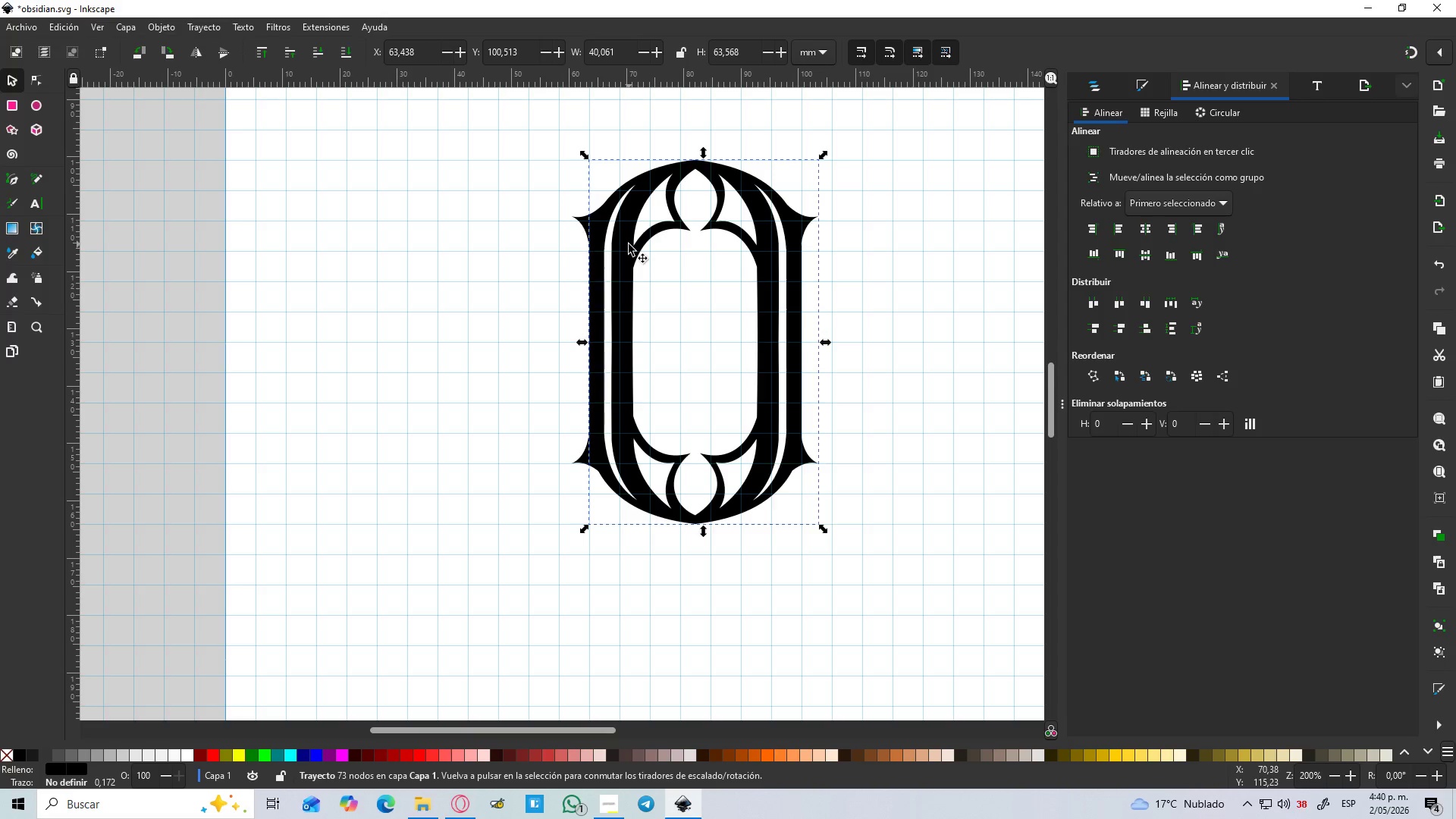 
left_click_drag(start_coordinate=[517, 145], to_coordinate=[795, 598])
 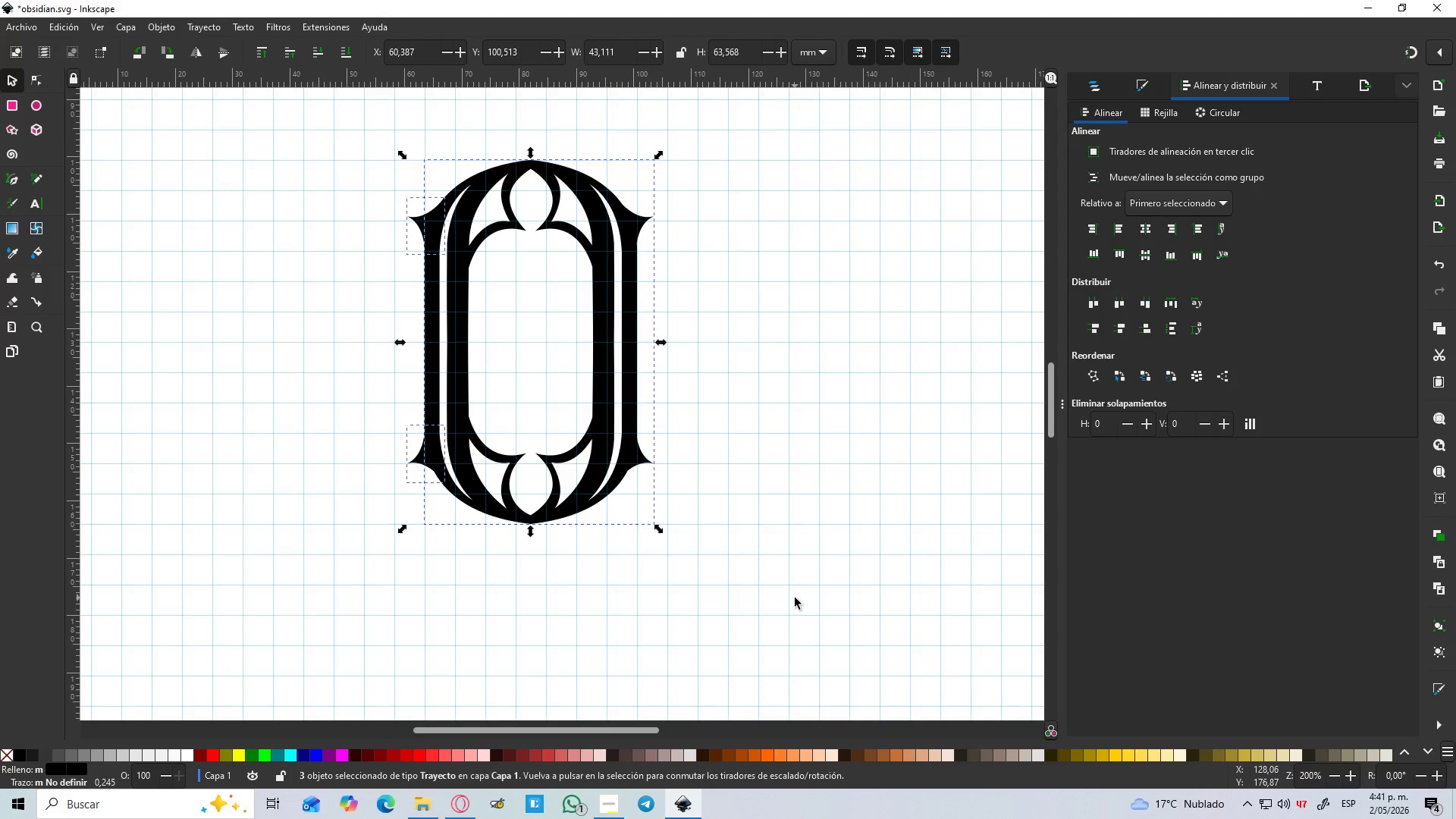 
key(Control+NumpadAdd)
 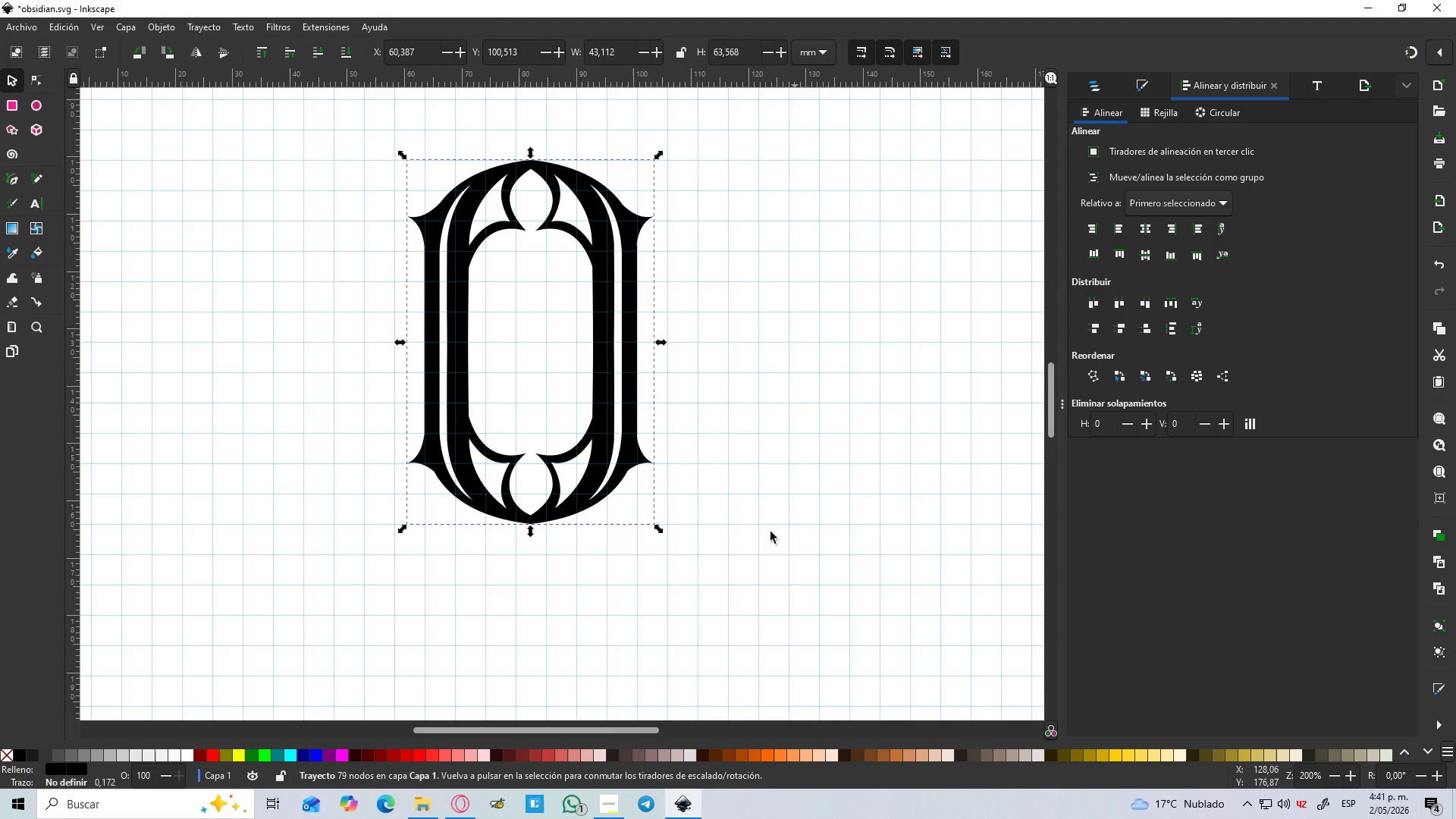 
left_click([748, 488])
 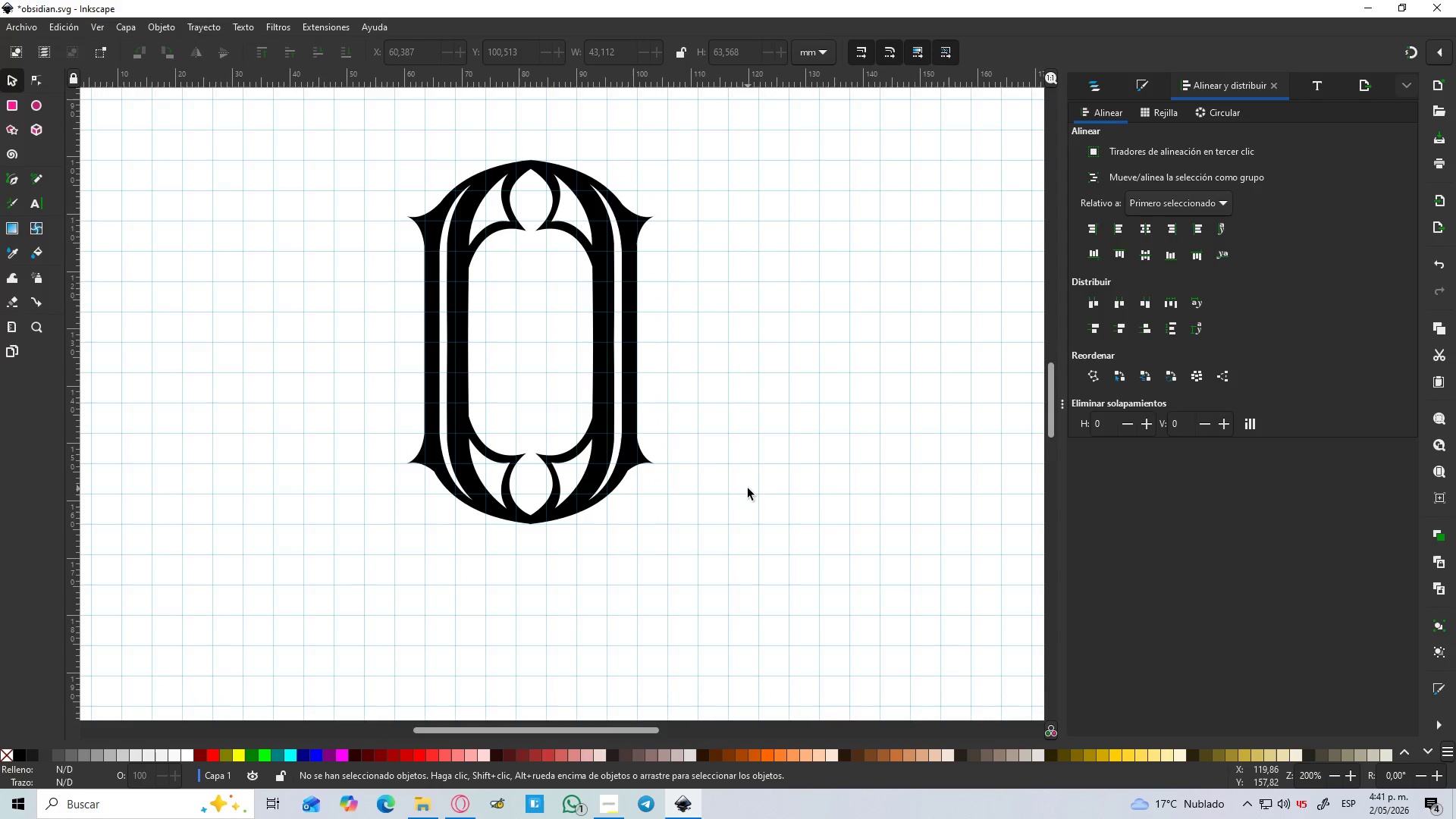 
hold_key(key=ControlLeft, duration=1.5)
scroll: coordinate [665, 422], scroll_direction: down, amount: 2.0
 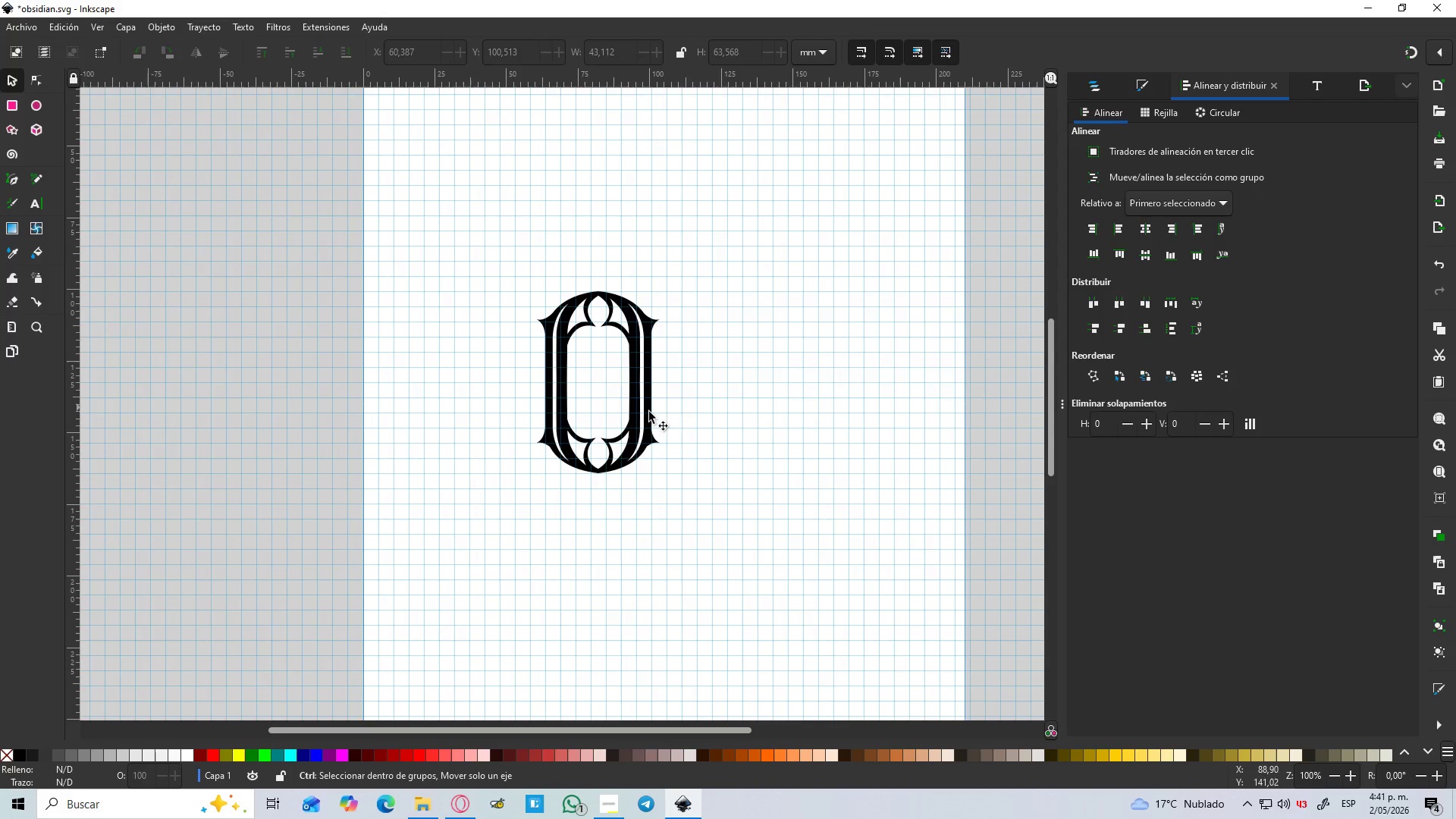 
hold_key(key=ControlLeft, duration=1.51)
scroll: coordinate [586, 215], scroll_direction: up, amount: 4.0
 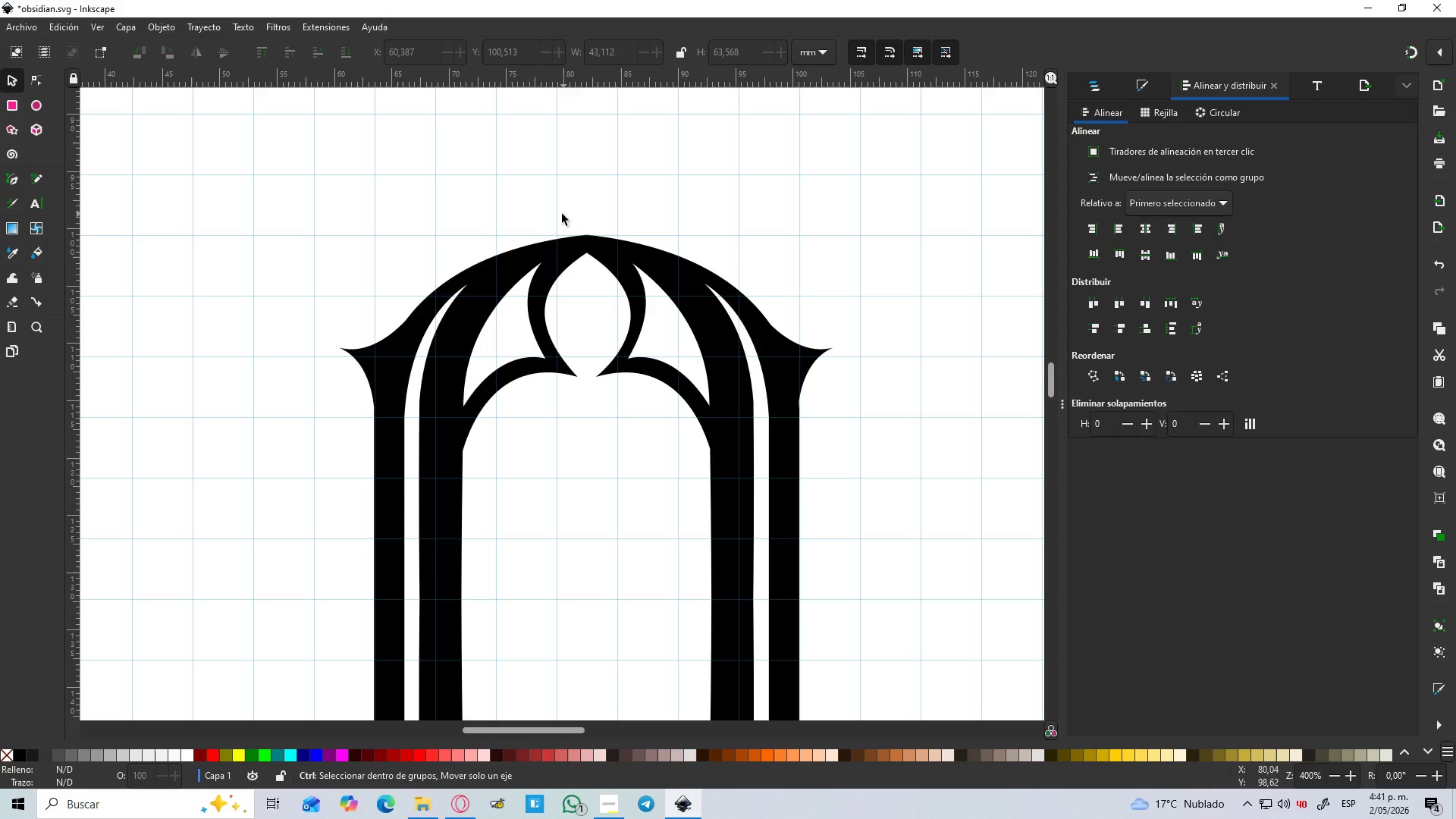 
hold_key(key=ControlLeft, duration=1.11)
scroll: coordinate [560, 215], scroll_direction: up, amount: 1.0
 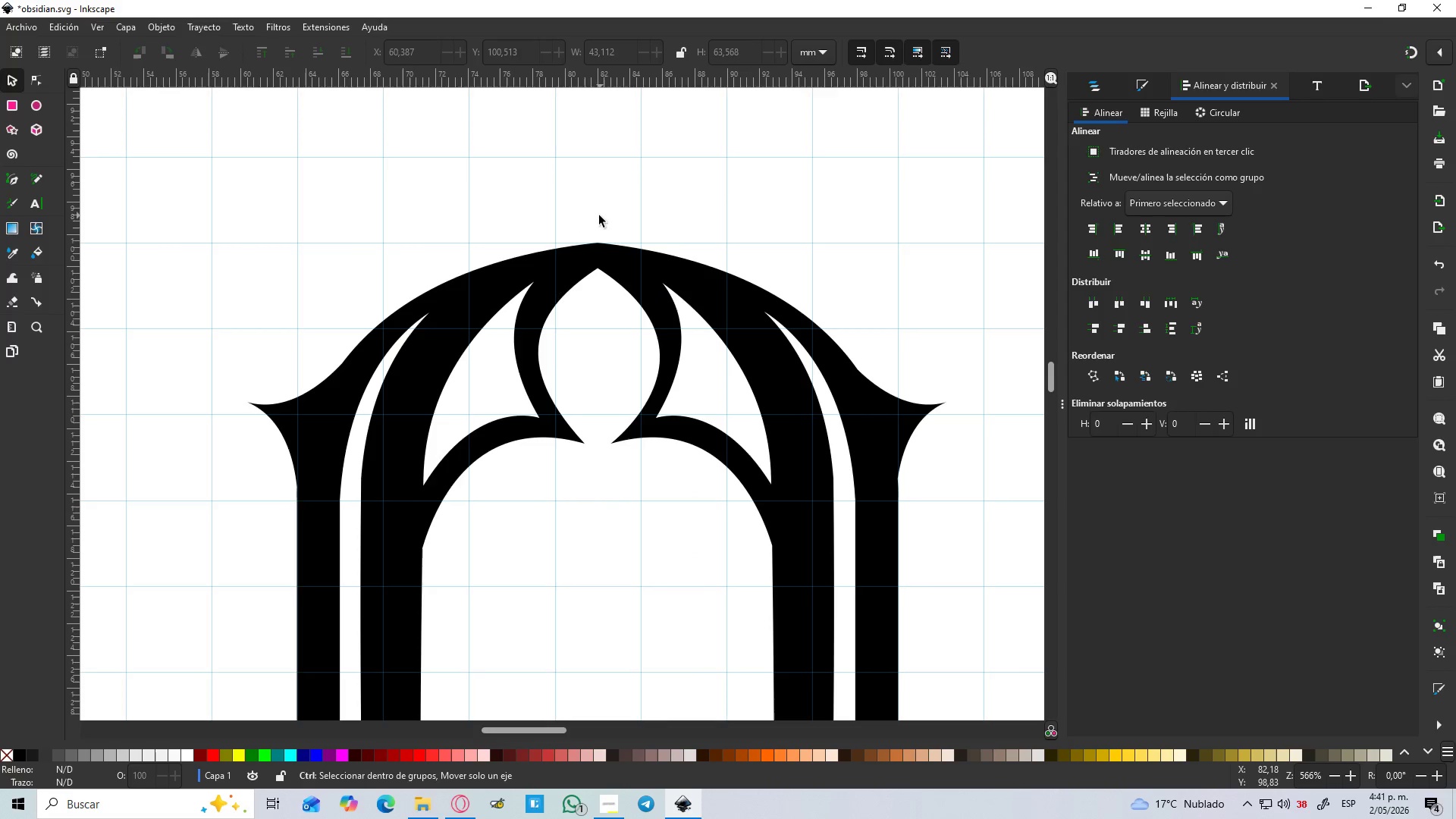 
key(B)
 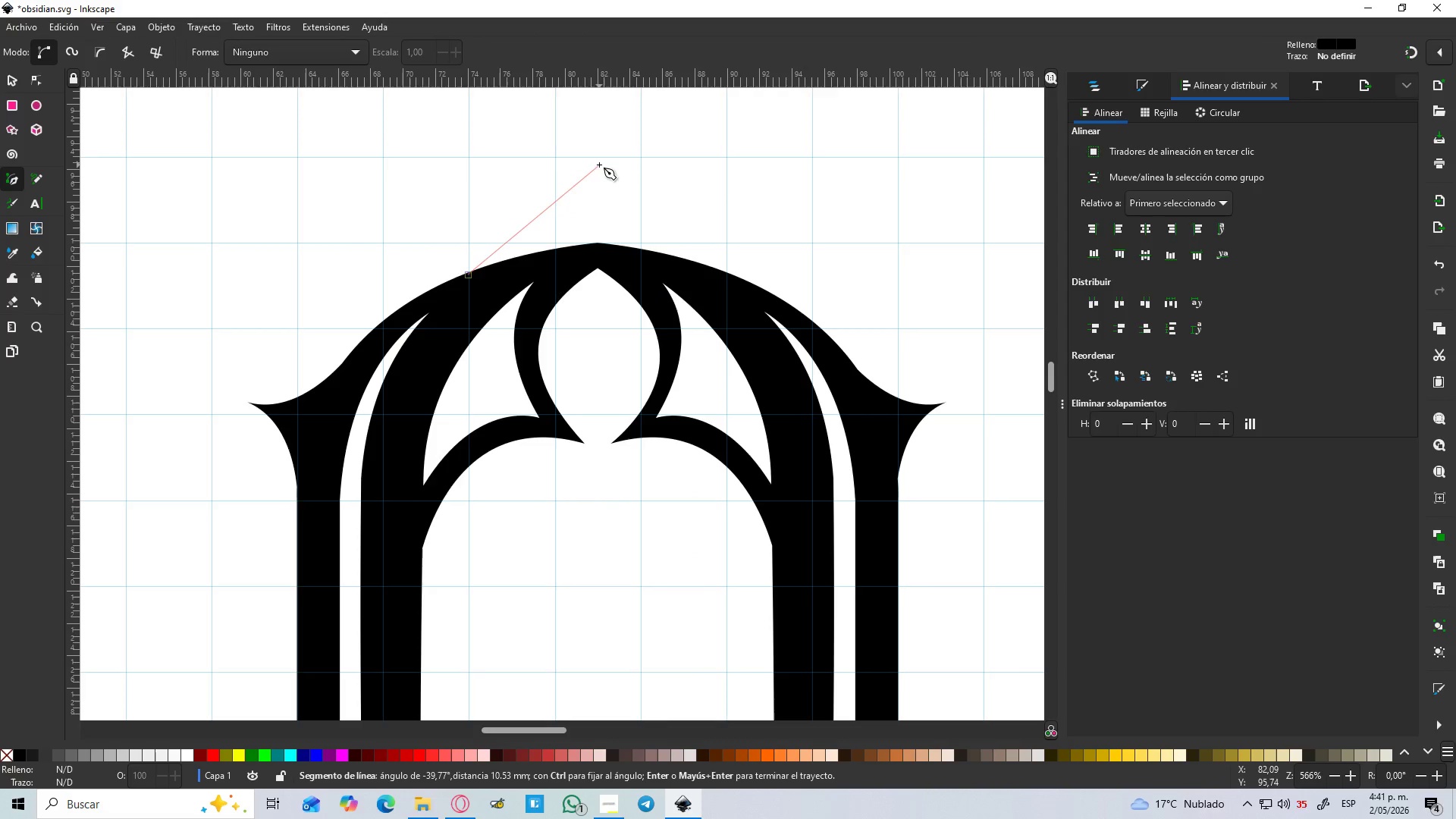 
left_click_drag(start_coordinate=[596, 159], to_coordinate=[636, 81])
 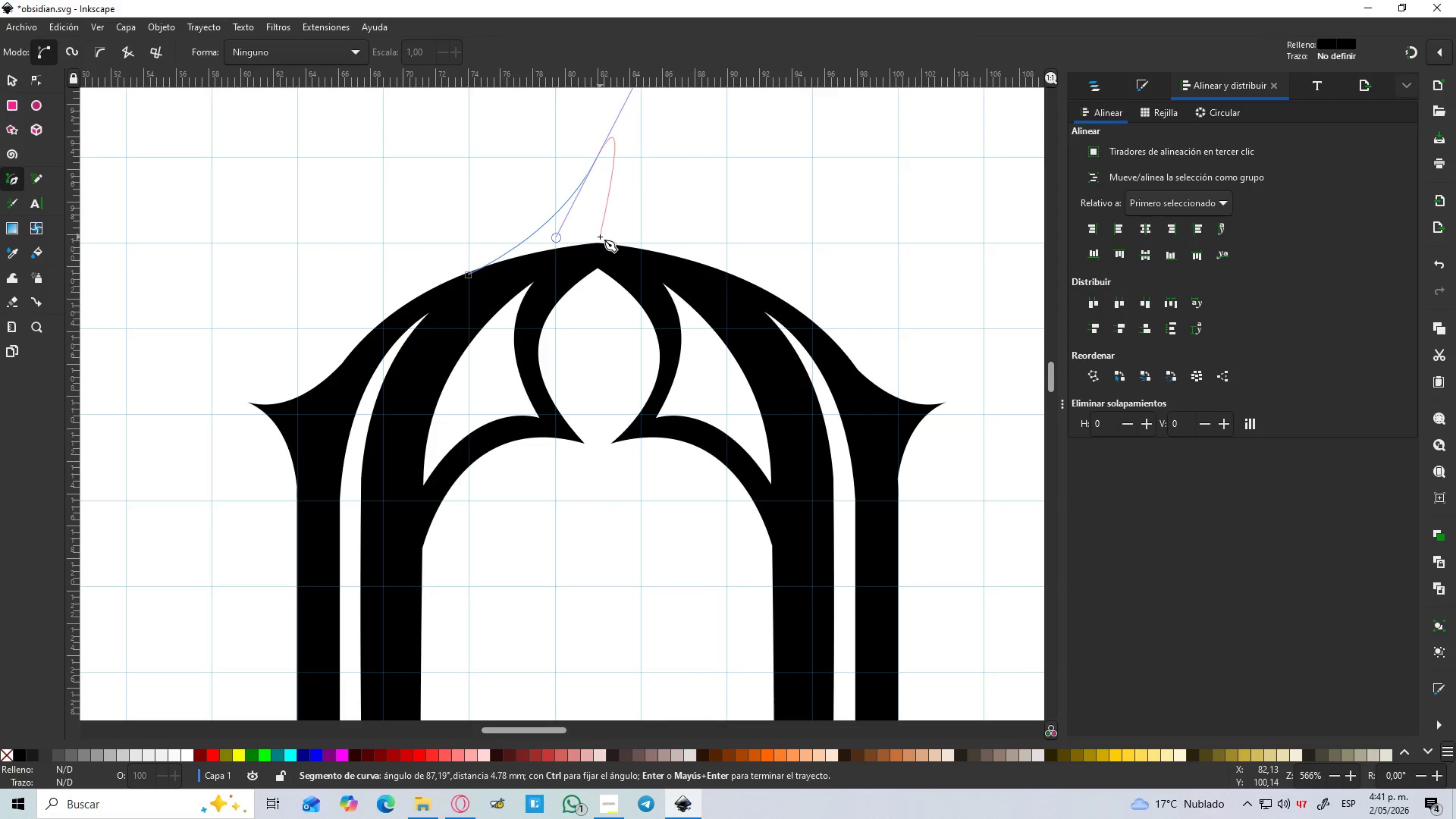 
key(Shift+L)
 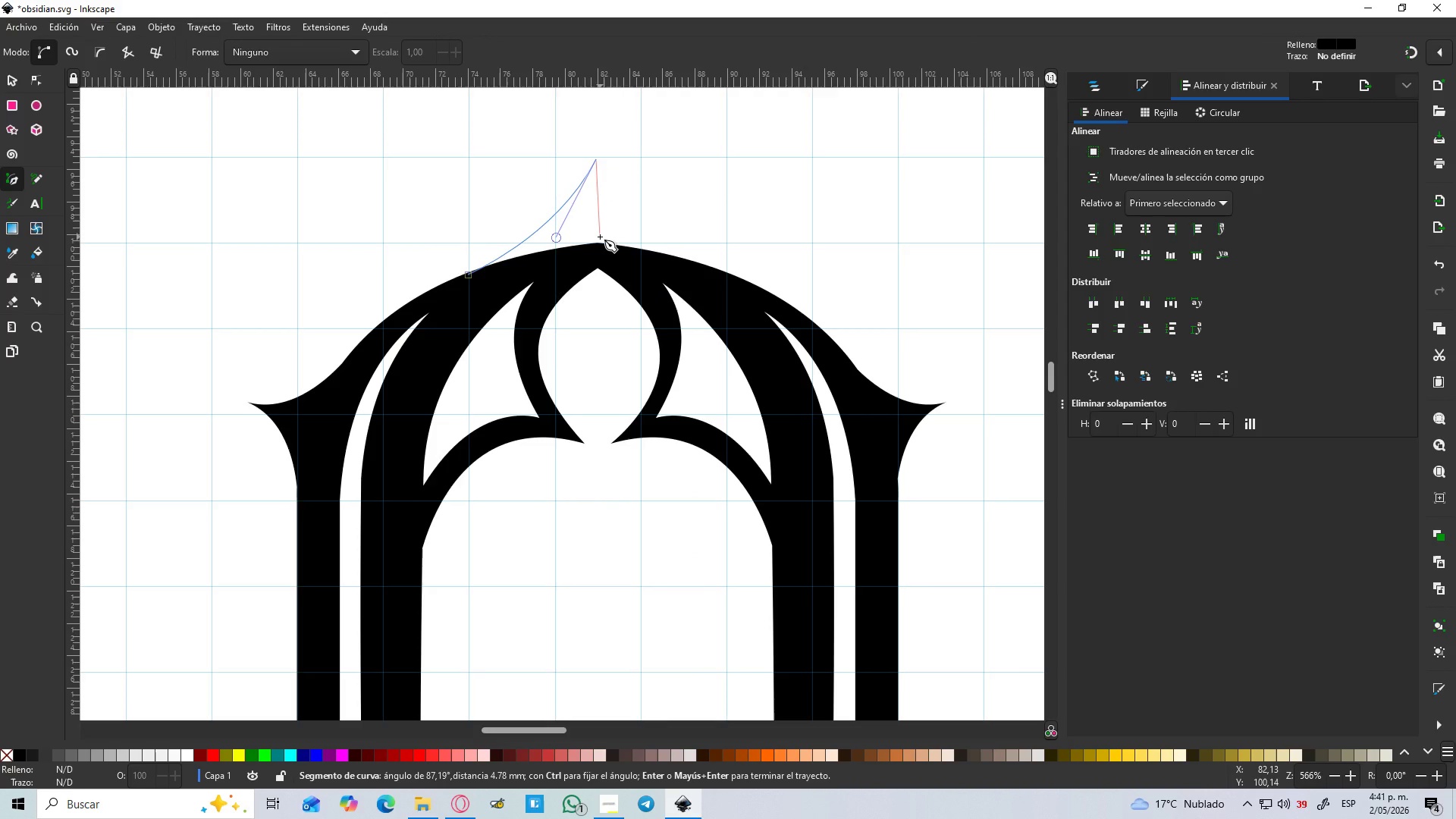 
hold_key(key=ControlLeft, duration=1.5)
 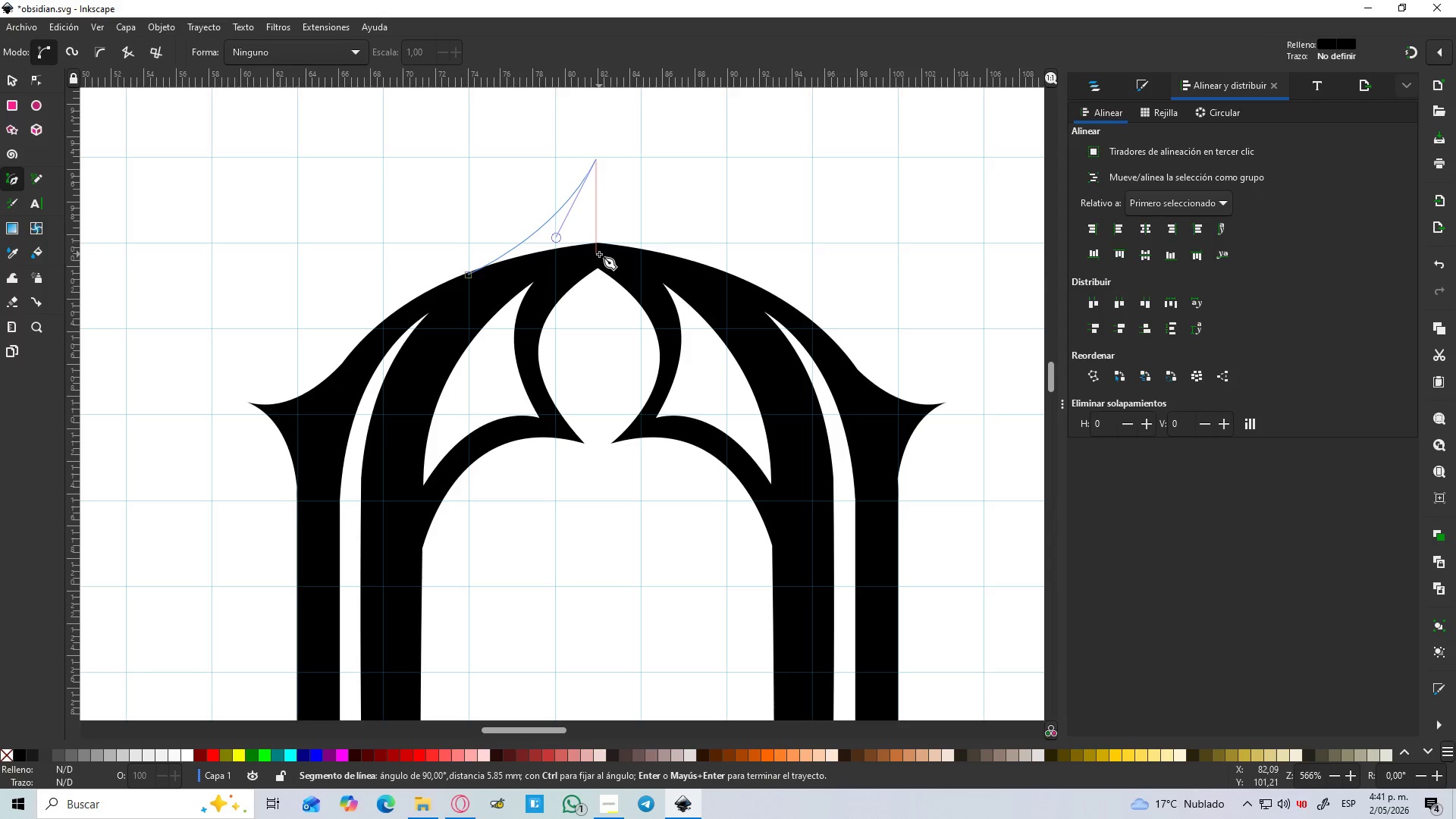 
key(Control+ControlLeft)
 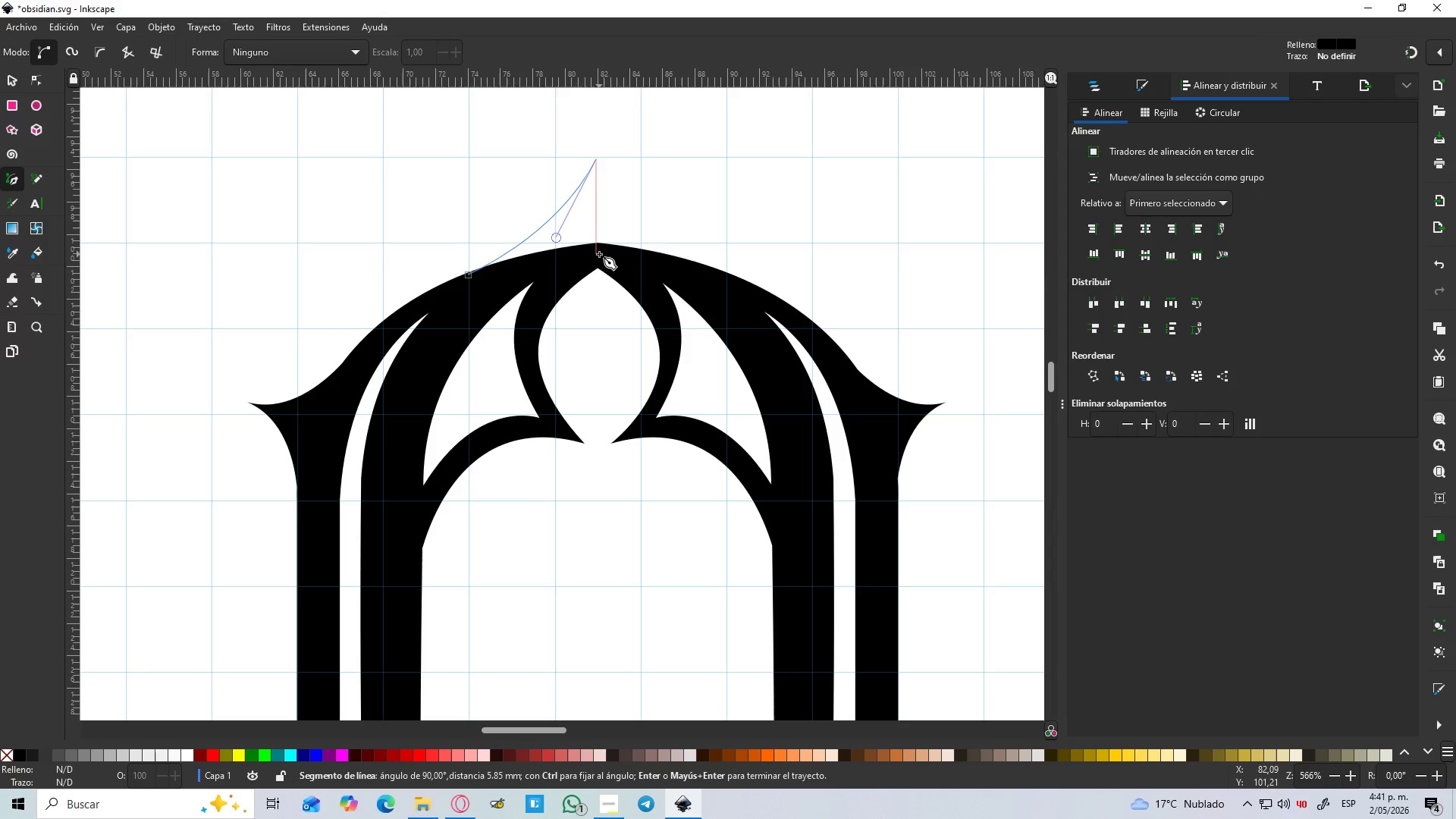 
key(Control+ControlLeft)
 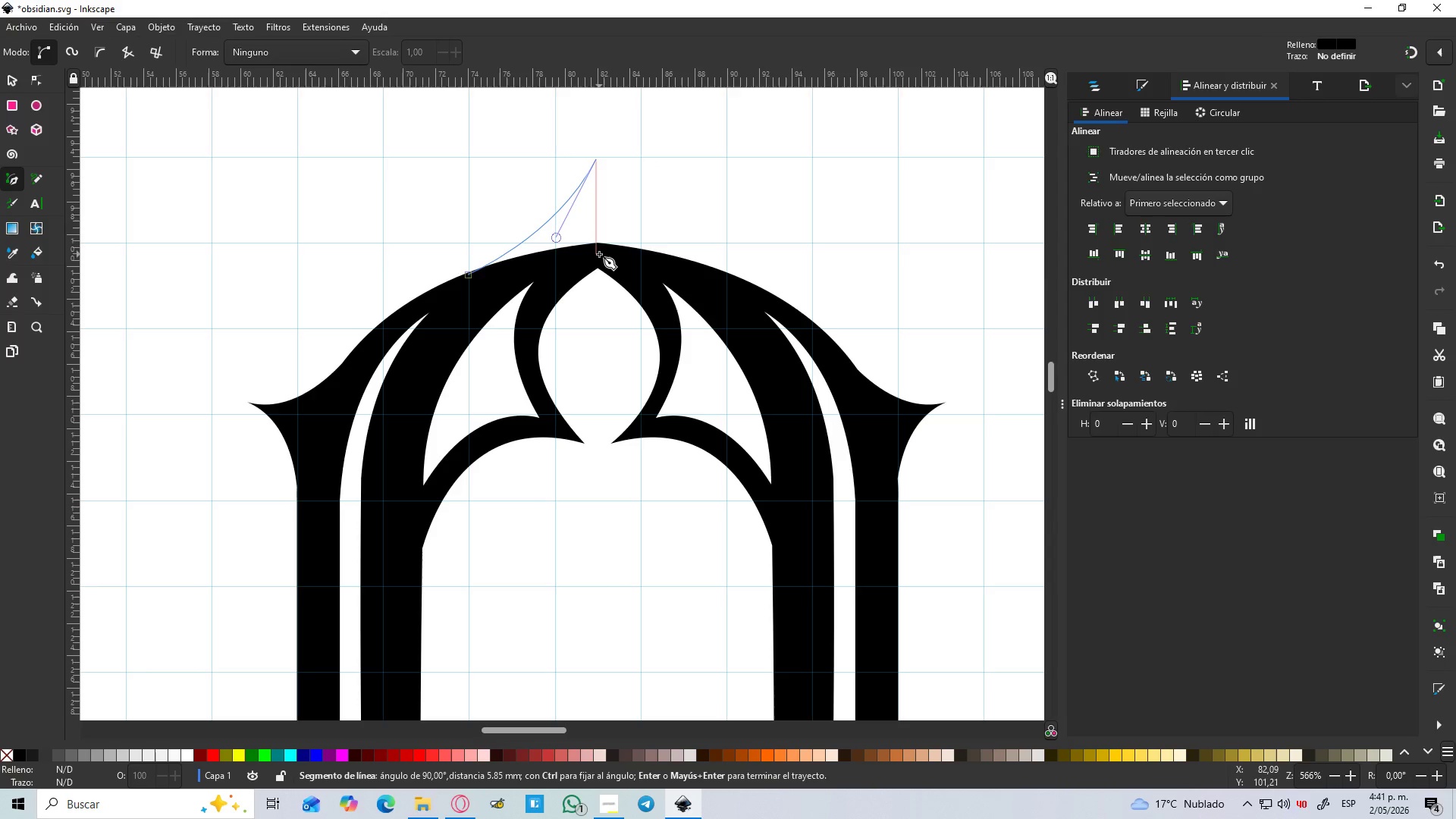 
left_click([599, 254])
 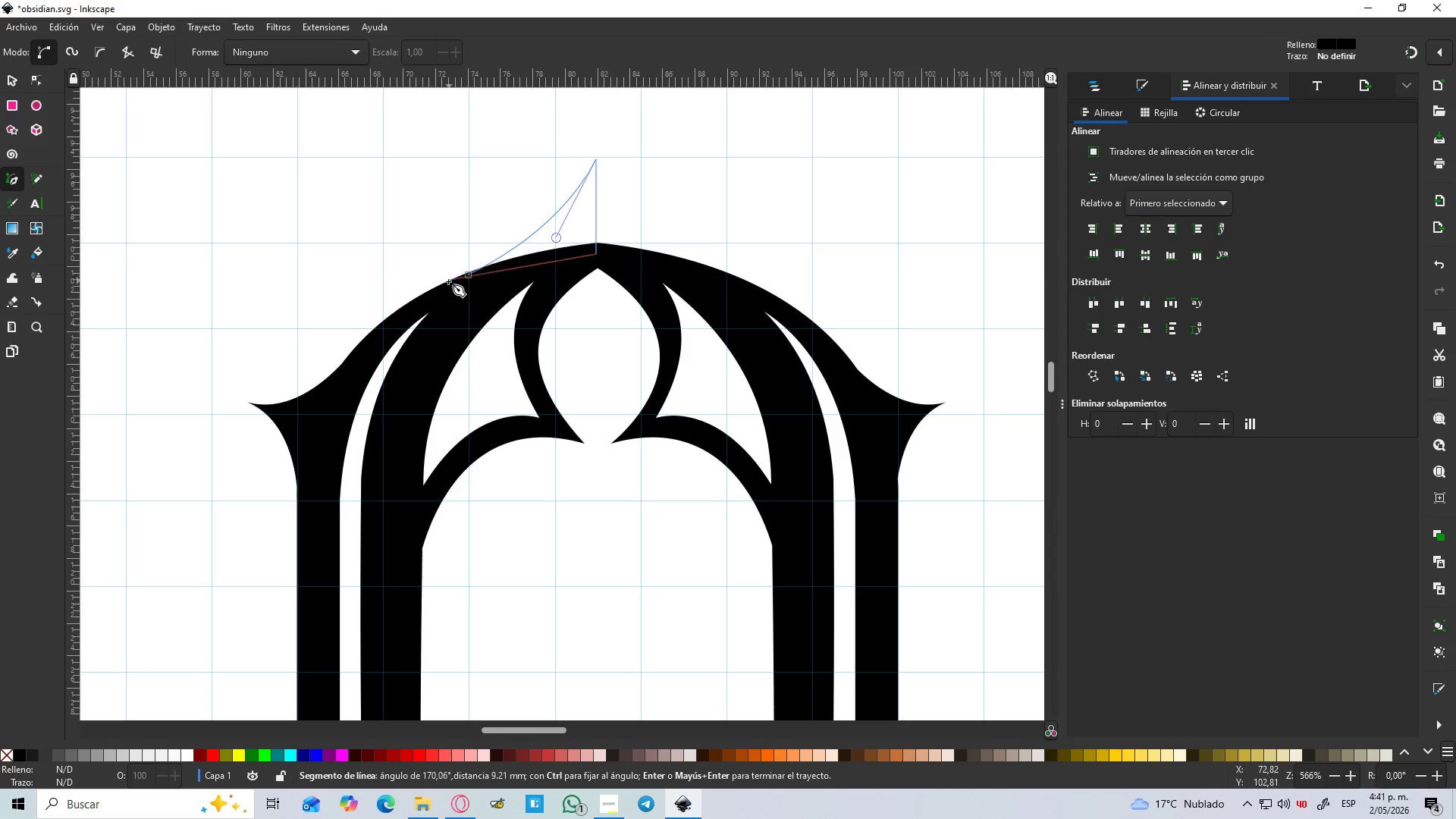 
key(Control+ControlLeft)
 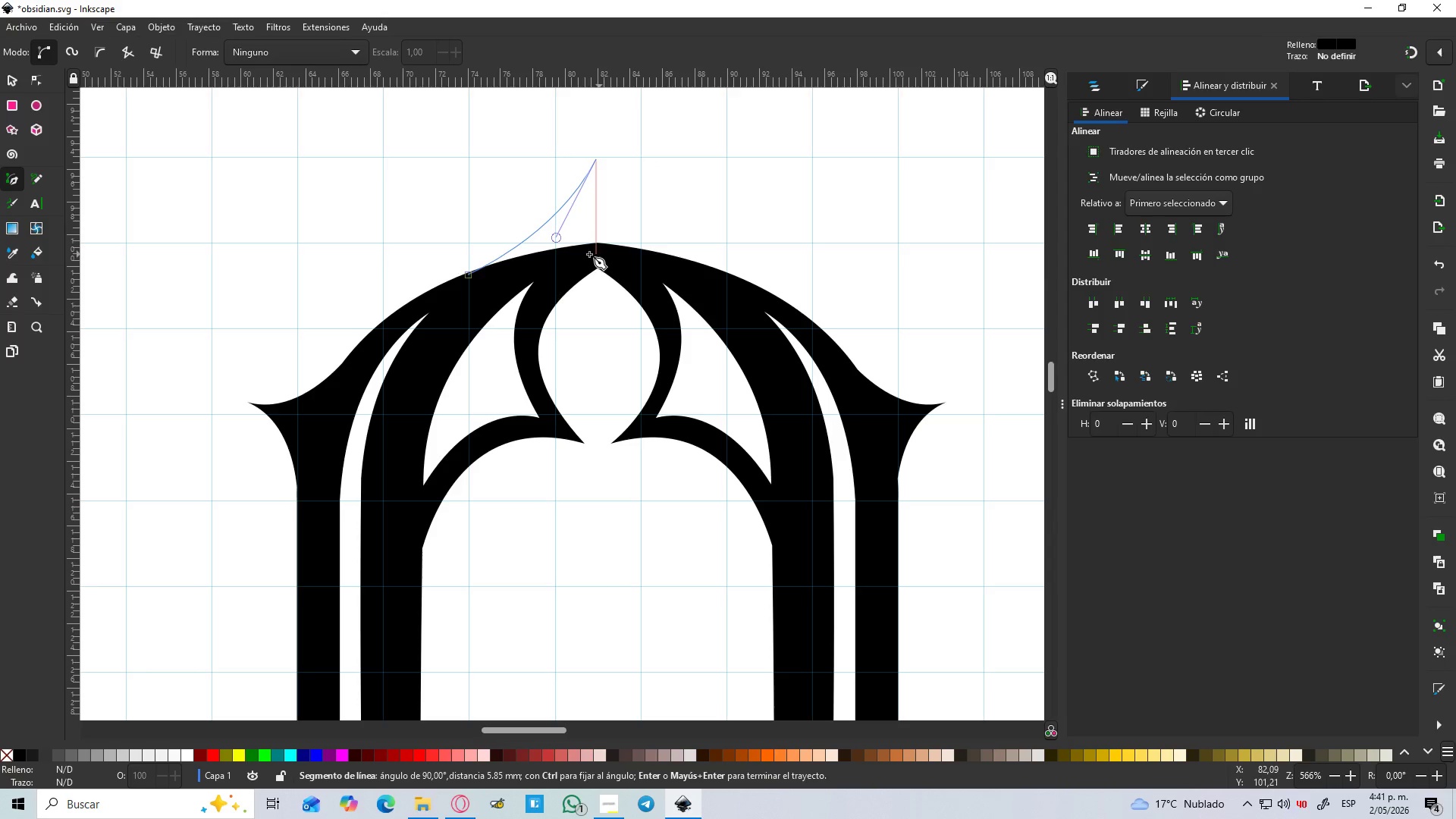 
key(Control+ControlLeft)
 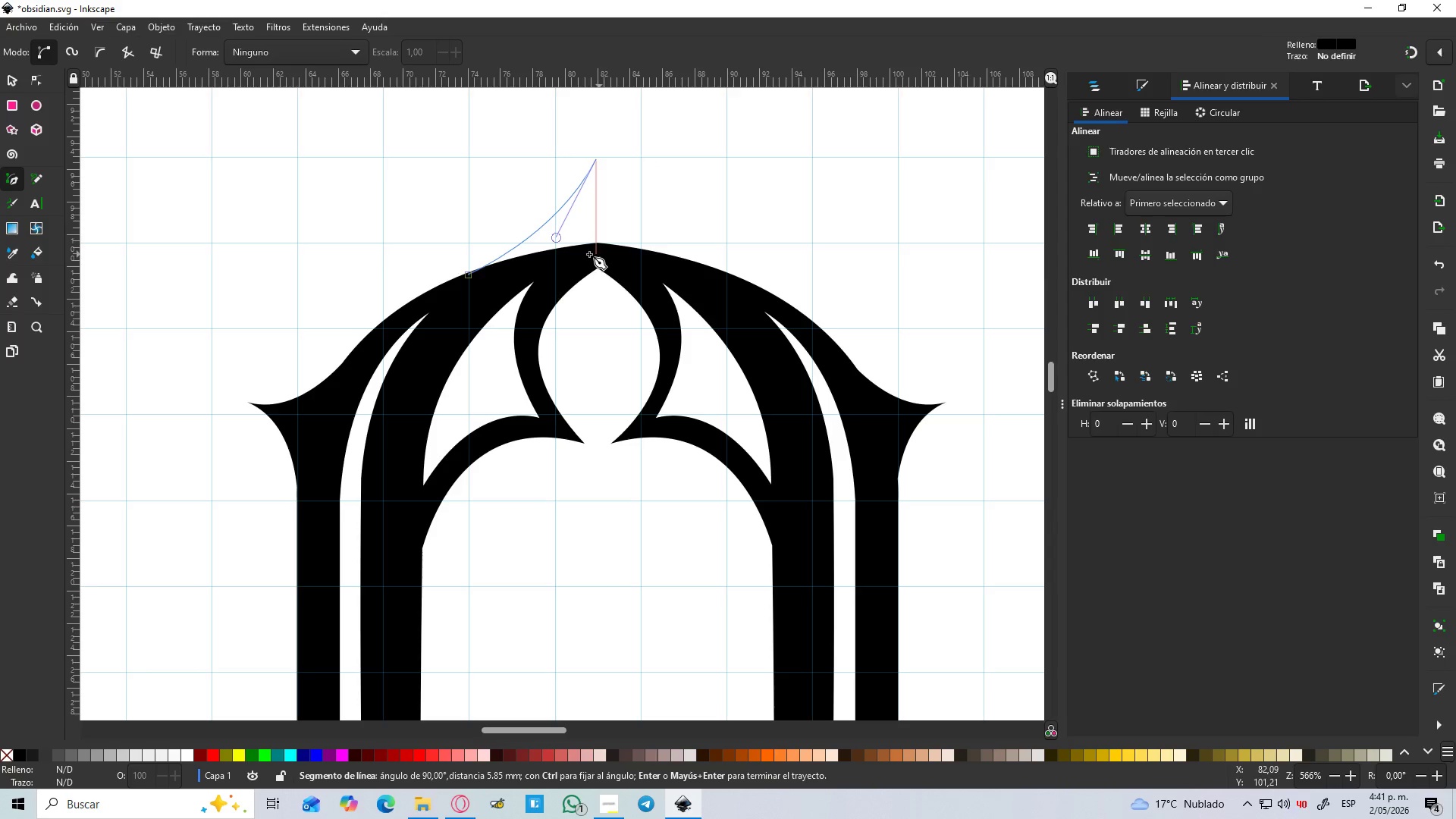 
key(Control+ControlLeft)
 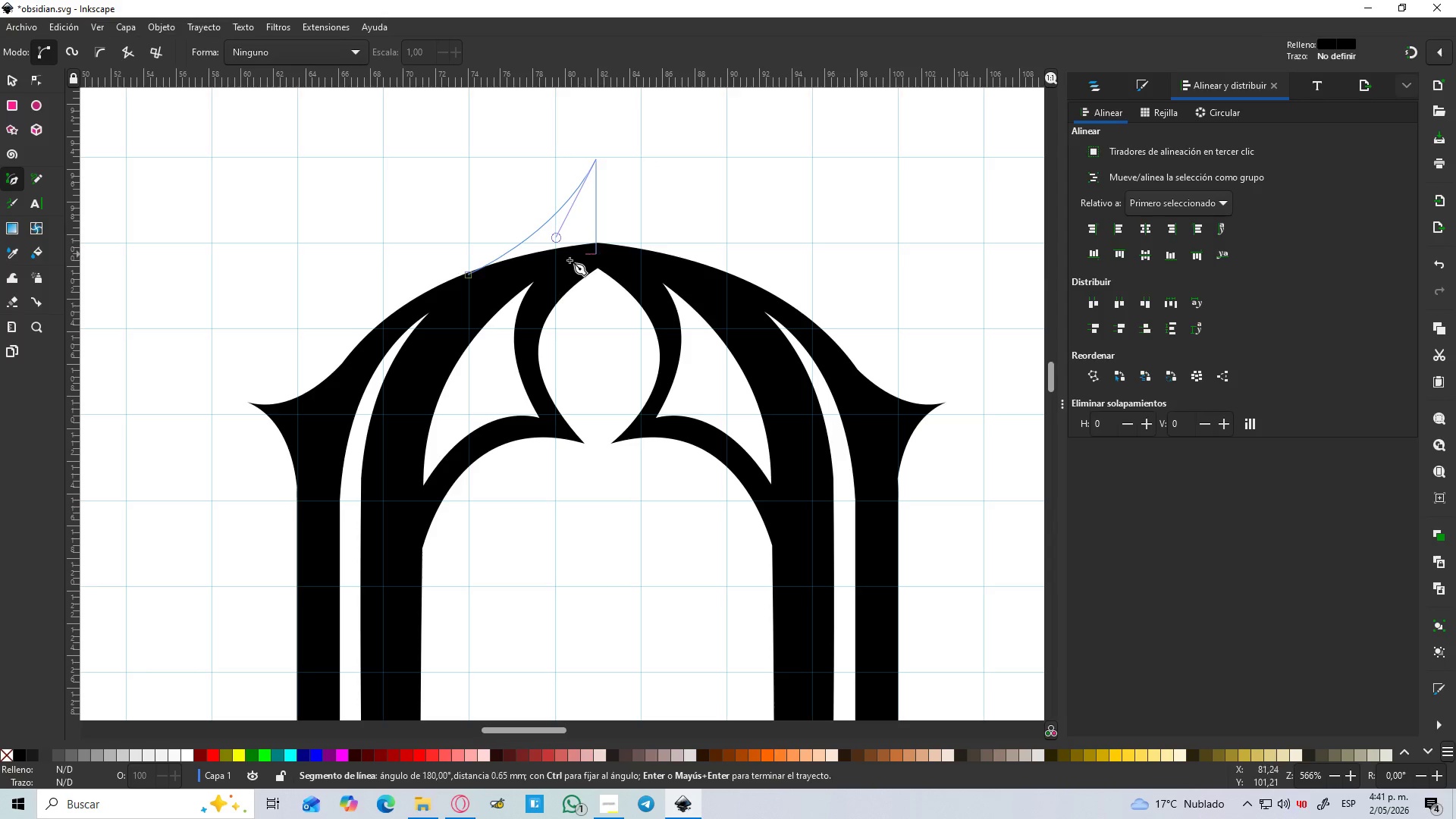 
key(Control+ControlLeft)
 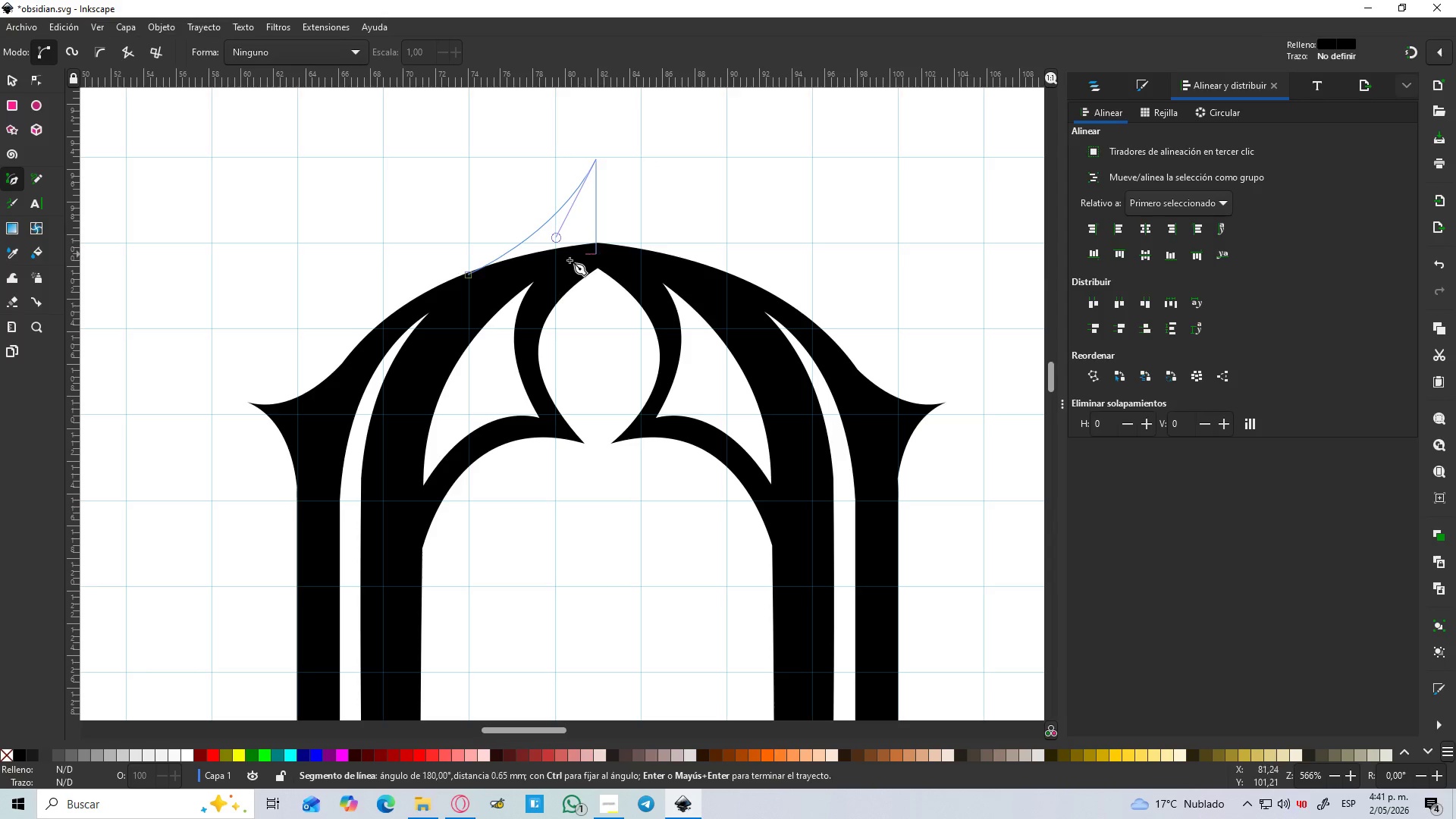 
key(Control+ControlLeft)
 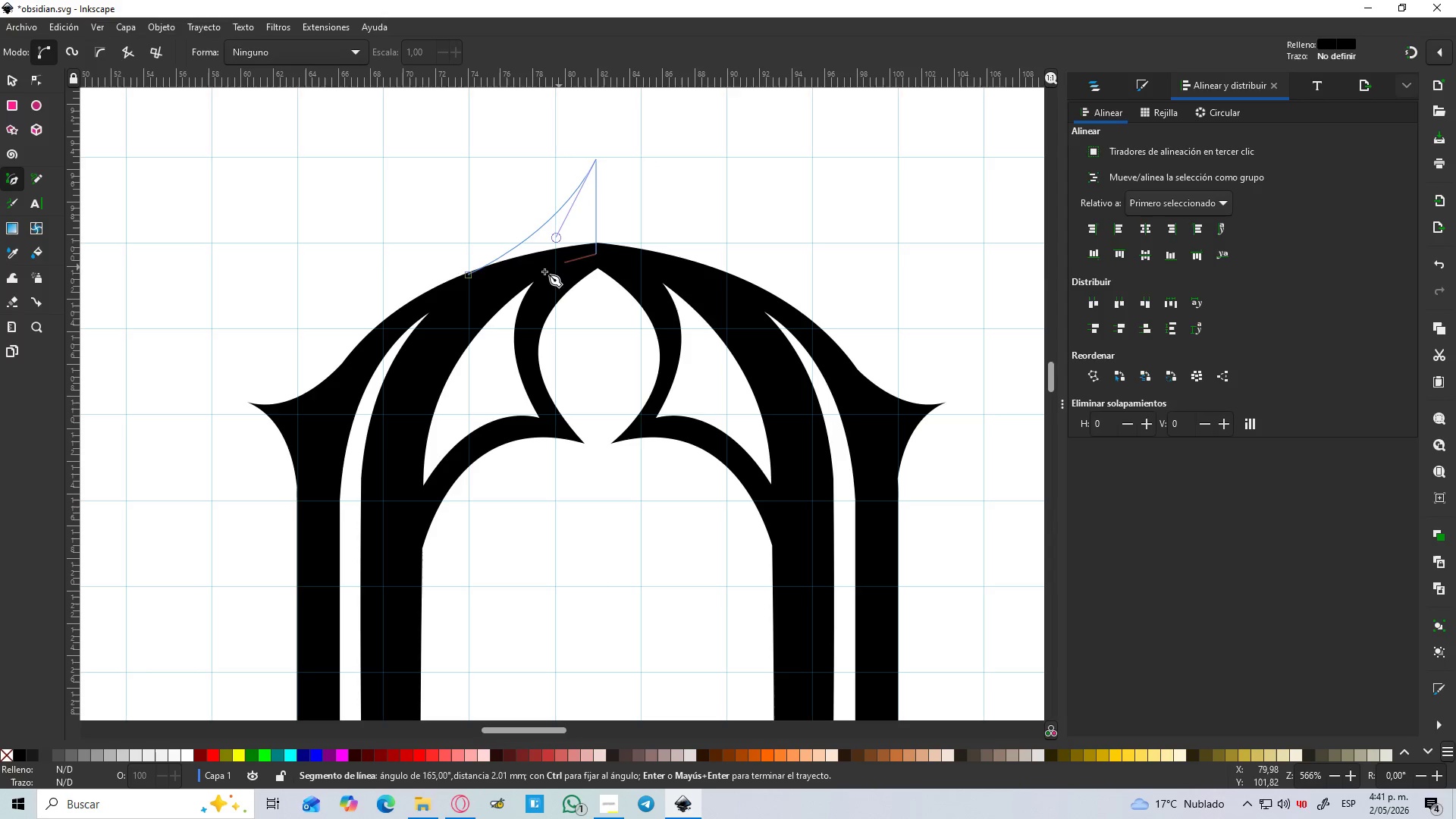 
key(Control+ControlLeft)
 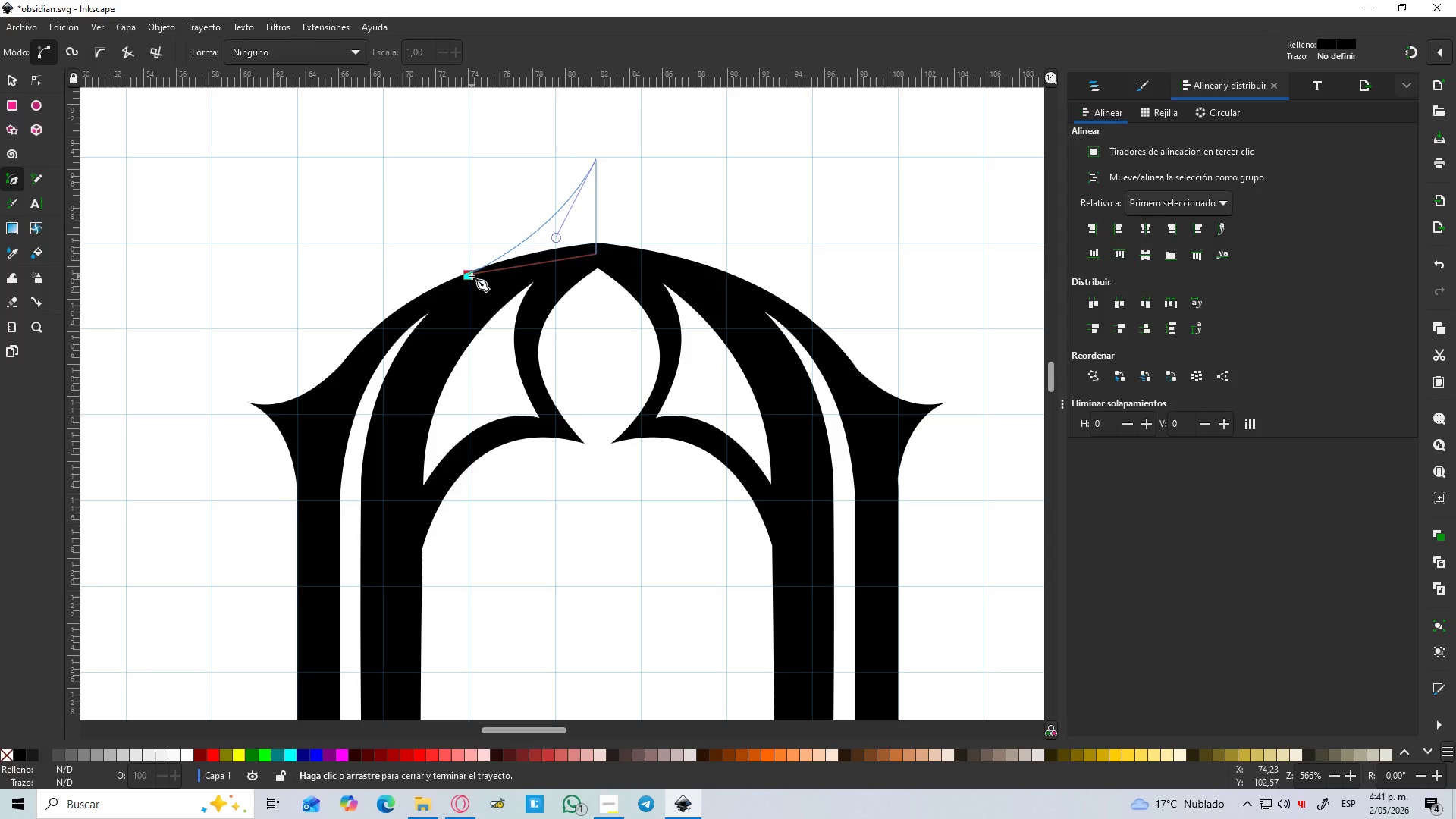 
left_click([472, 276])
 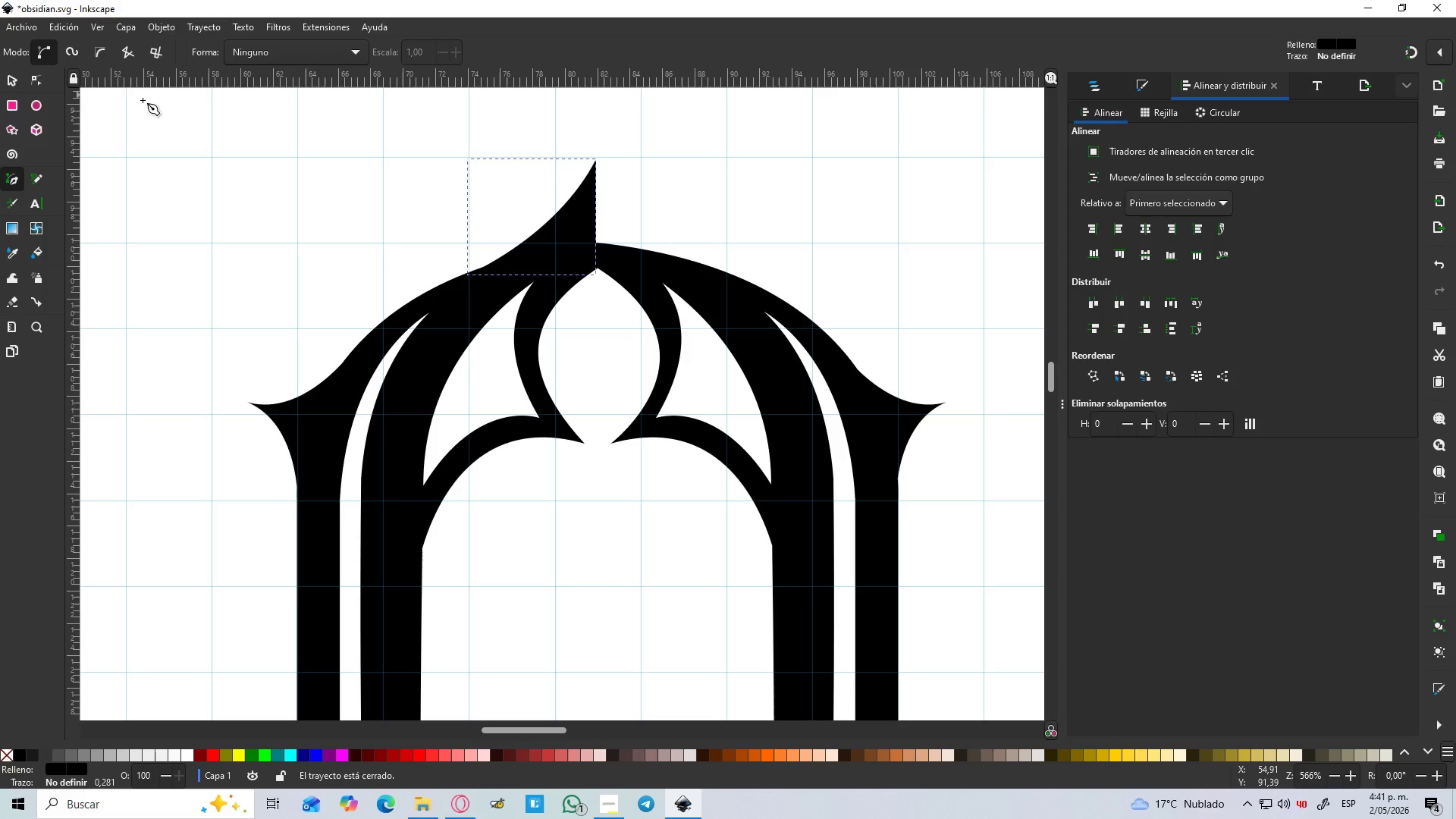 
key(Control+D)
 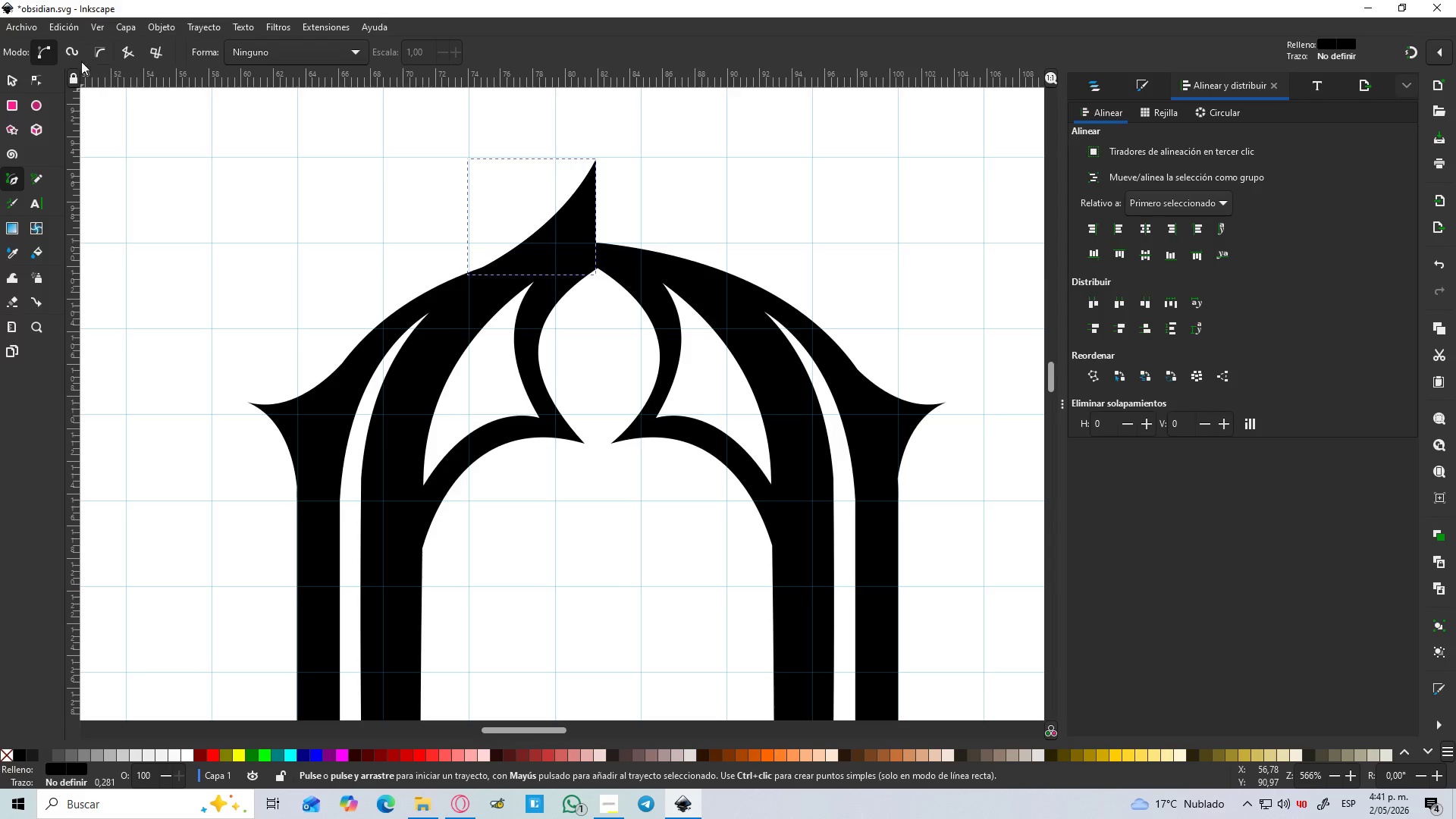 
left_click([12, 77])
 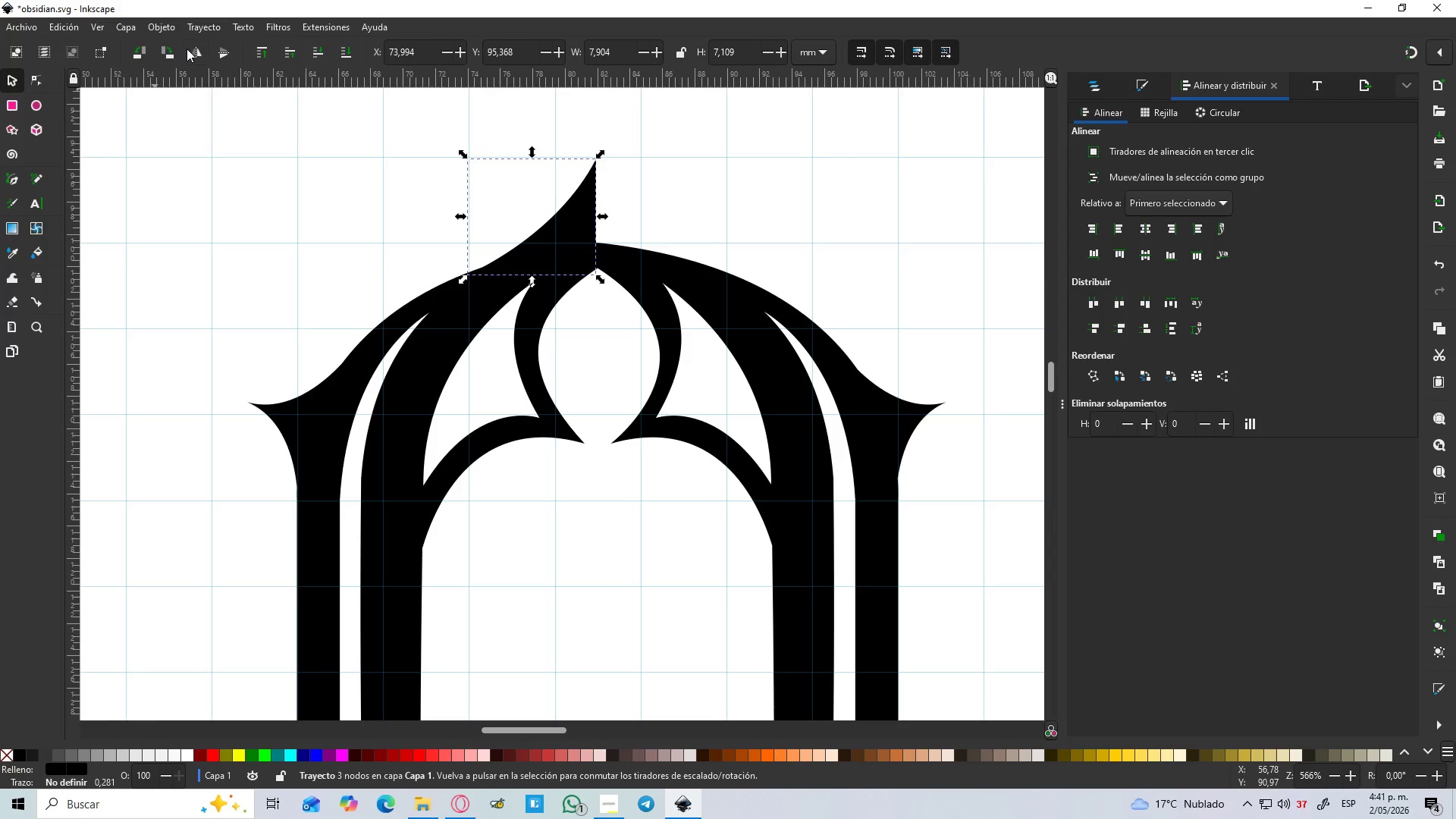 
left_click([196, 52])
 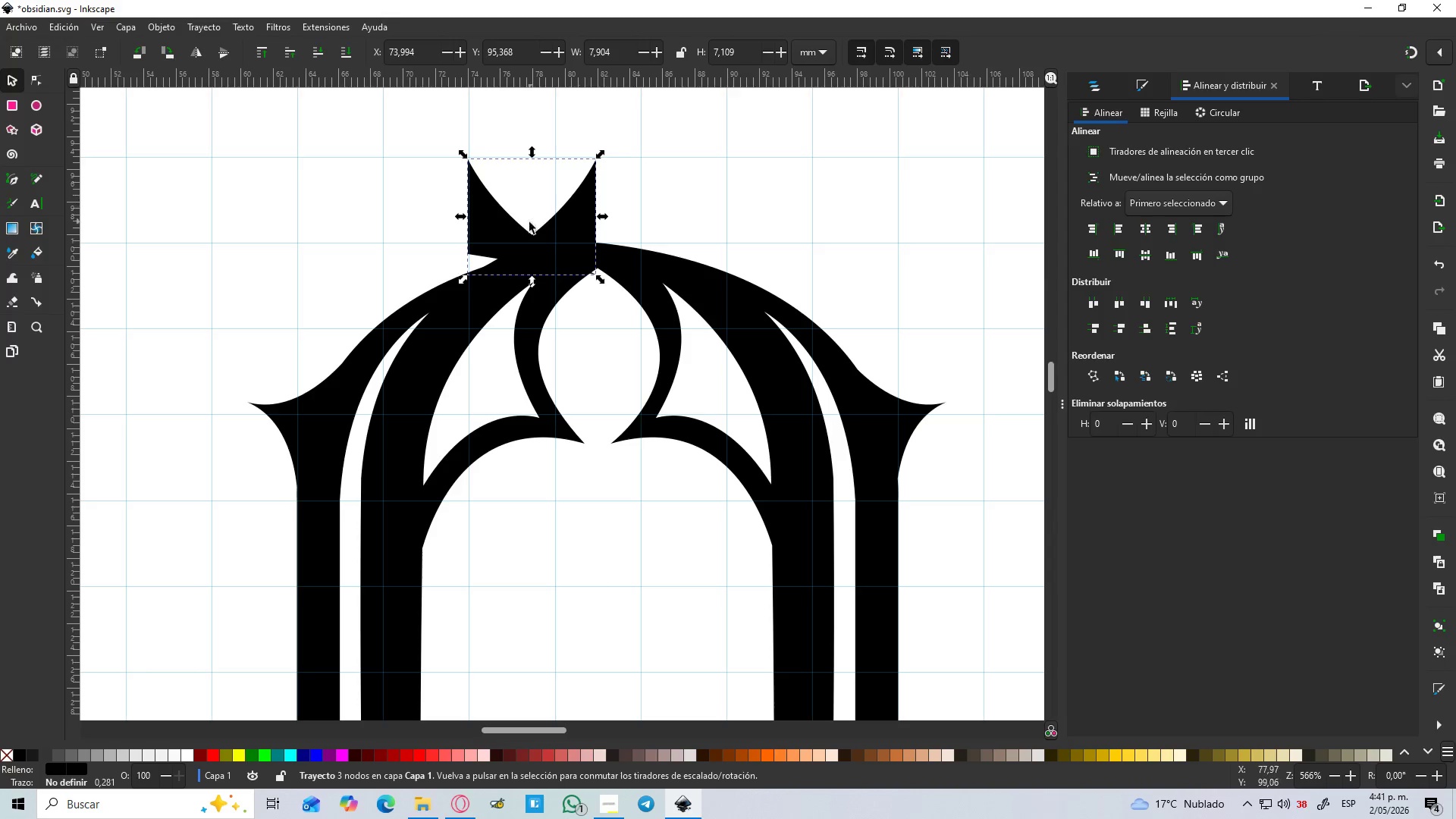 
left_click_drag(start_coordinate=[682, 163], to_coordinate=[682, 156])
 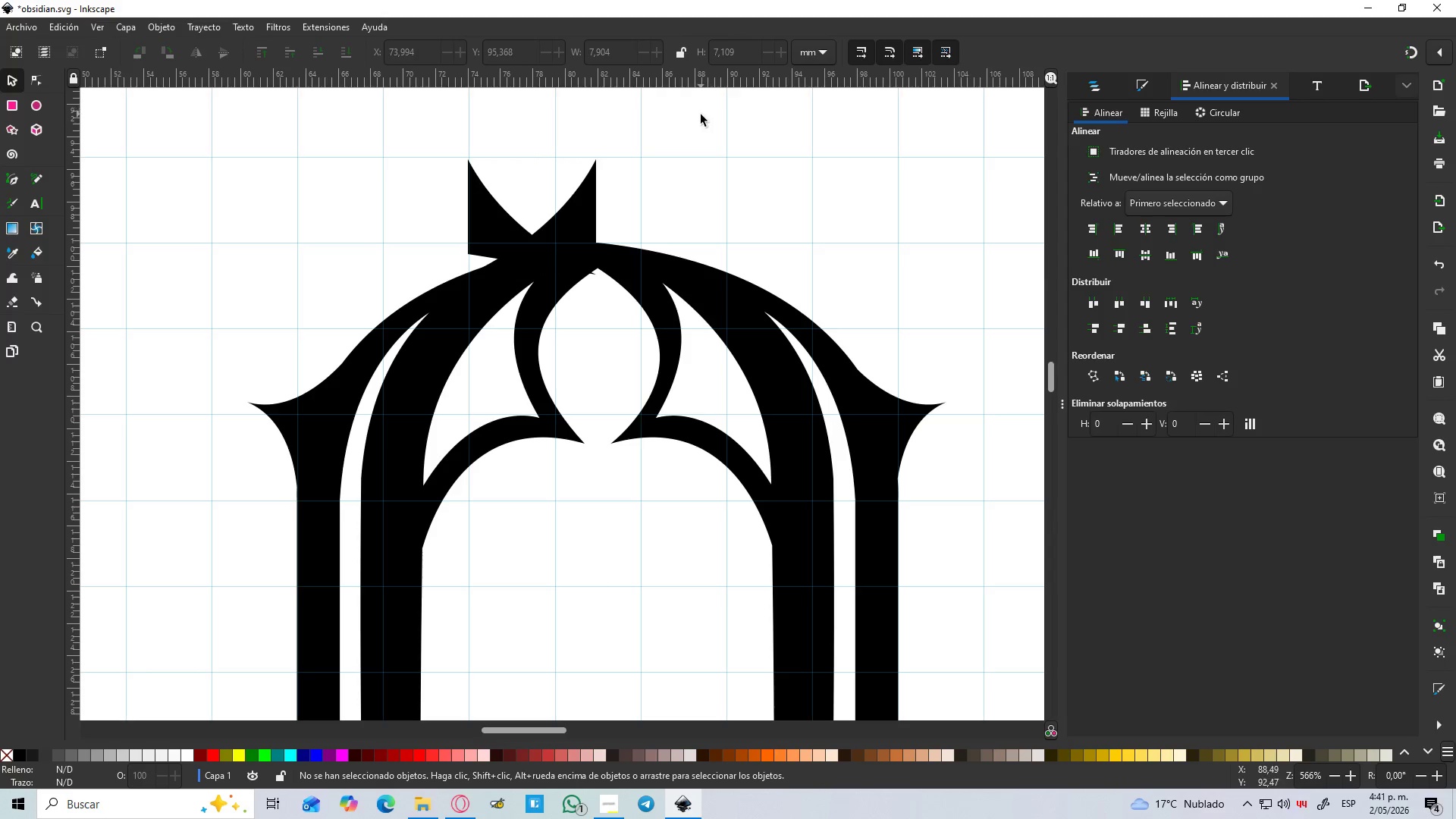 
left_click_drag(start_coordinate=[692, 125], to_coordinate=[390, 332])
 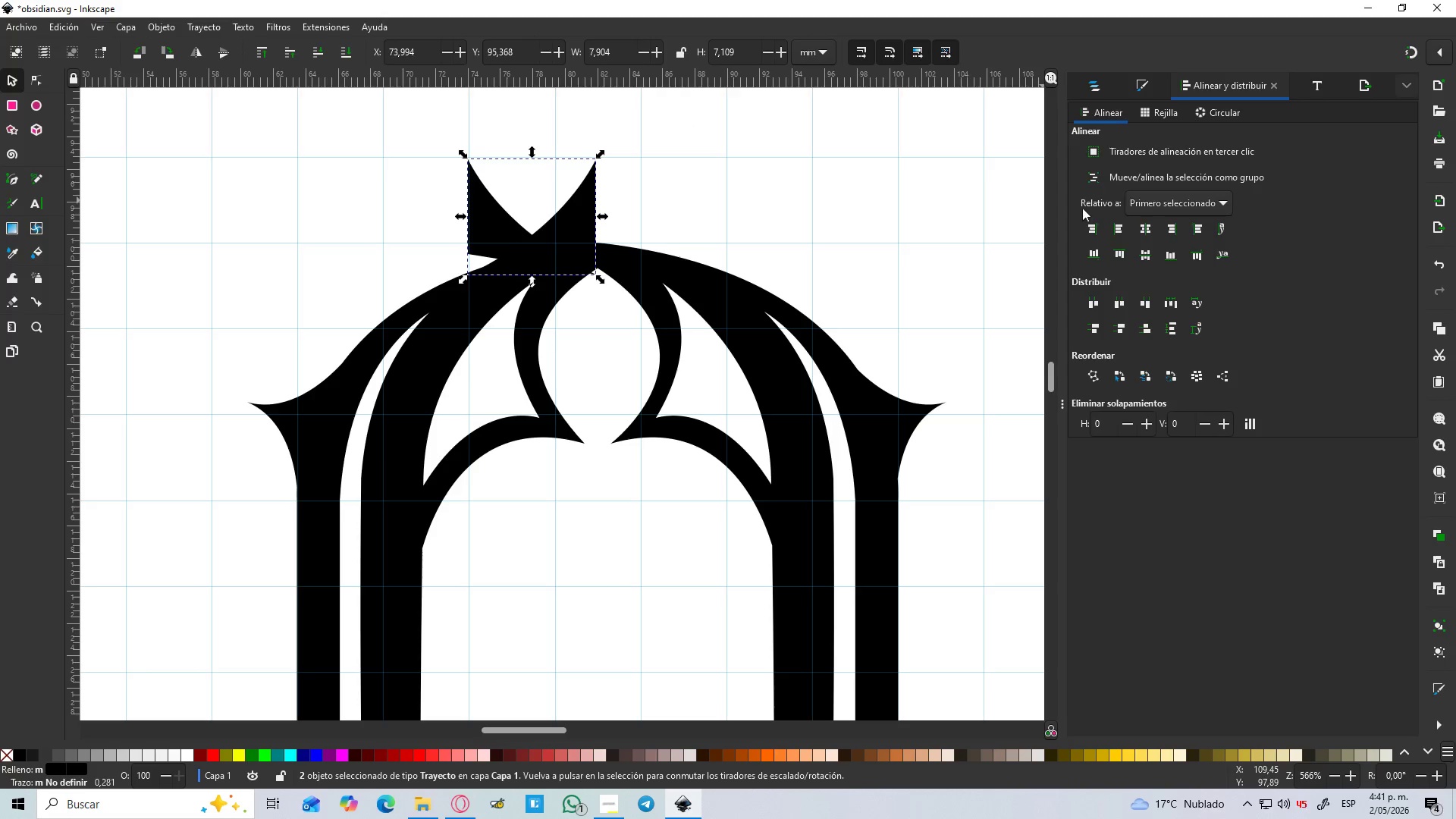 
left_click([1091, 233])
 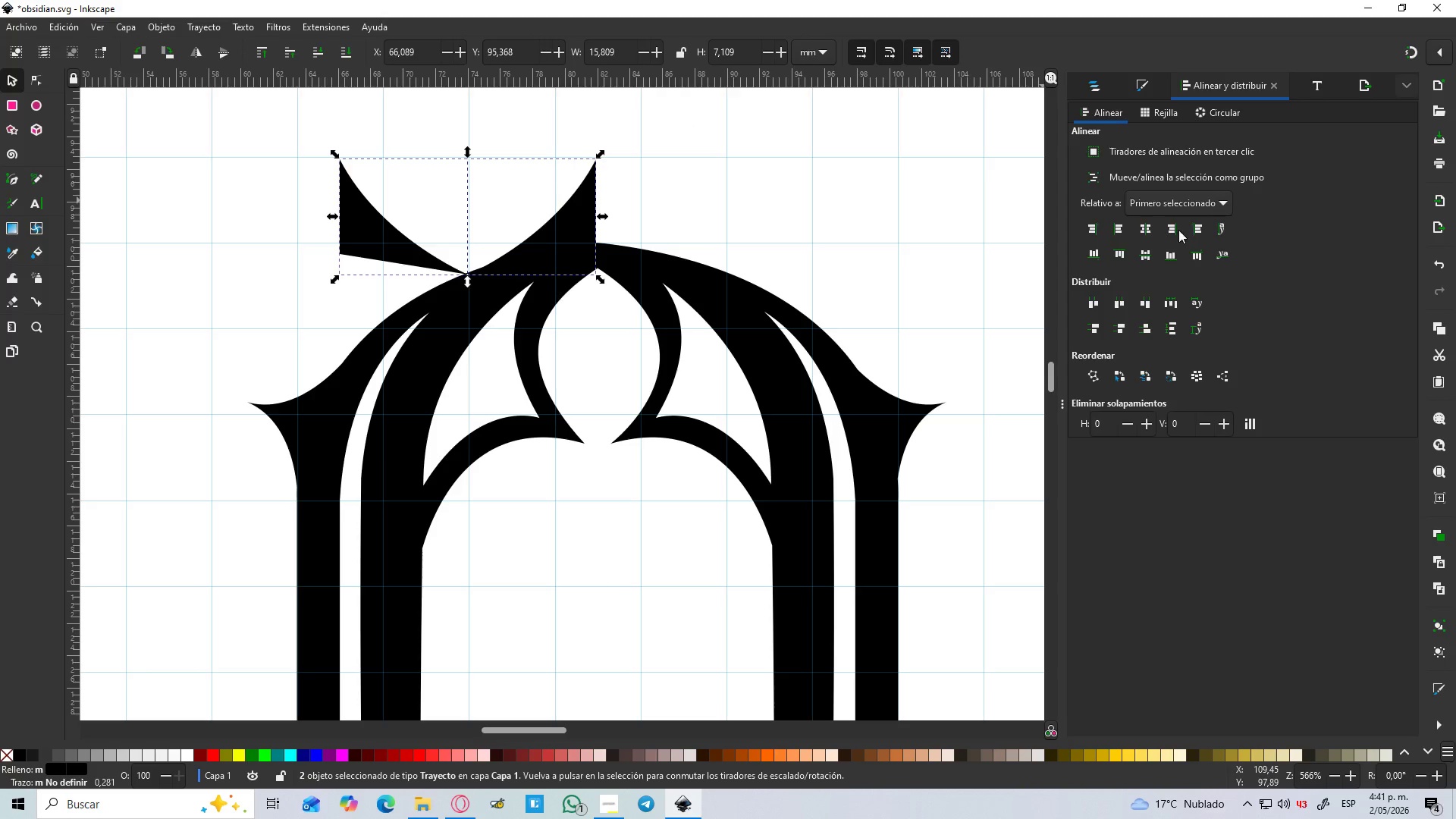 
left_click([1196, 232])
 